 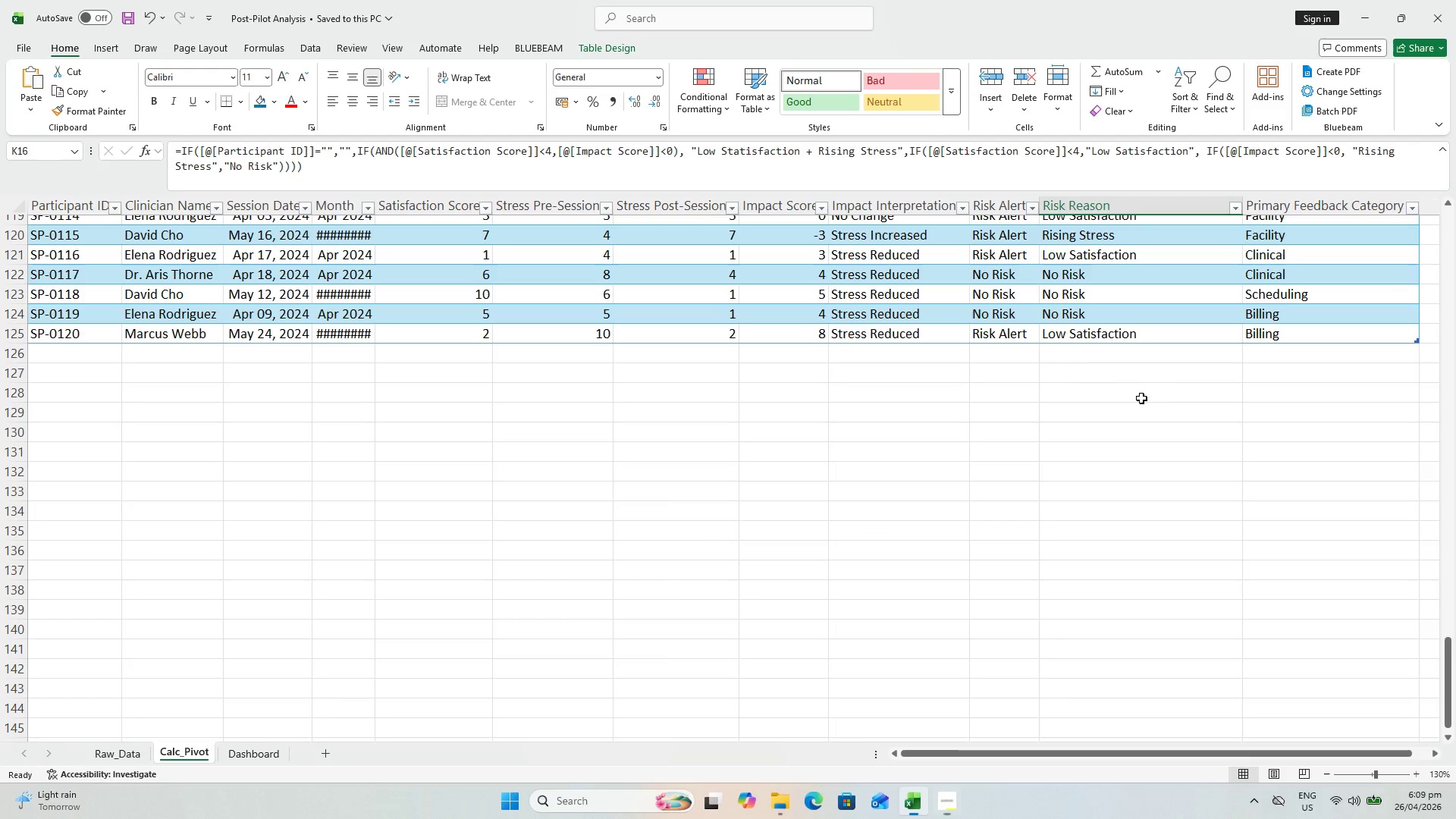 
scroll: coordinate [925, 445], scroll_direction: up, amount: 52.0
 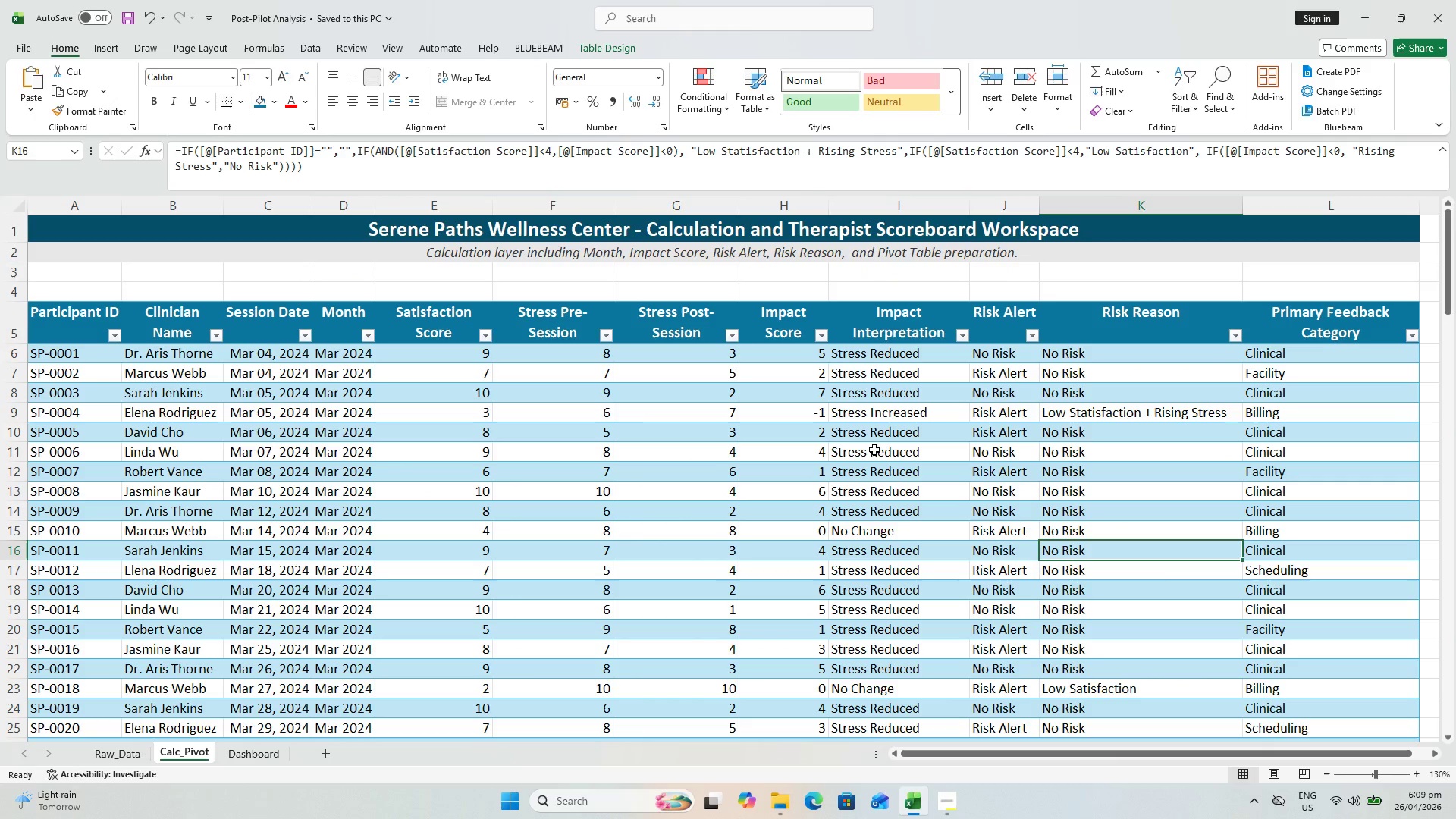 
scroll: coordinate [868, 450], scroll_direction: down, amount: 1.0
 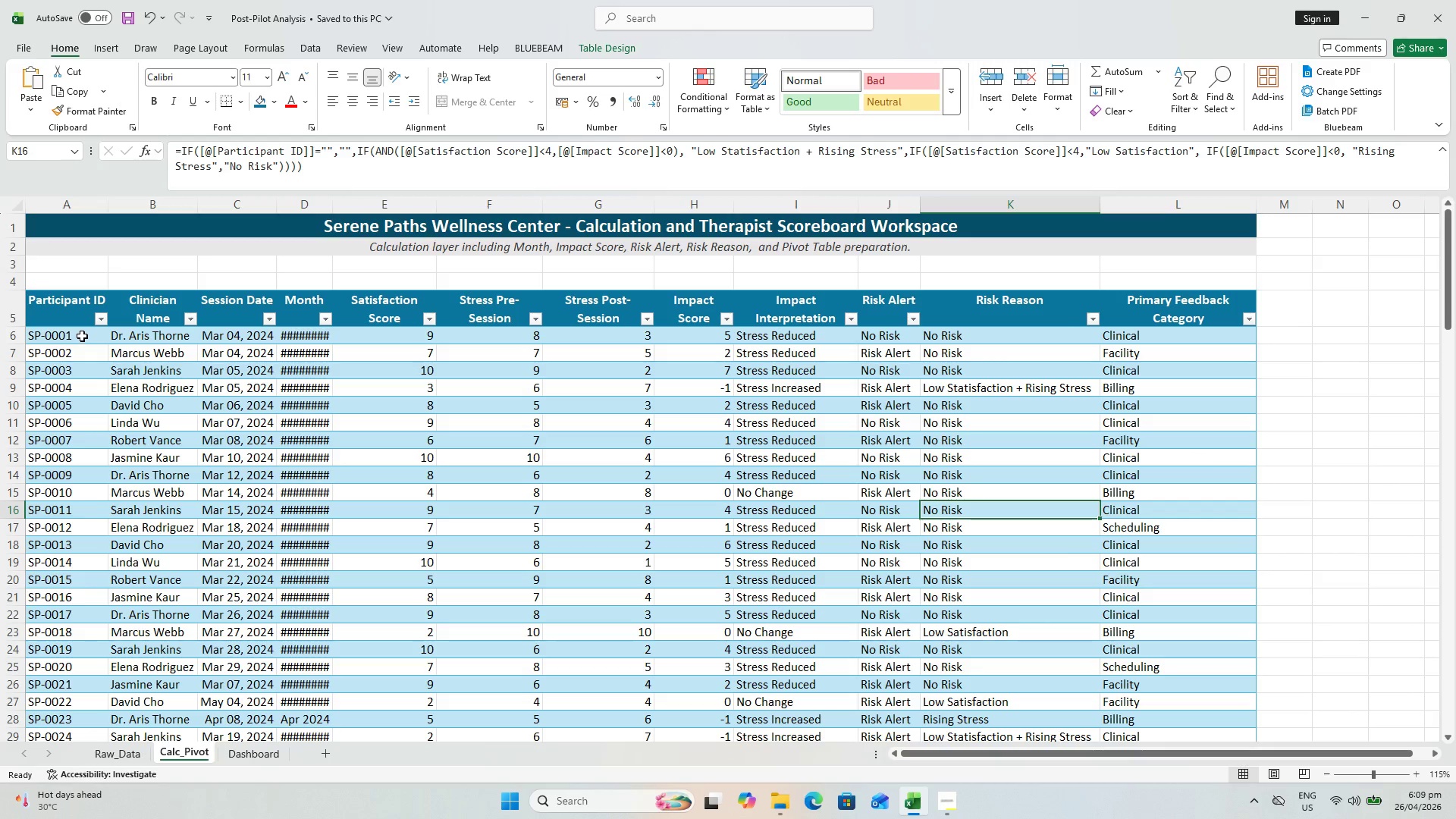 
wait(8.86)
 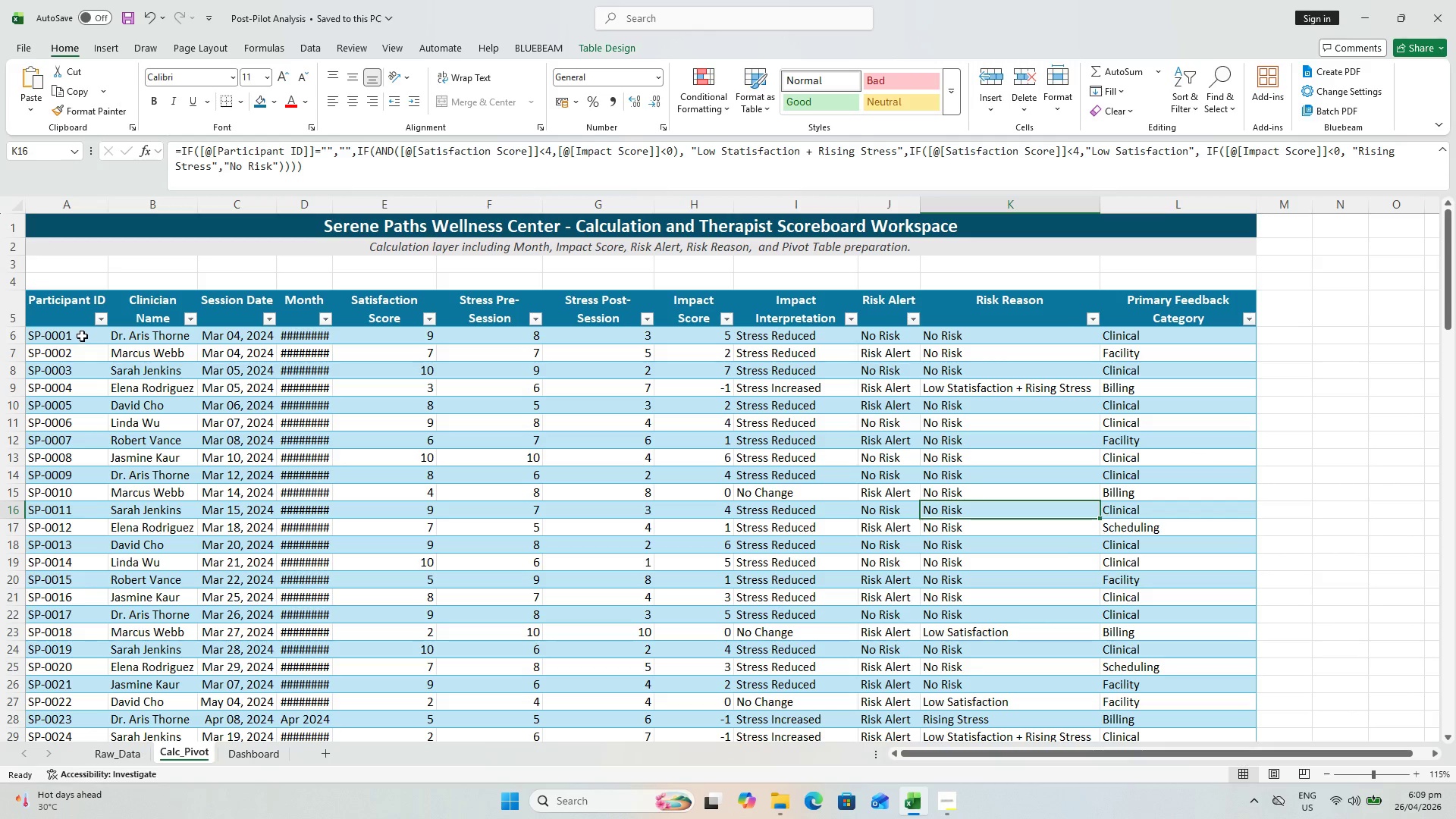 
scroll: coordinate [78, 326], scroll_direction: up, amount: 1.0
 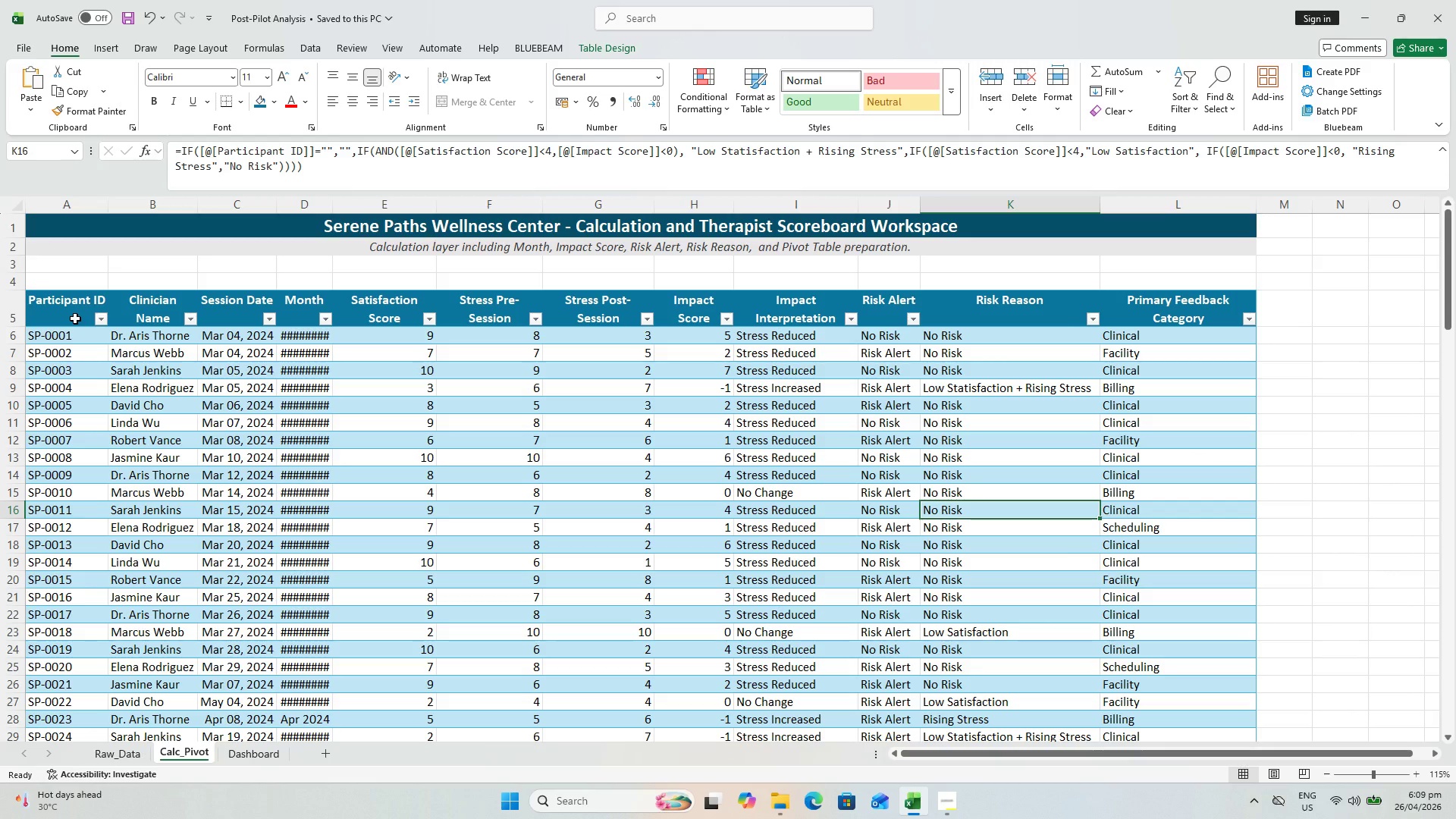 
wait(5.64)
 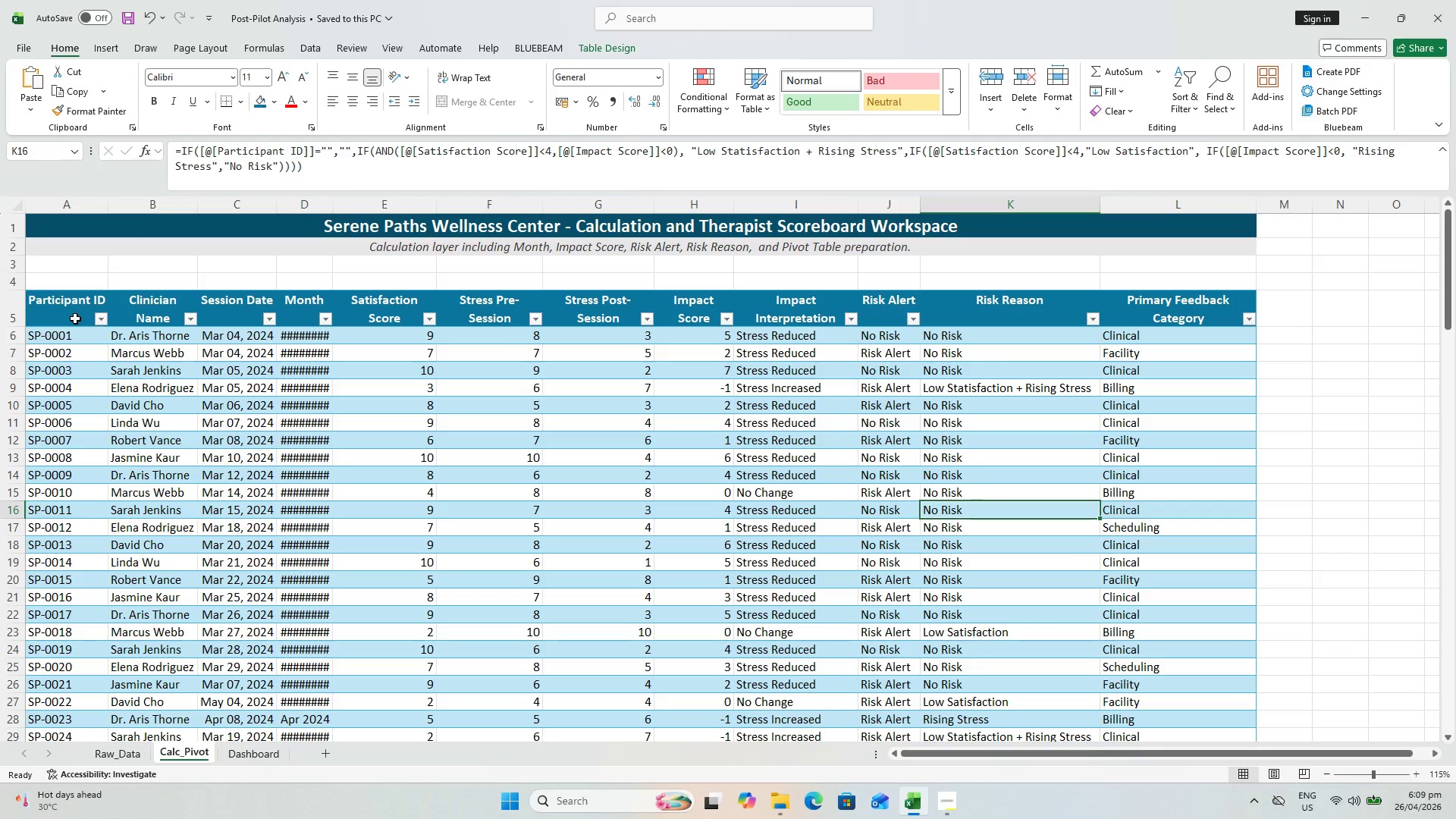 
left_click([78, 311])
 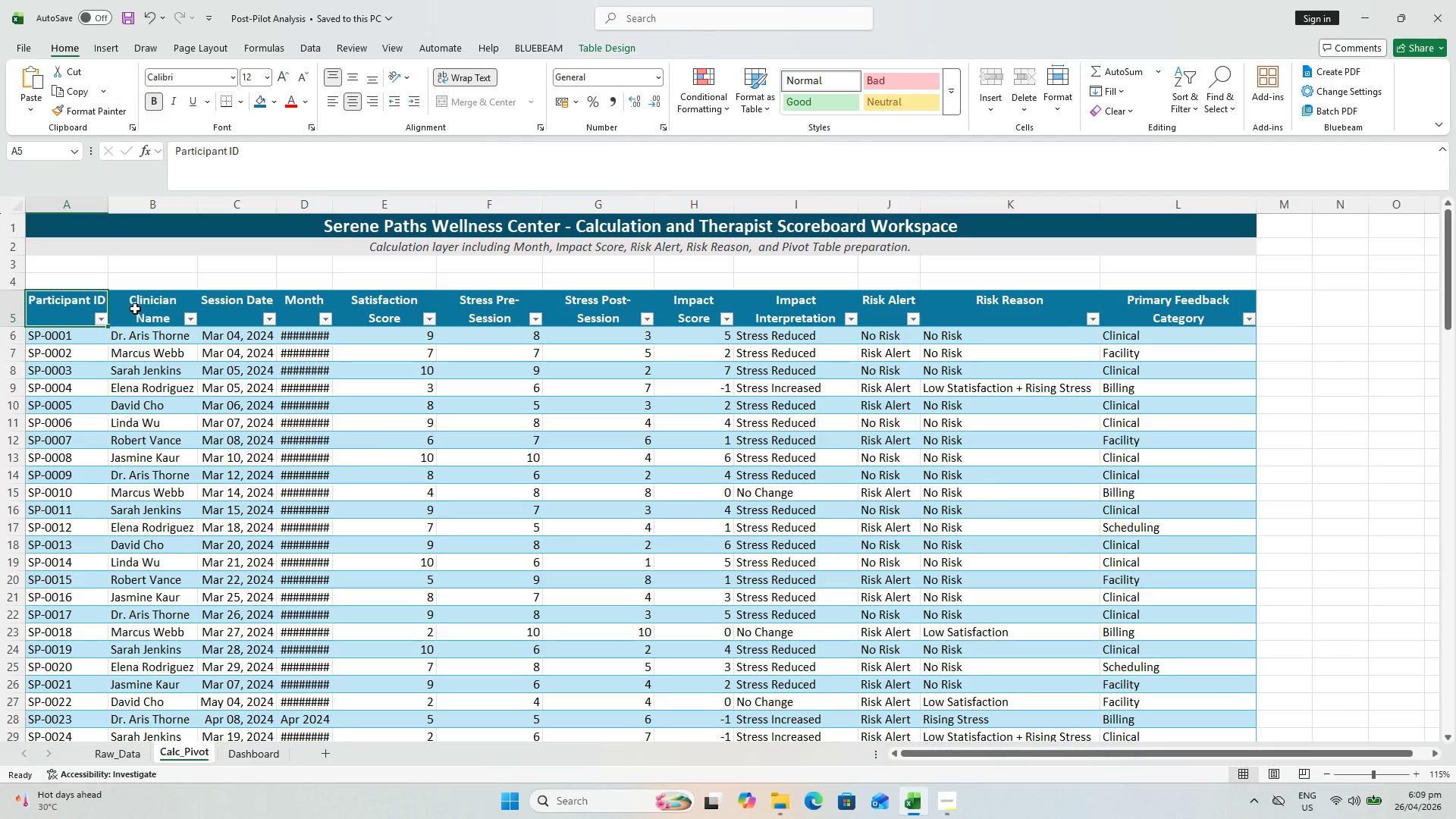 
wait(5.44)
 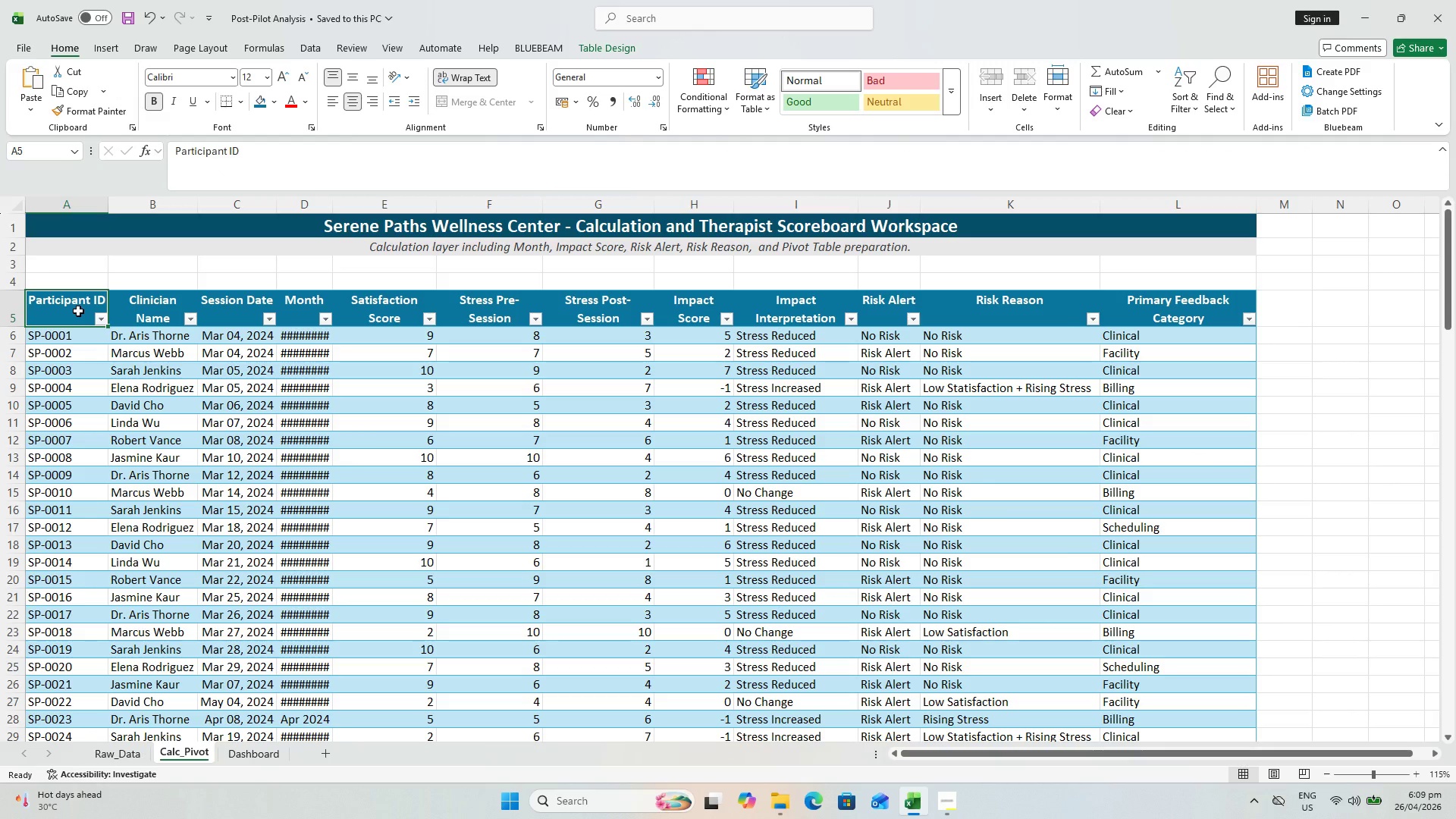 
mouse_move([89, 335])
 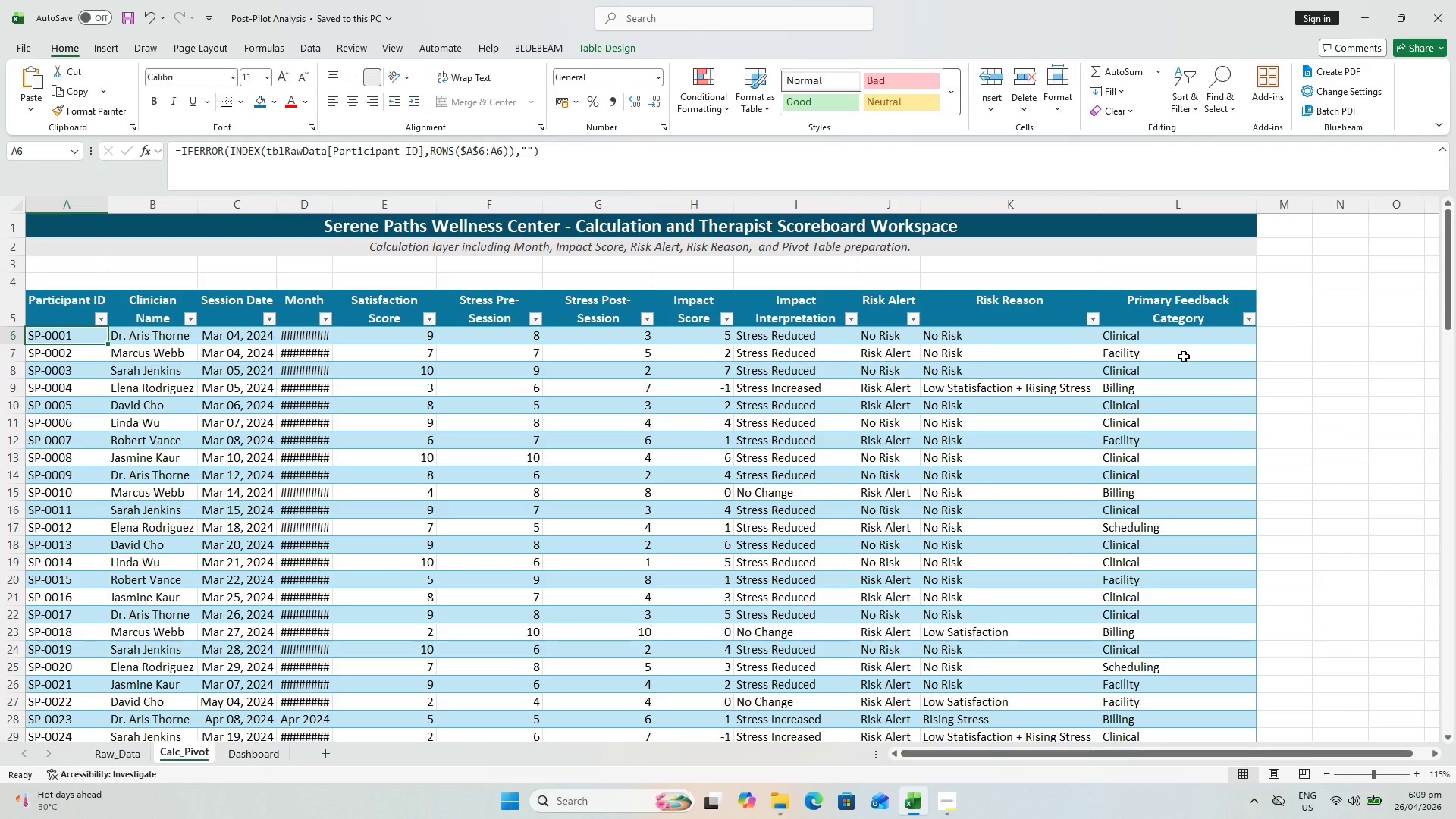 
wait(5.52)
 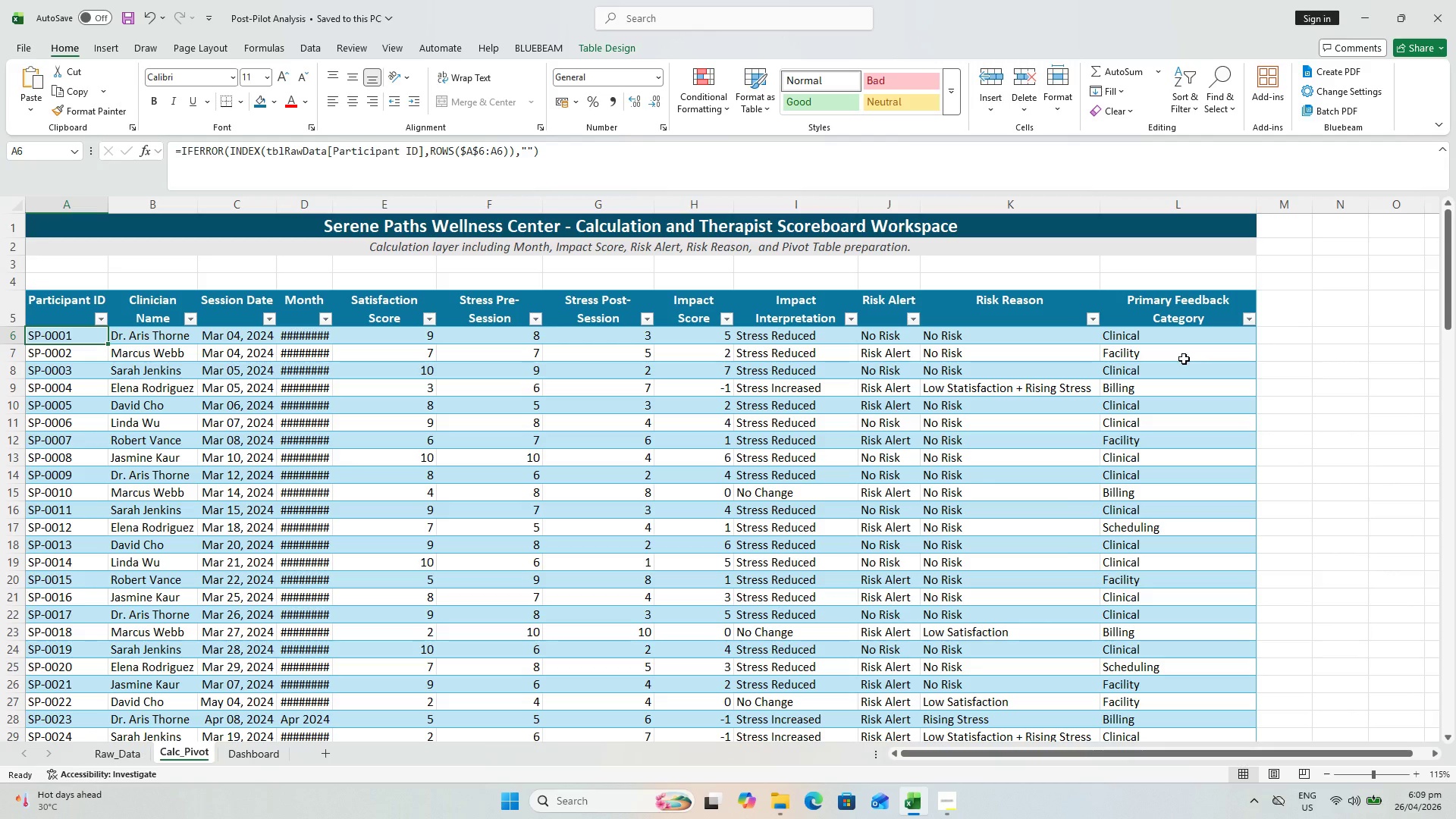 
scroll: coordinate [1181, 359], scroll_direction: down, amount: 39.0
 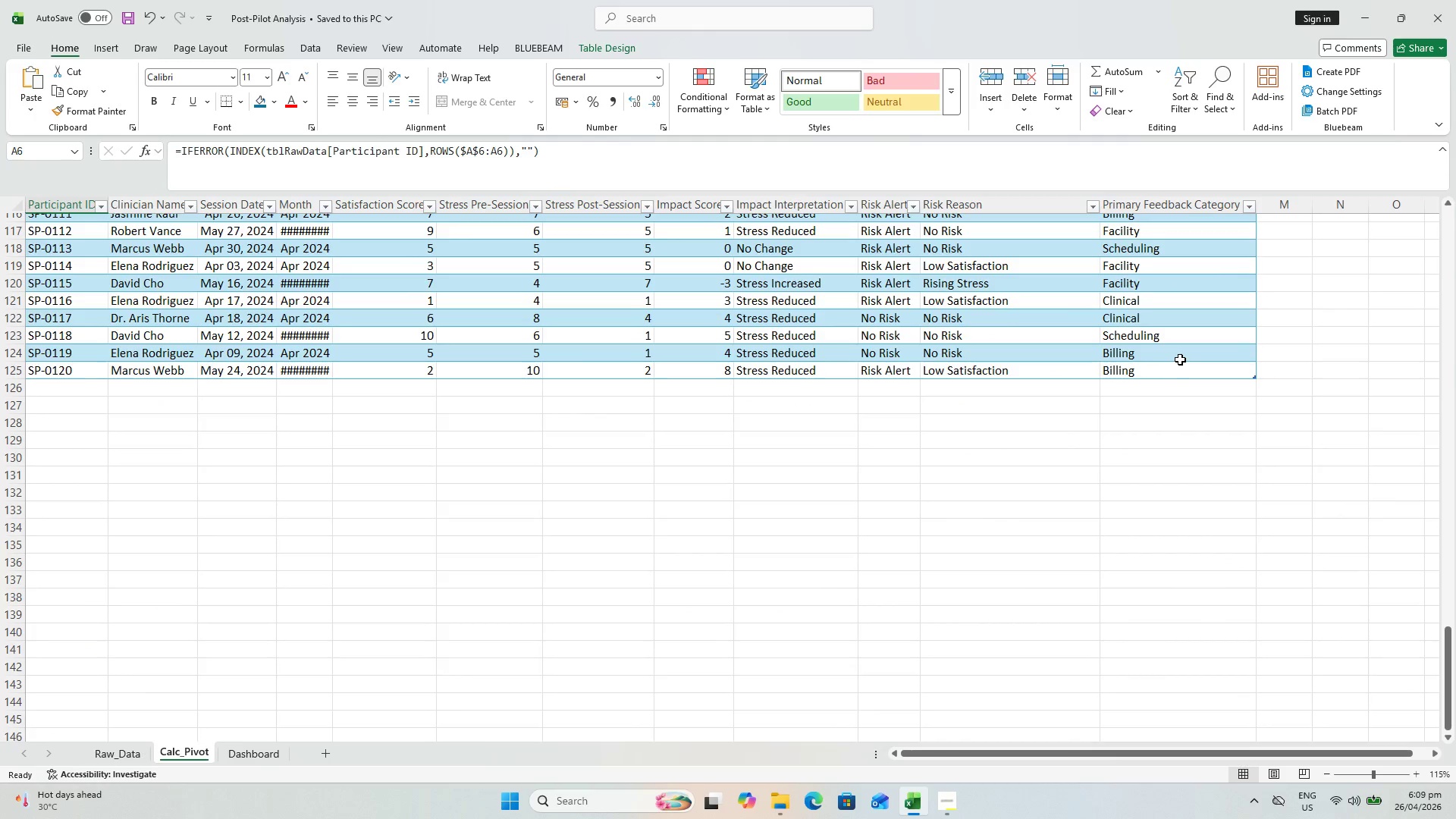 
hold_key(key=ShiftLeft, duration=0.52)
 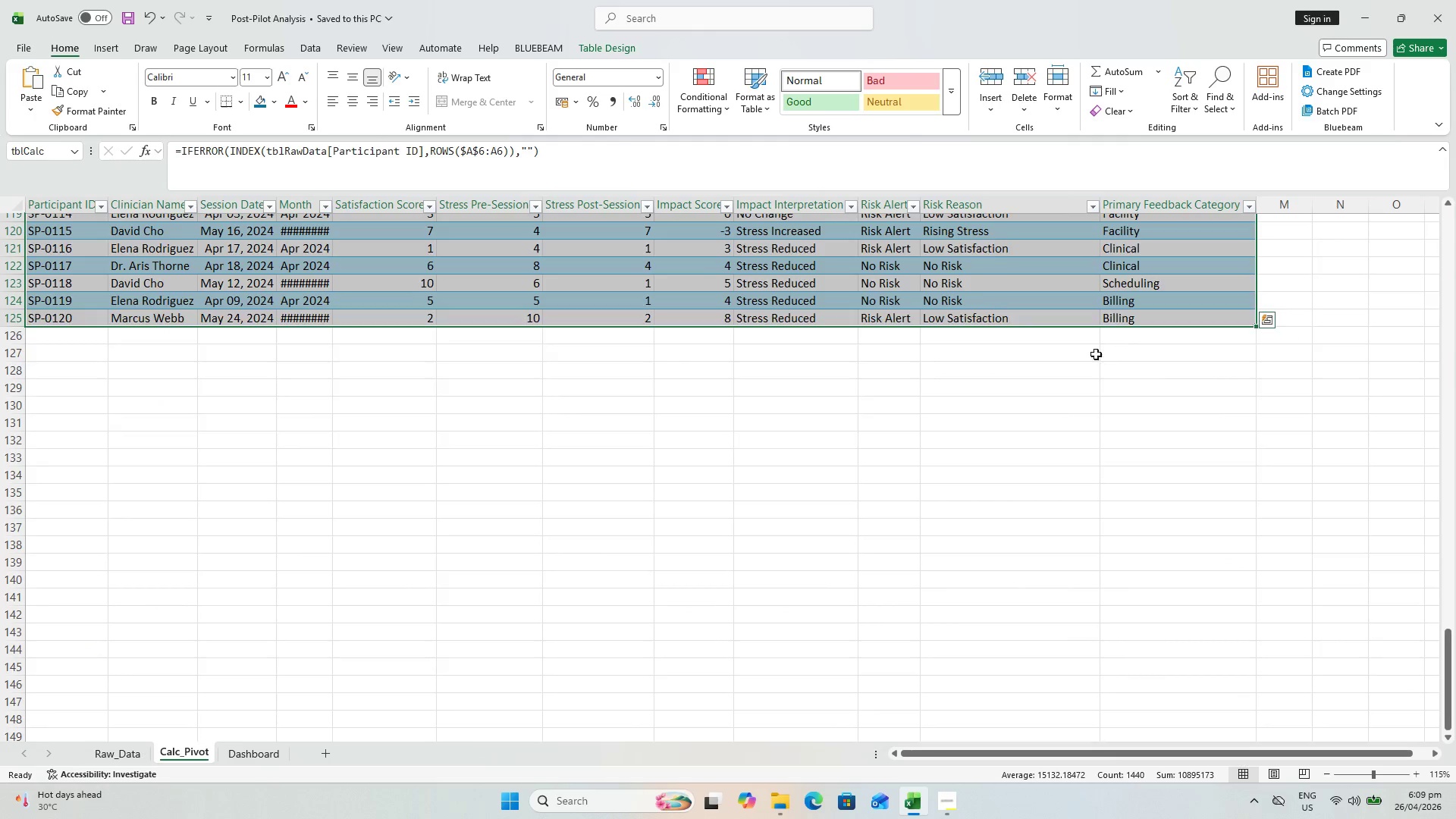 
scroll: coordinate [1180, 359], scroll_direction: down, amount: 1.0
 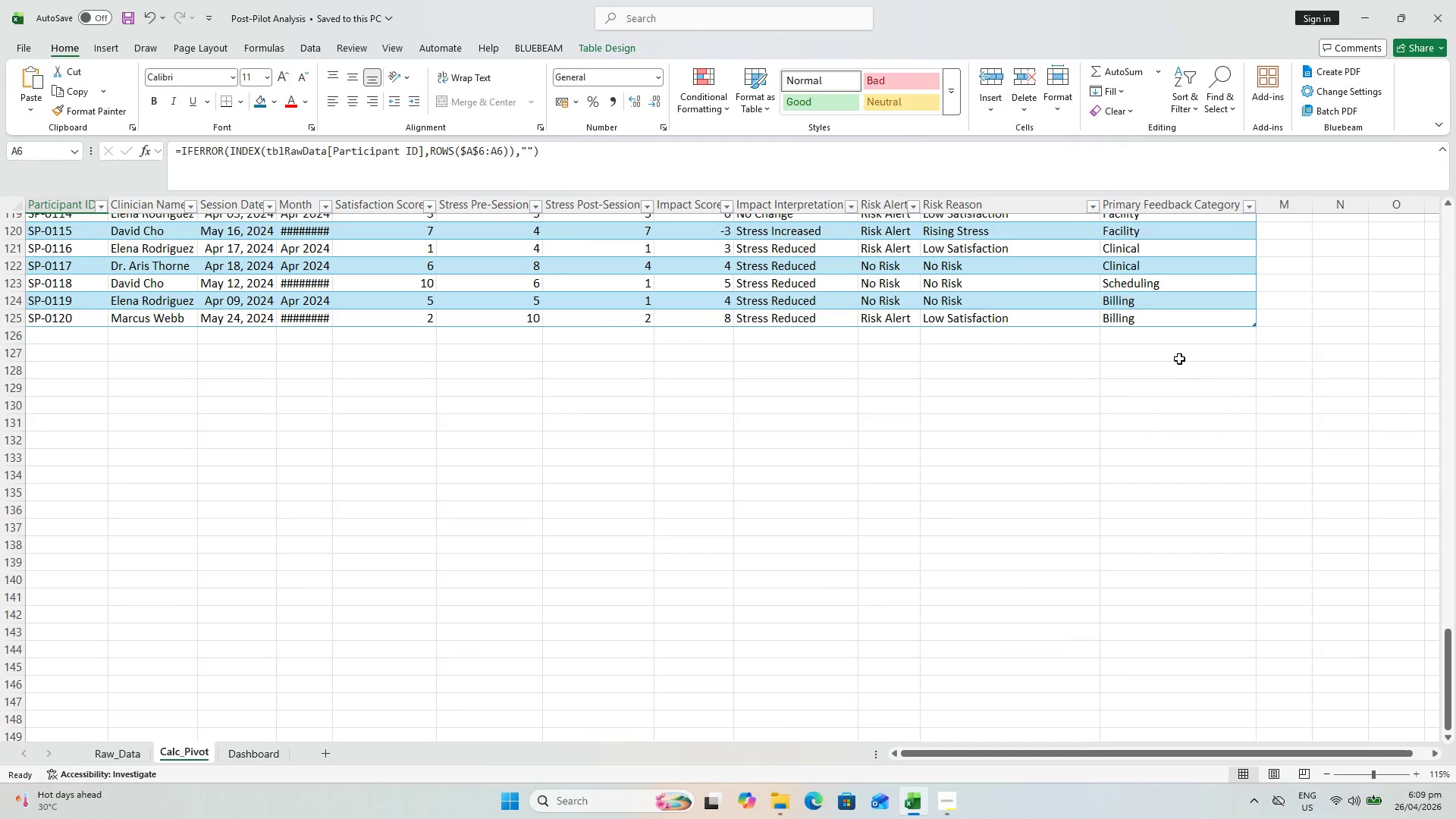 
scroll: coordinate [1088, 356], scroll_direction: up, amount: 6.0
 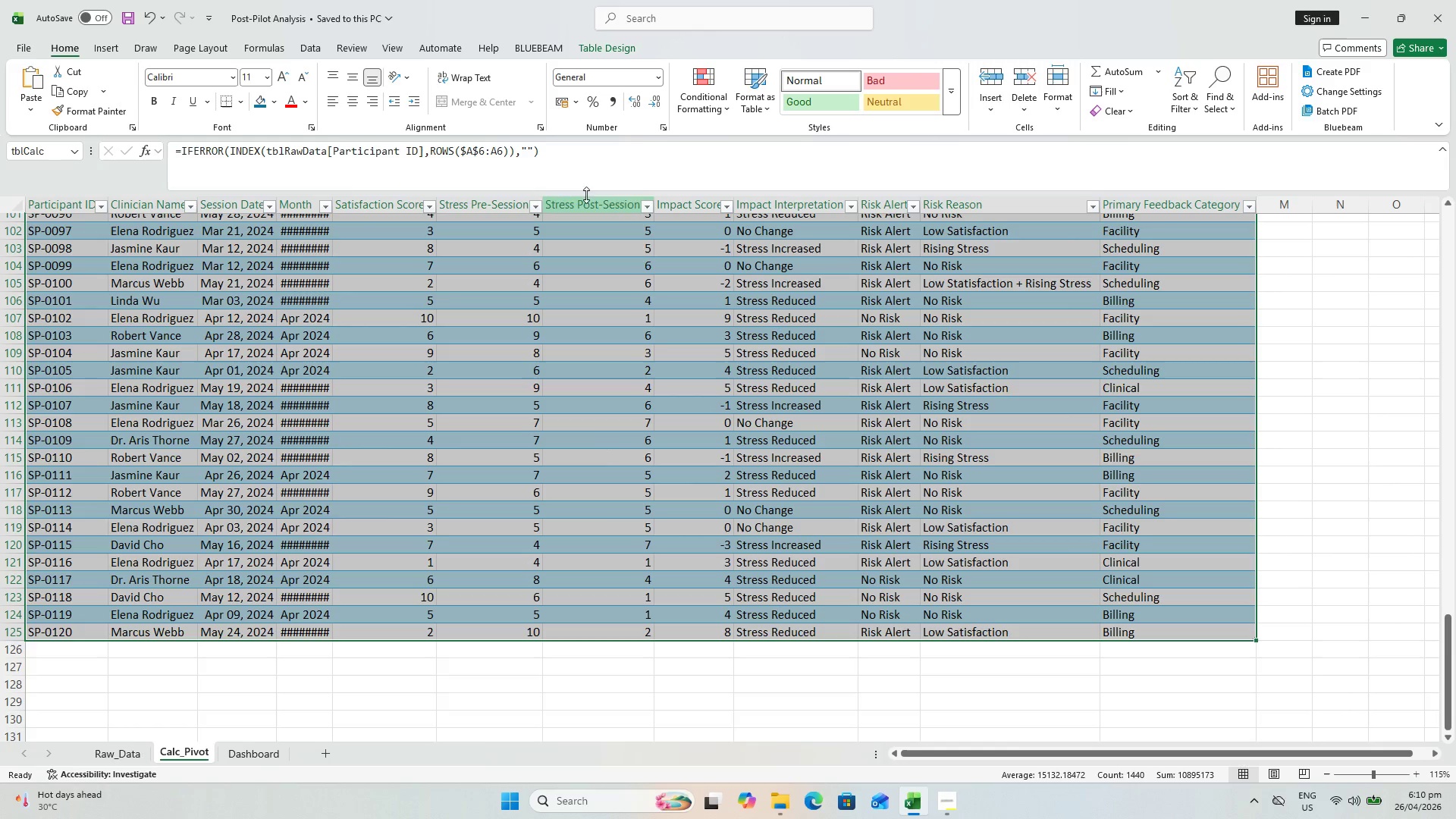 
wait(6.52)
 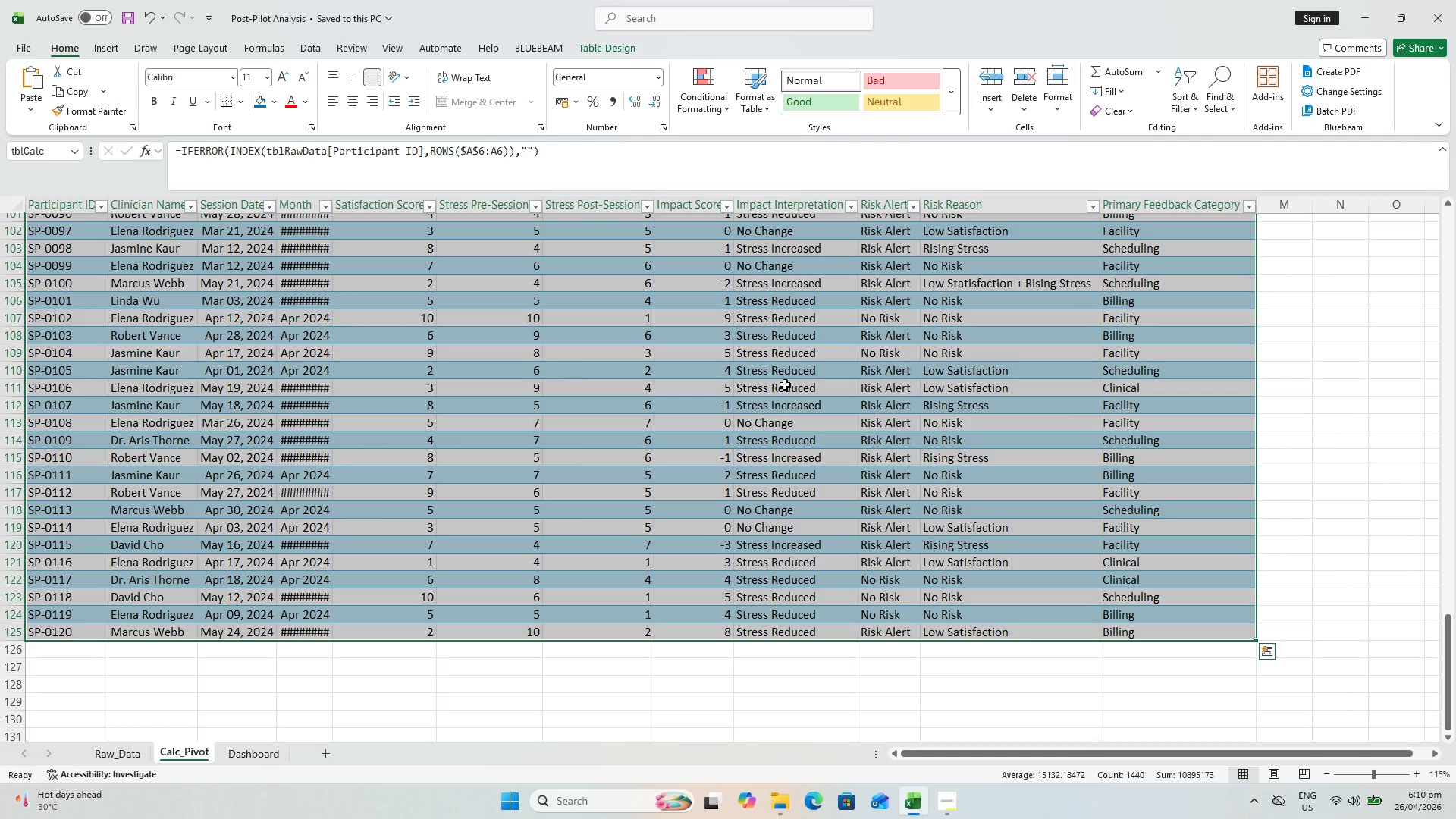 
left_click_drag(start_coordinate=[1070, 95], to_coordinate=[1075, 94])
 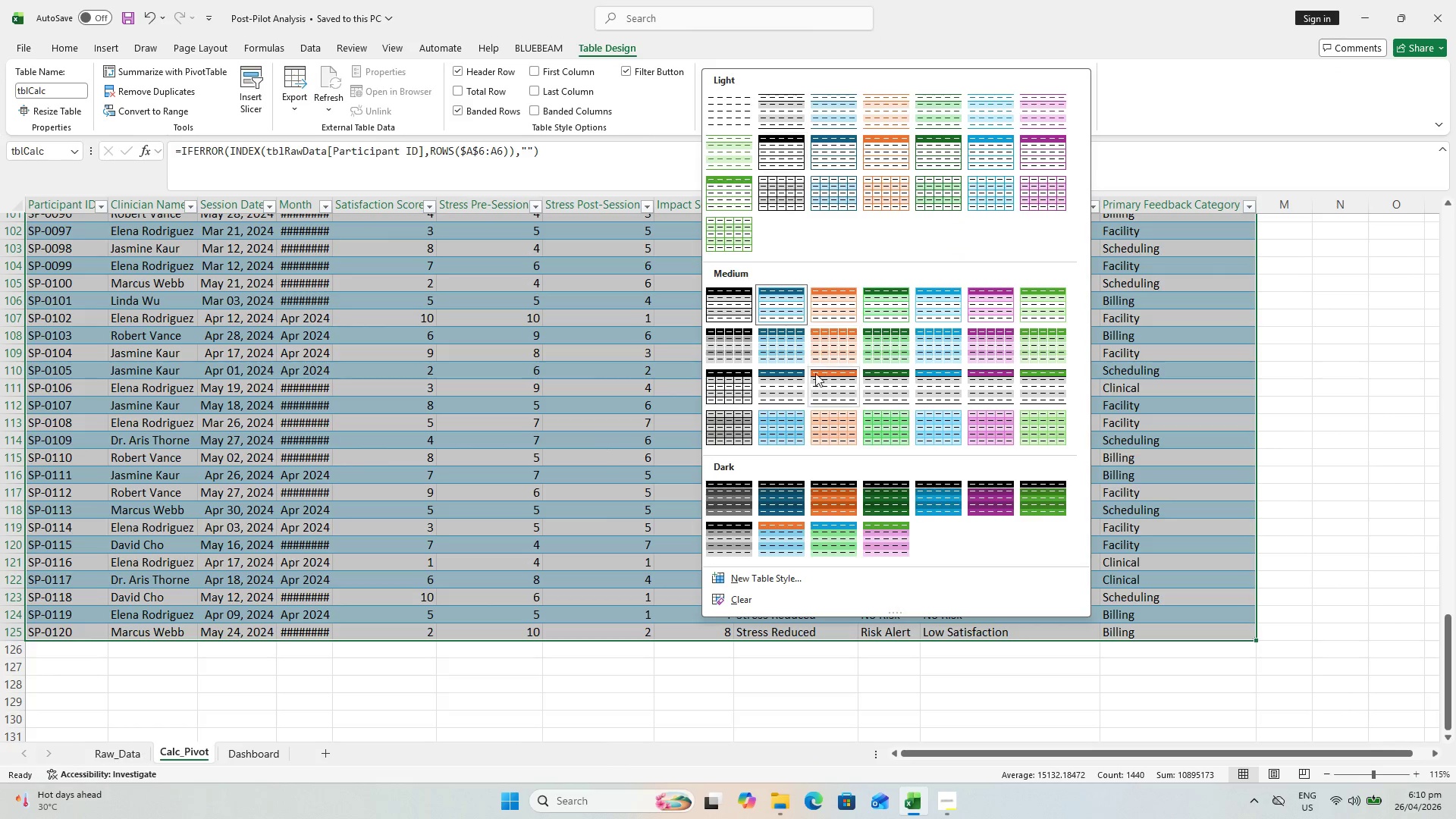 
left_click([785, 346])
 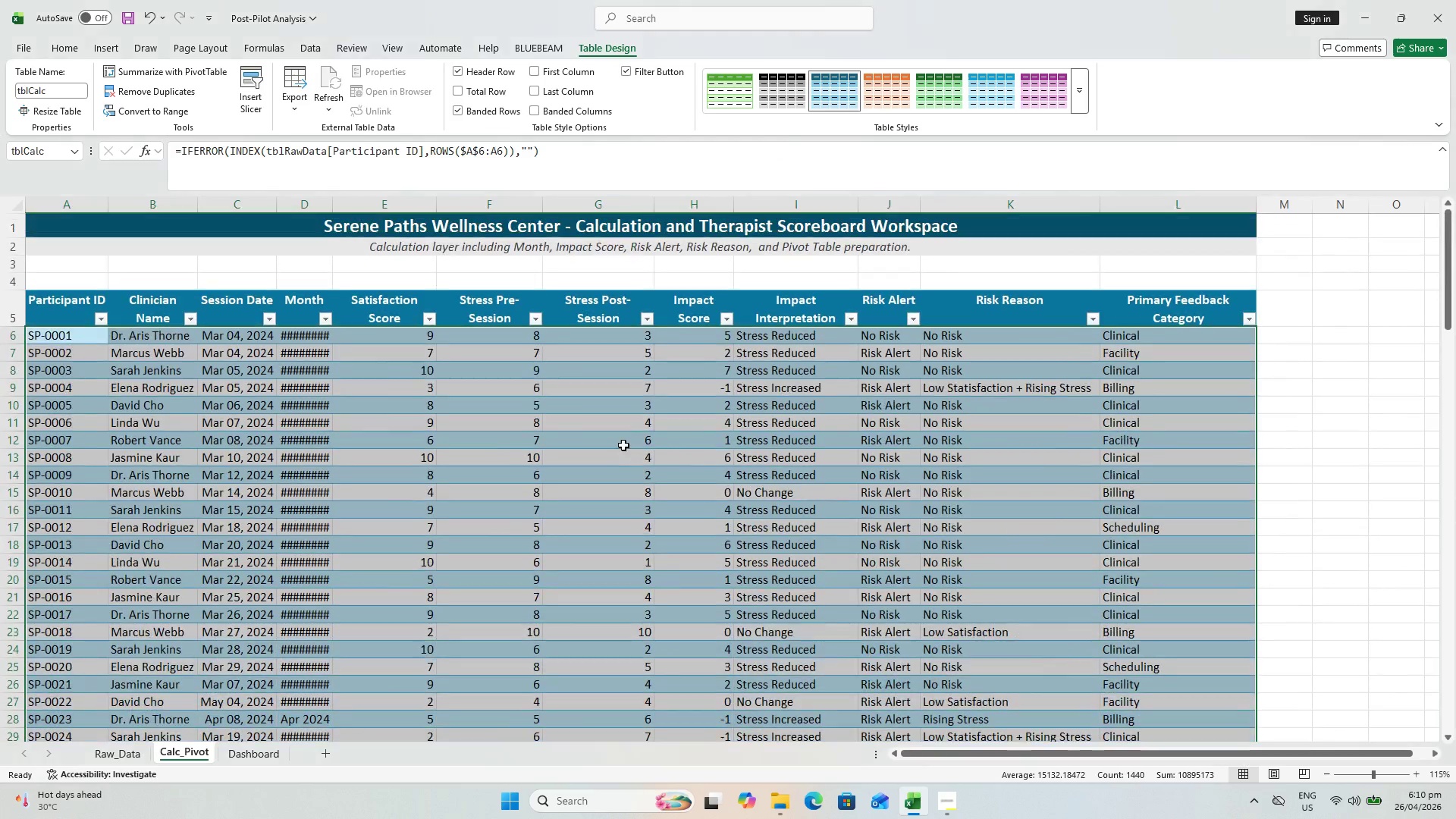 
scroll: coordinate [623, 442], scroll_direction: up, amount: 6.0
 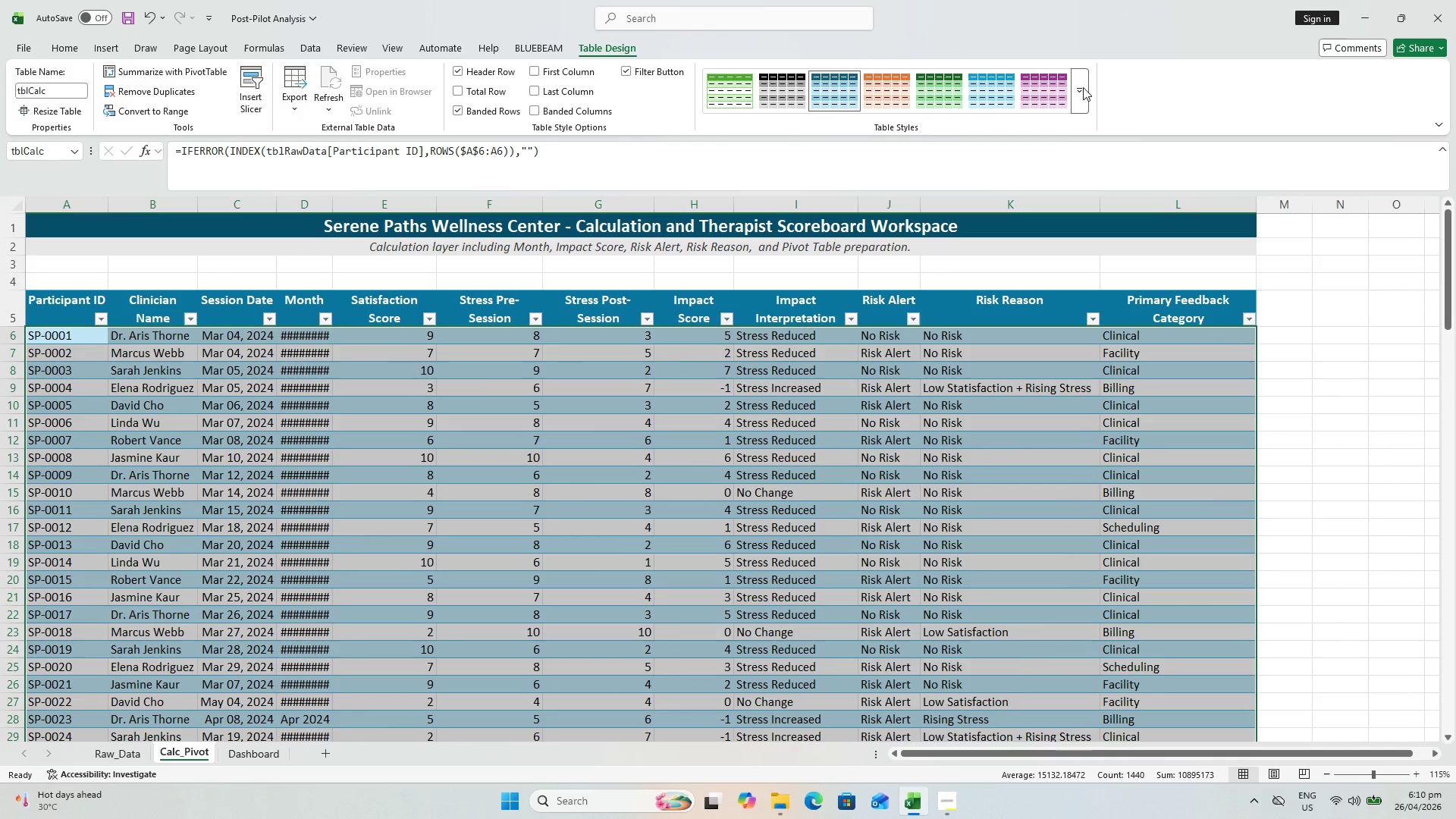 
left_click([1078, 87])
 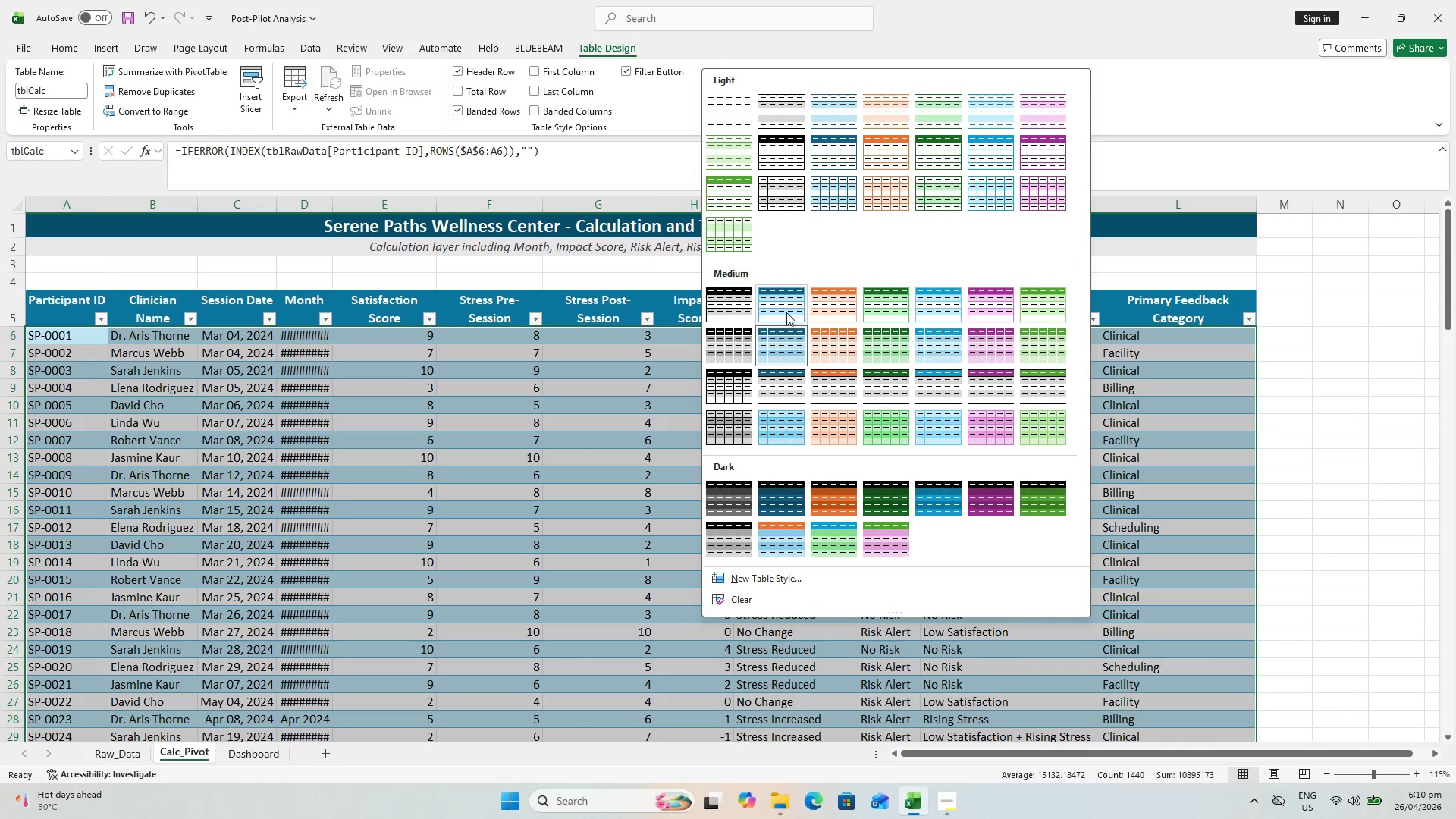 
left_click([787, 347])
 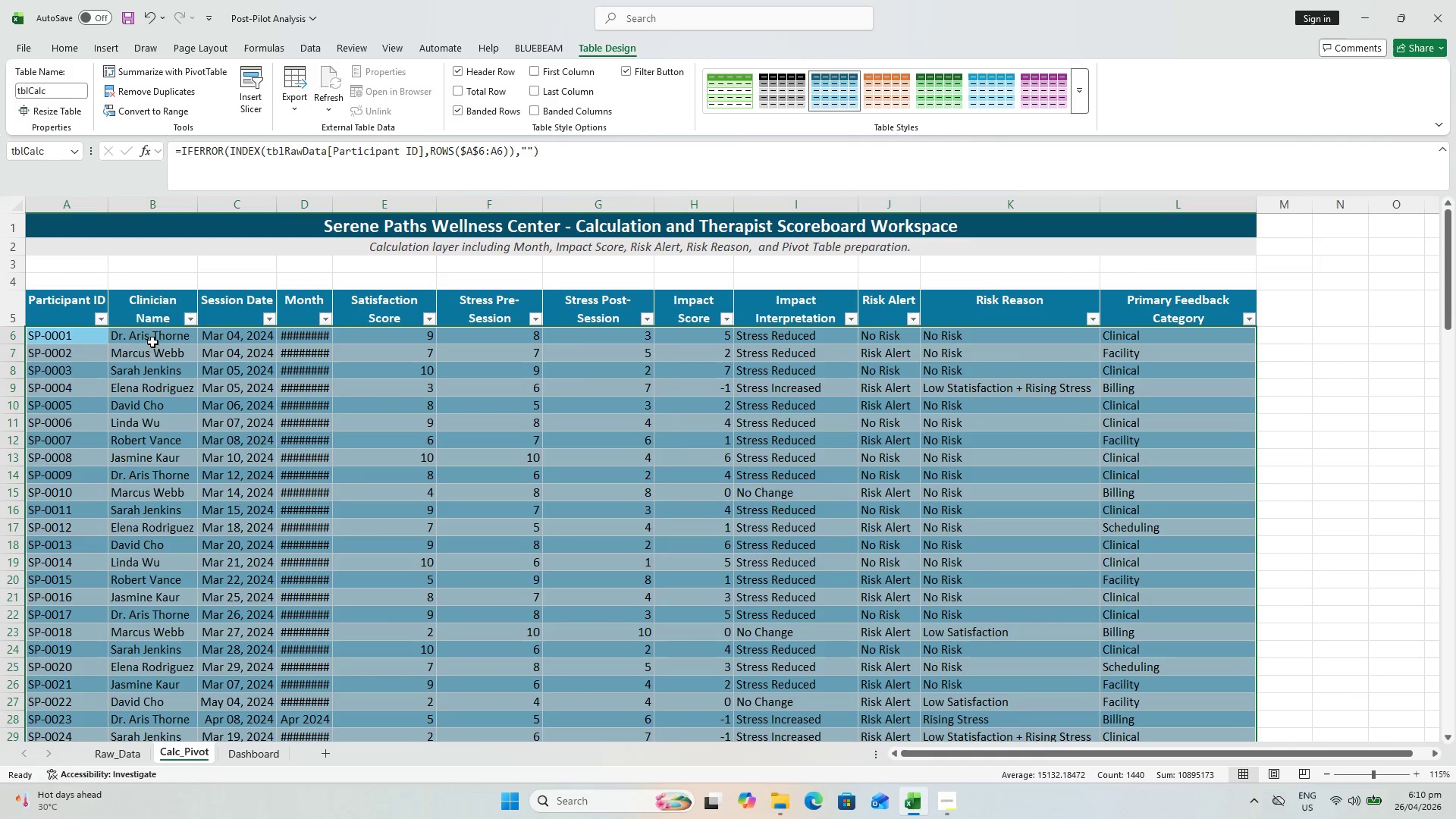 
hold_key(key=CapsLock, duration=0.36)
 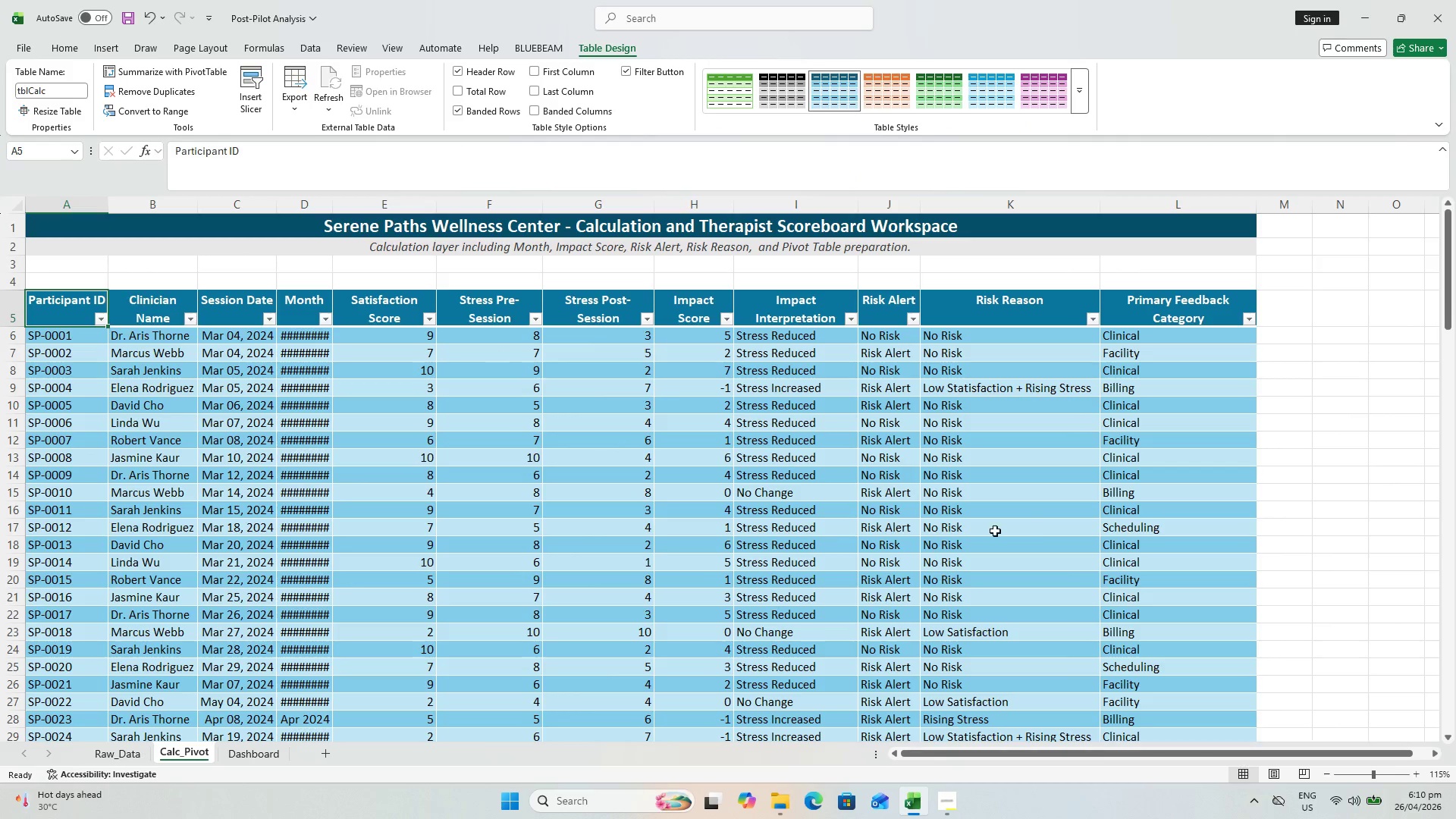 
scroll: coordinate [240, 421], scroll_direction: down, amount: 7.0
 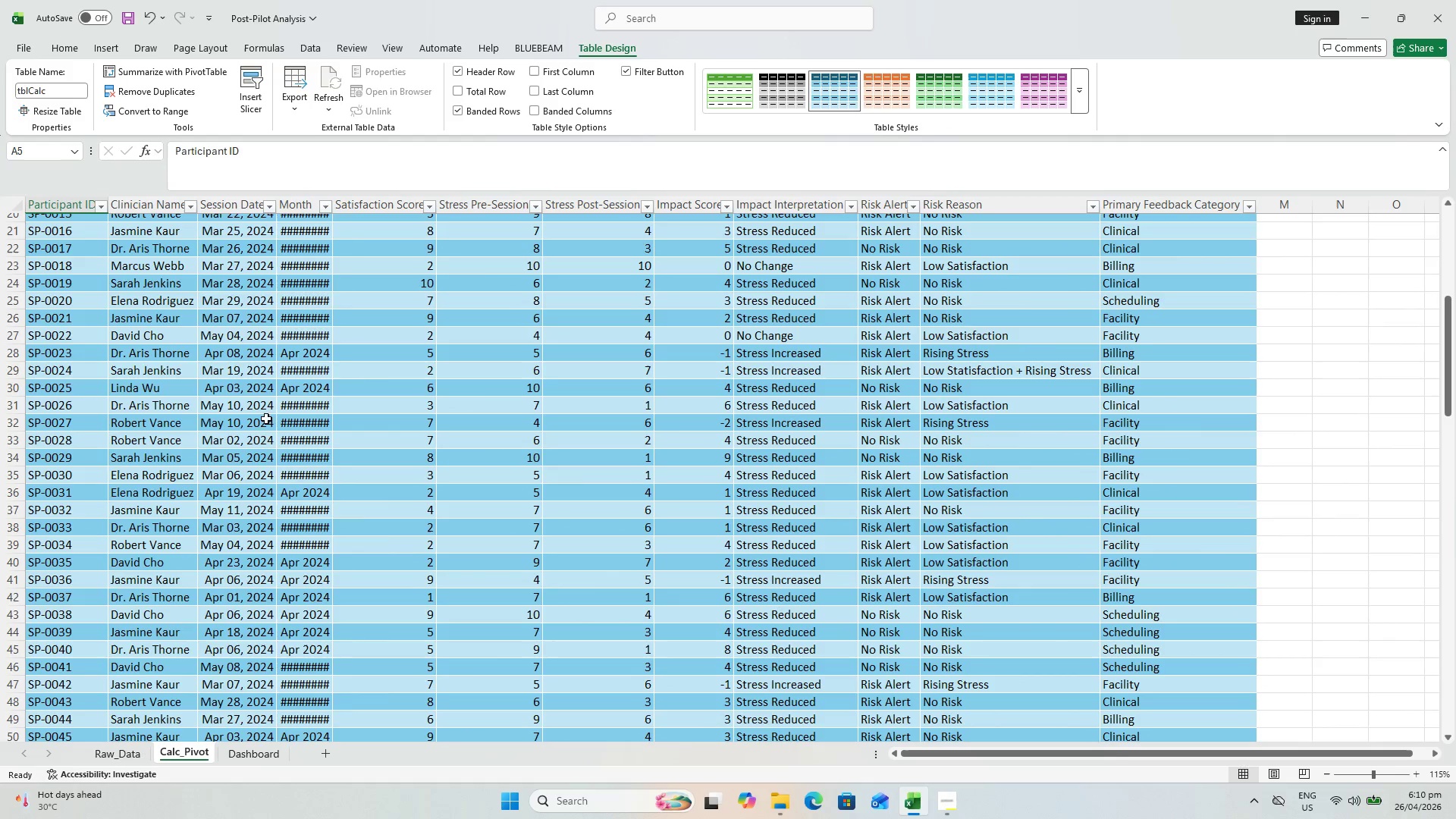 
scroll: coordinate [175, 450], scroll_direction: up, amount: 7.0
 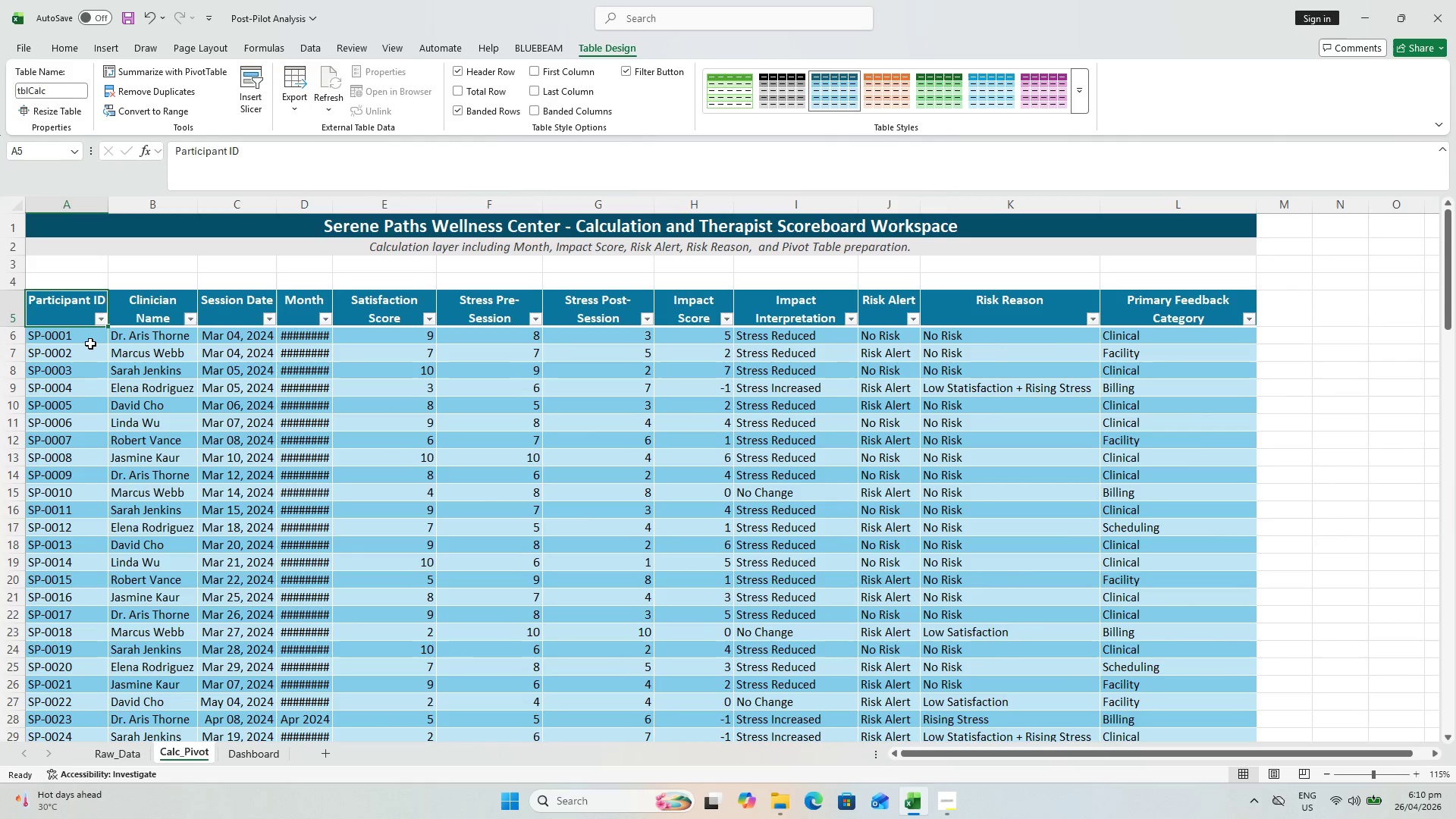 
left_click([81, 338])
 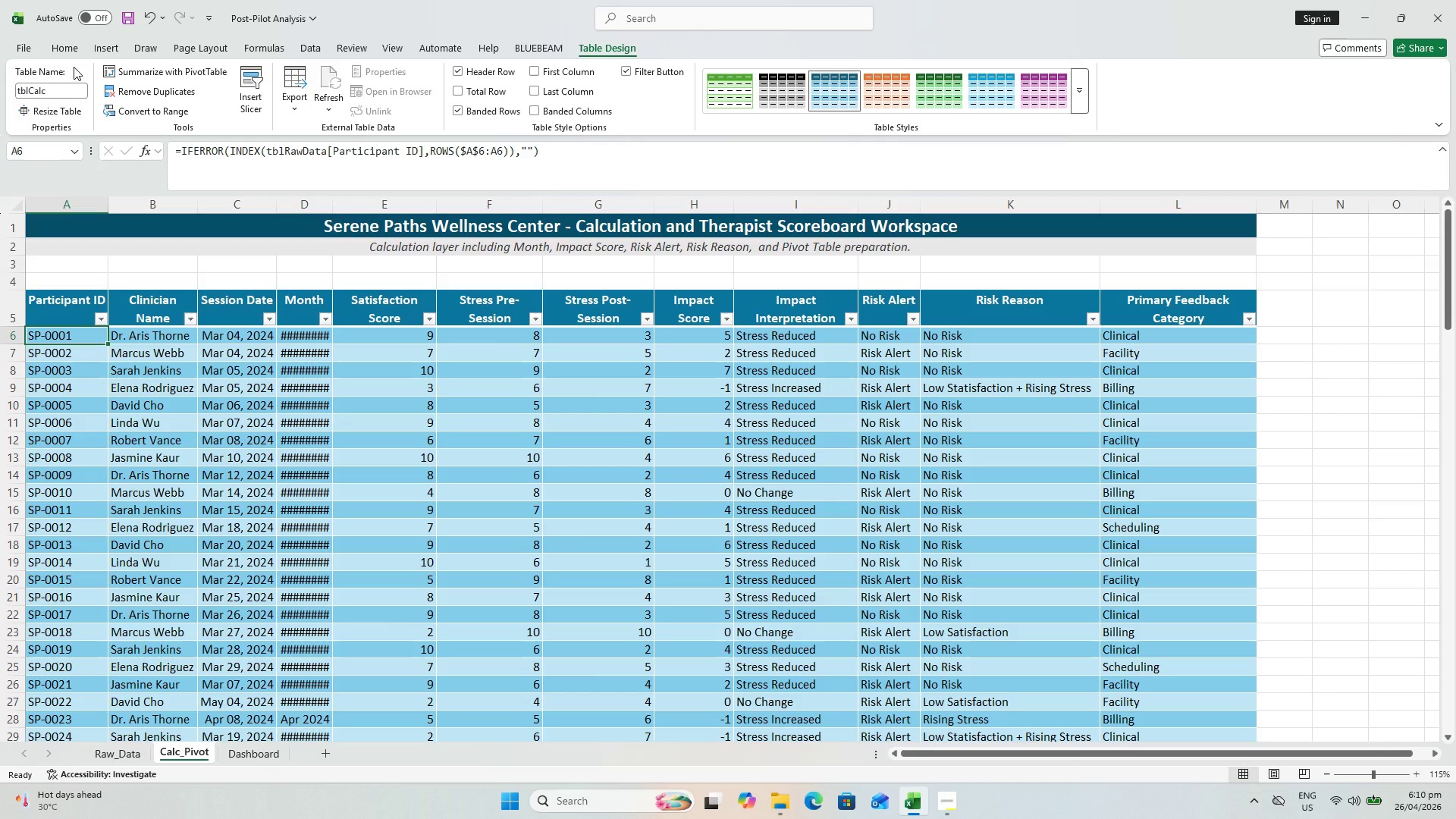 
left_click([70, 58])
 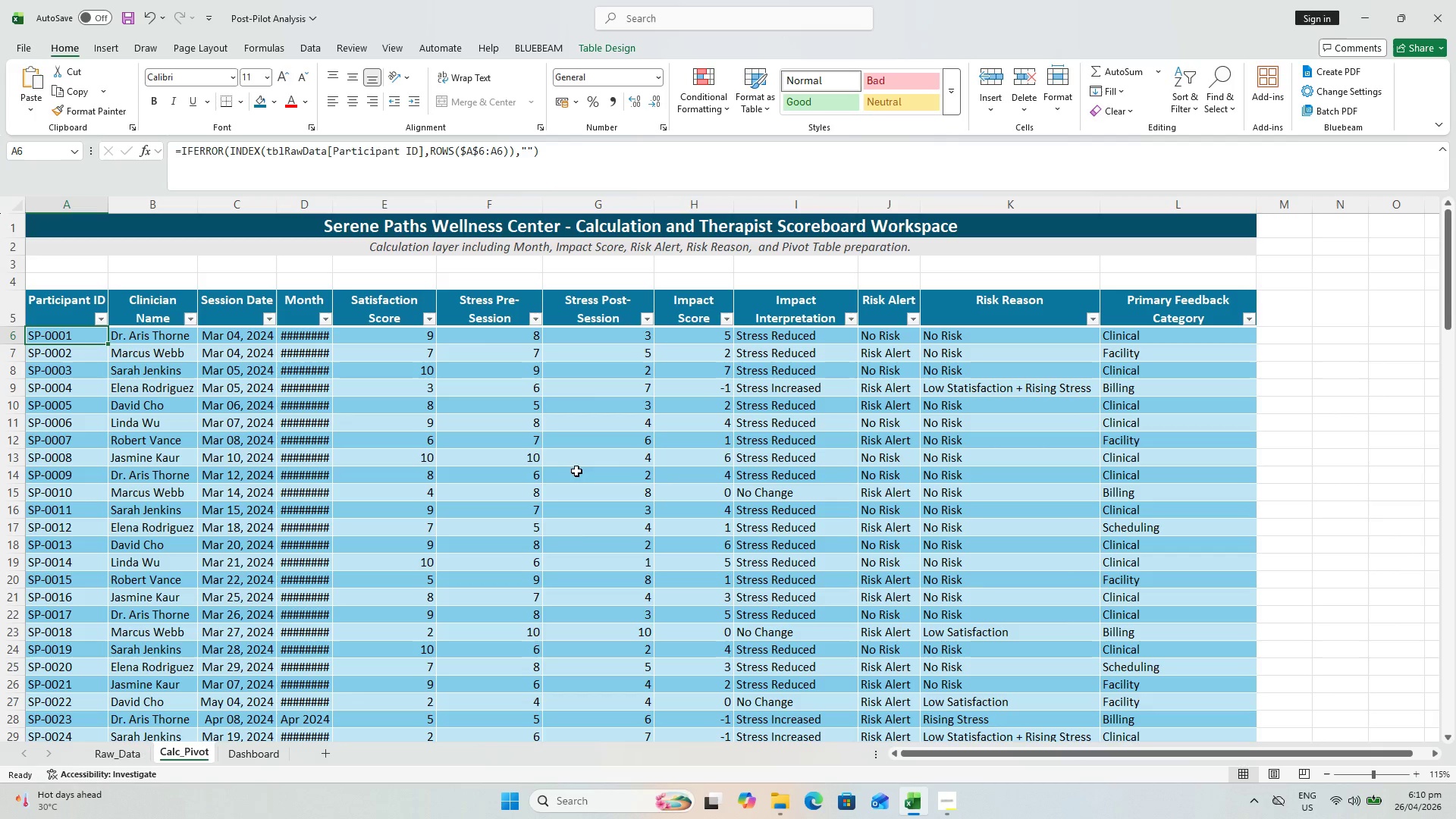 
left_click([52, 194])
 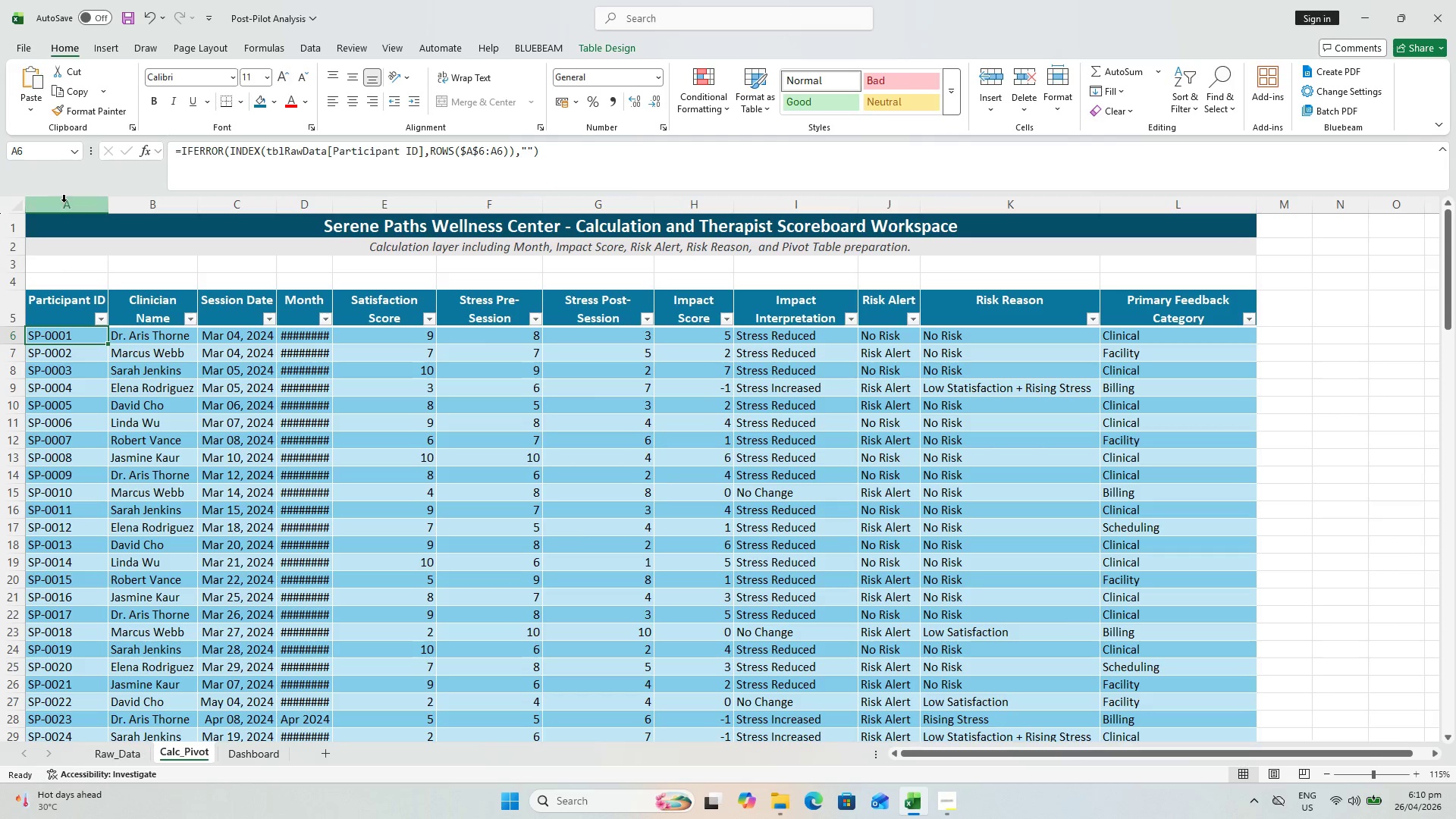 
left_click([64, 202])
 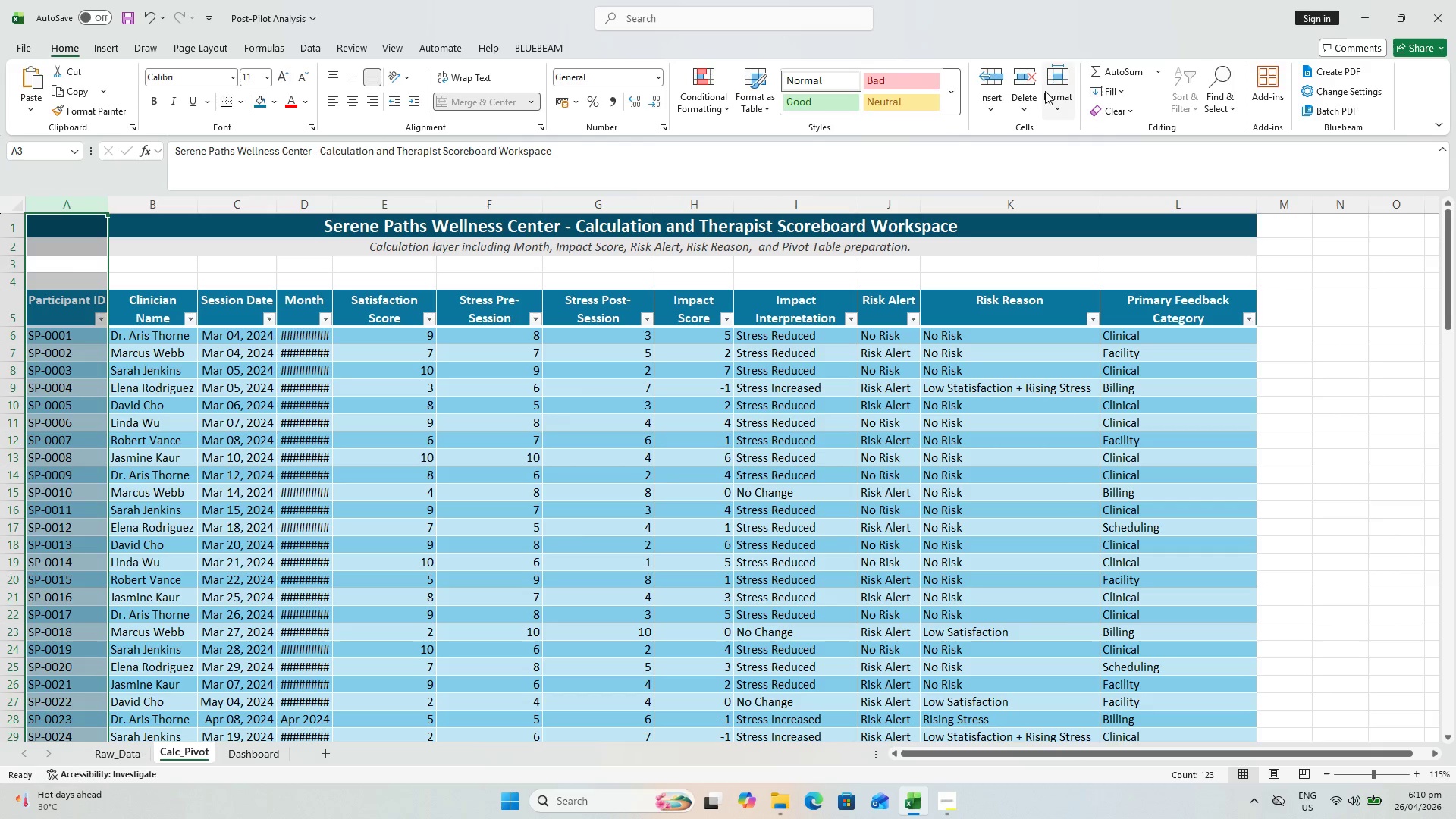 
left_click([1045, 89])
 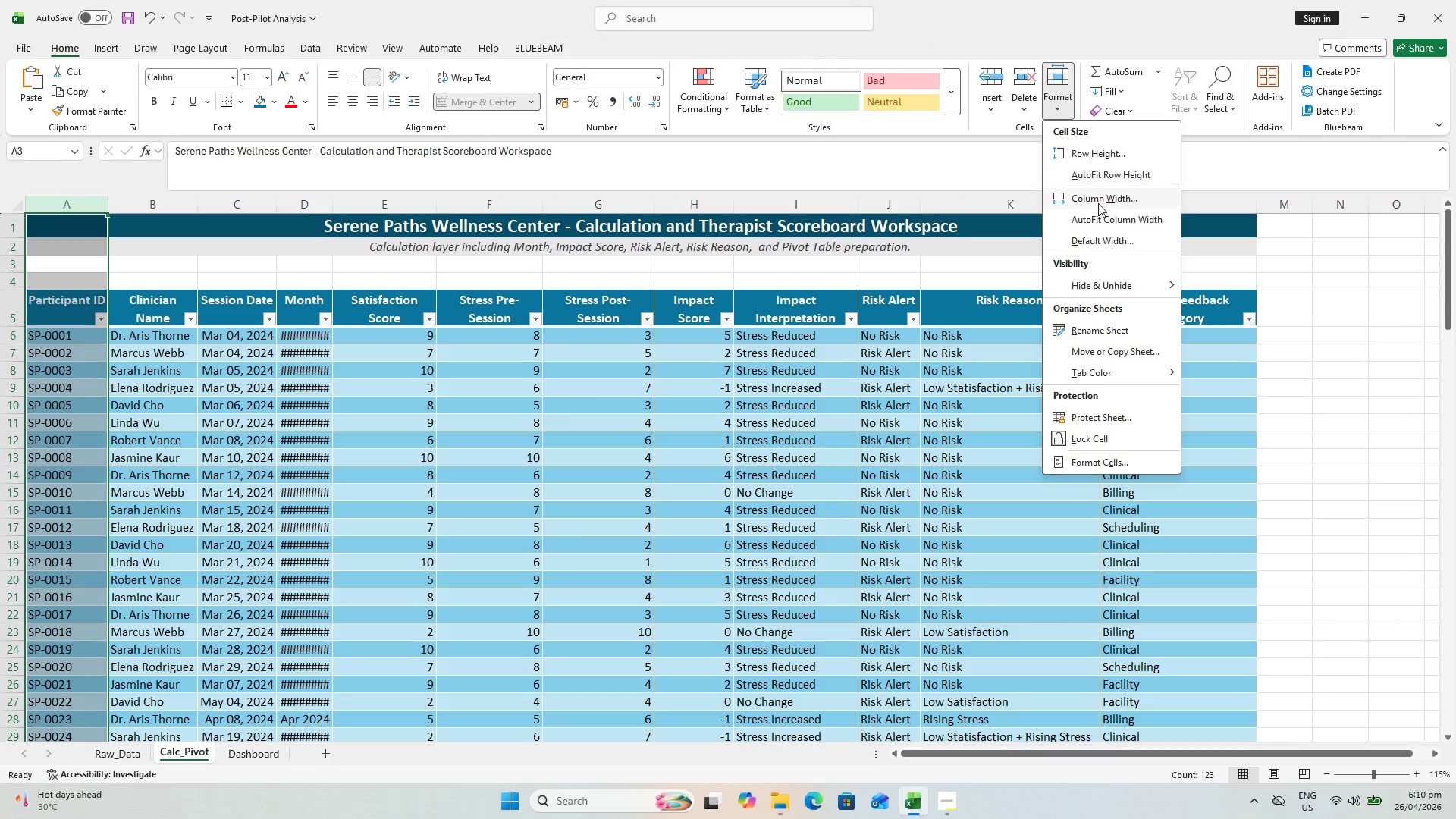 
left_click([1100, 206])
 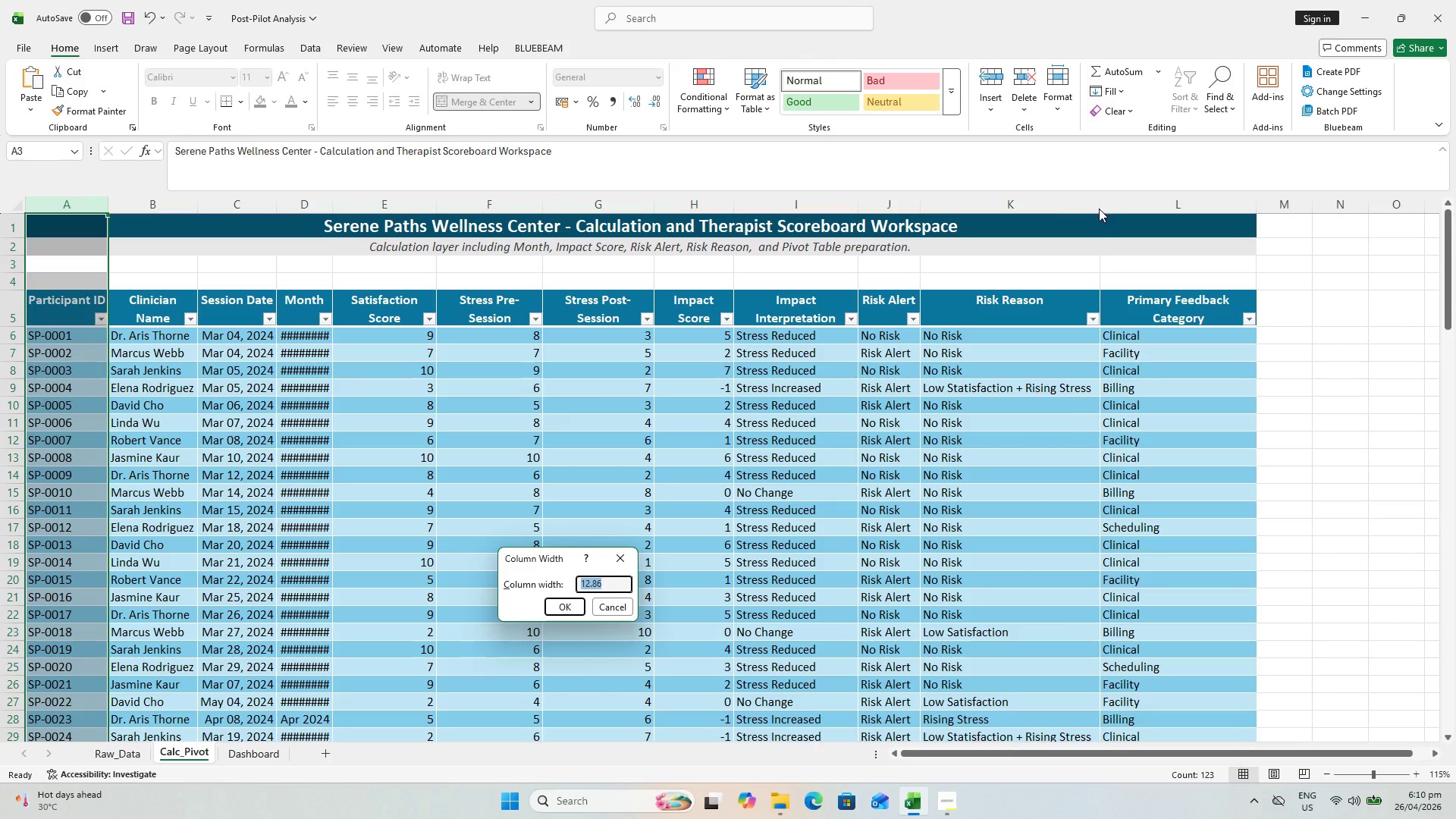 
key(1)
 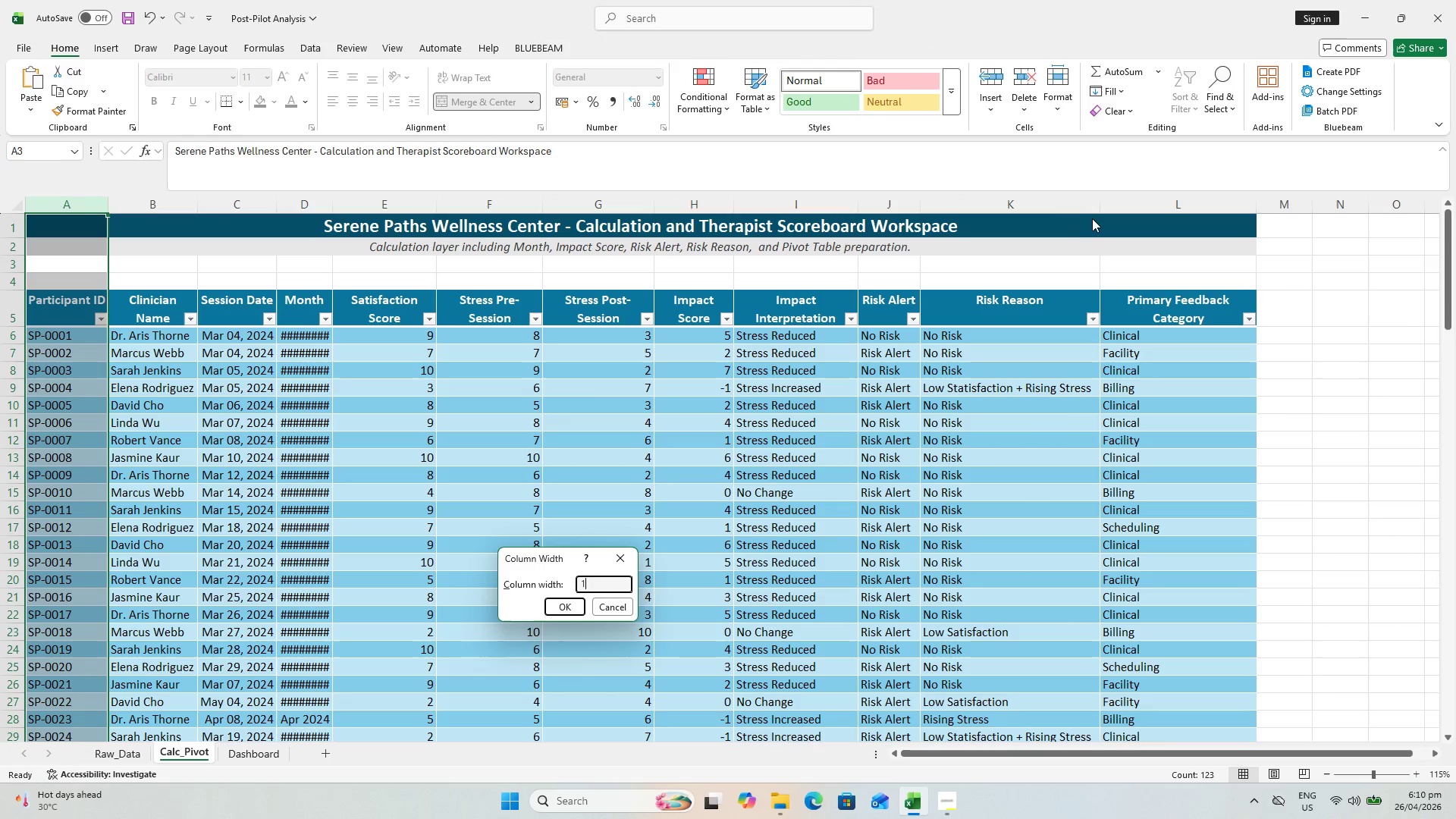 
key(6)
 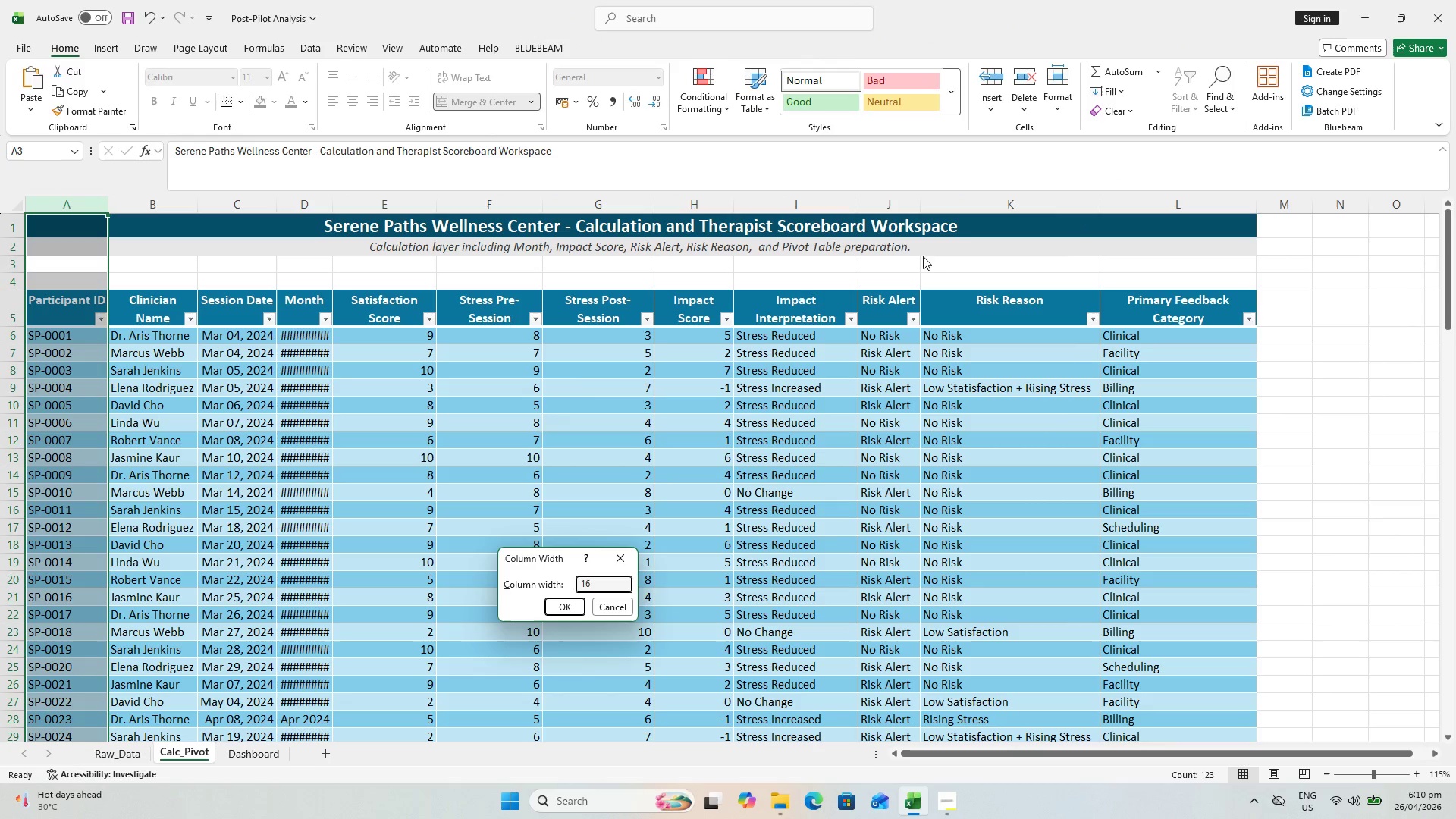 
key(Enter)
 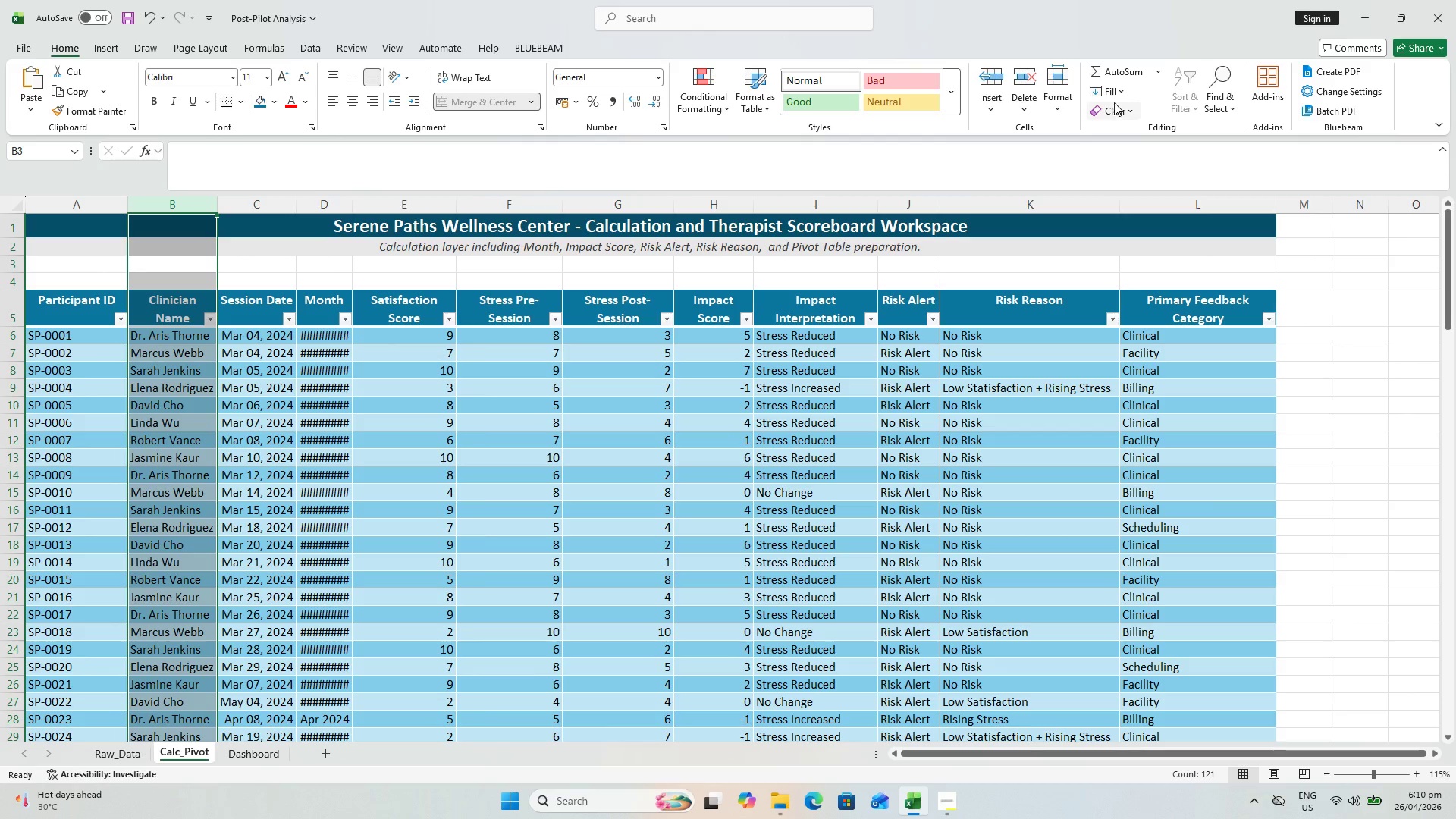 
double_click([1063, 81])
 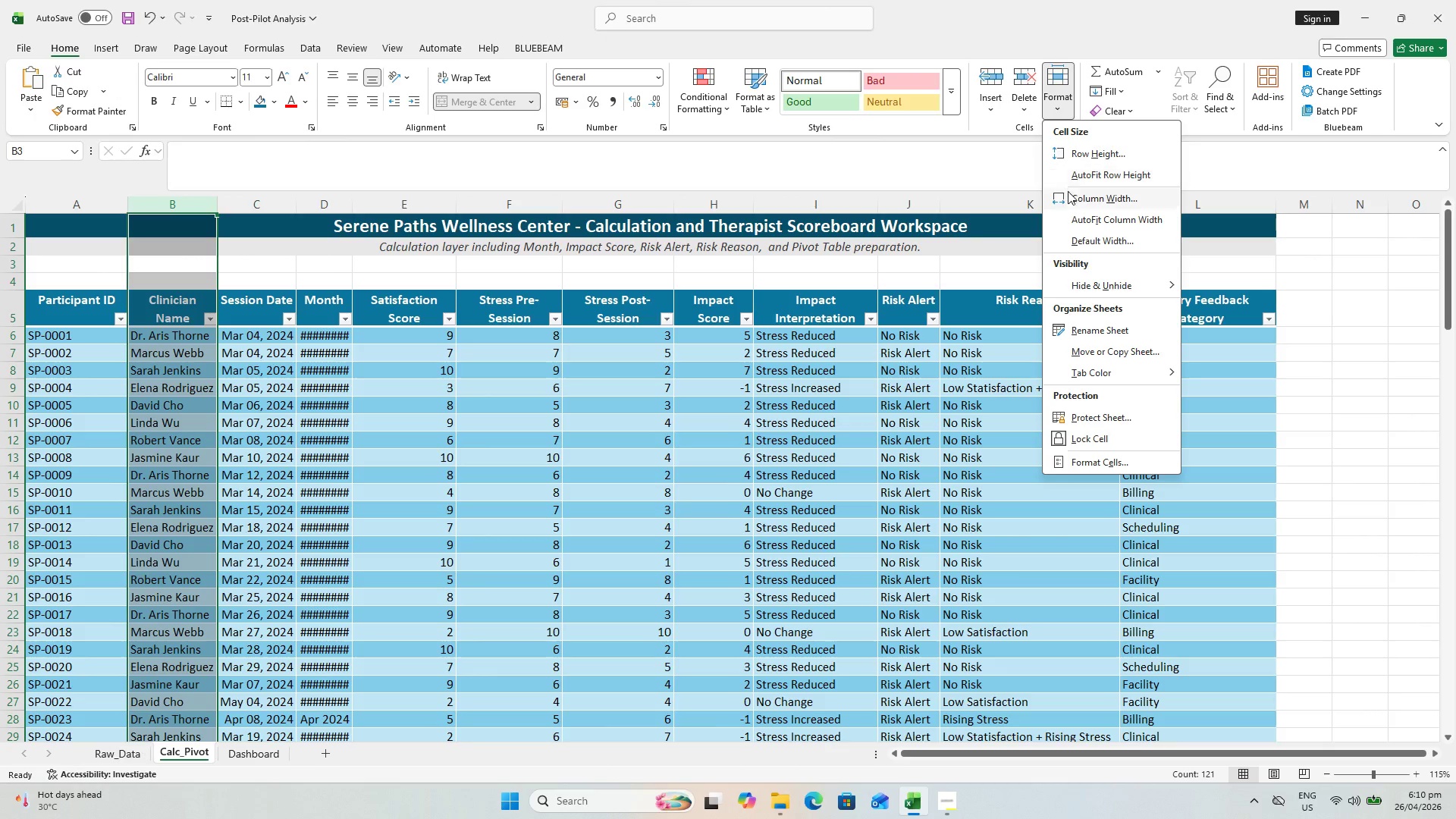 
left_click([1068, 195])
 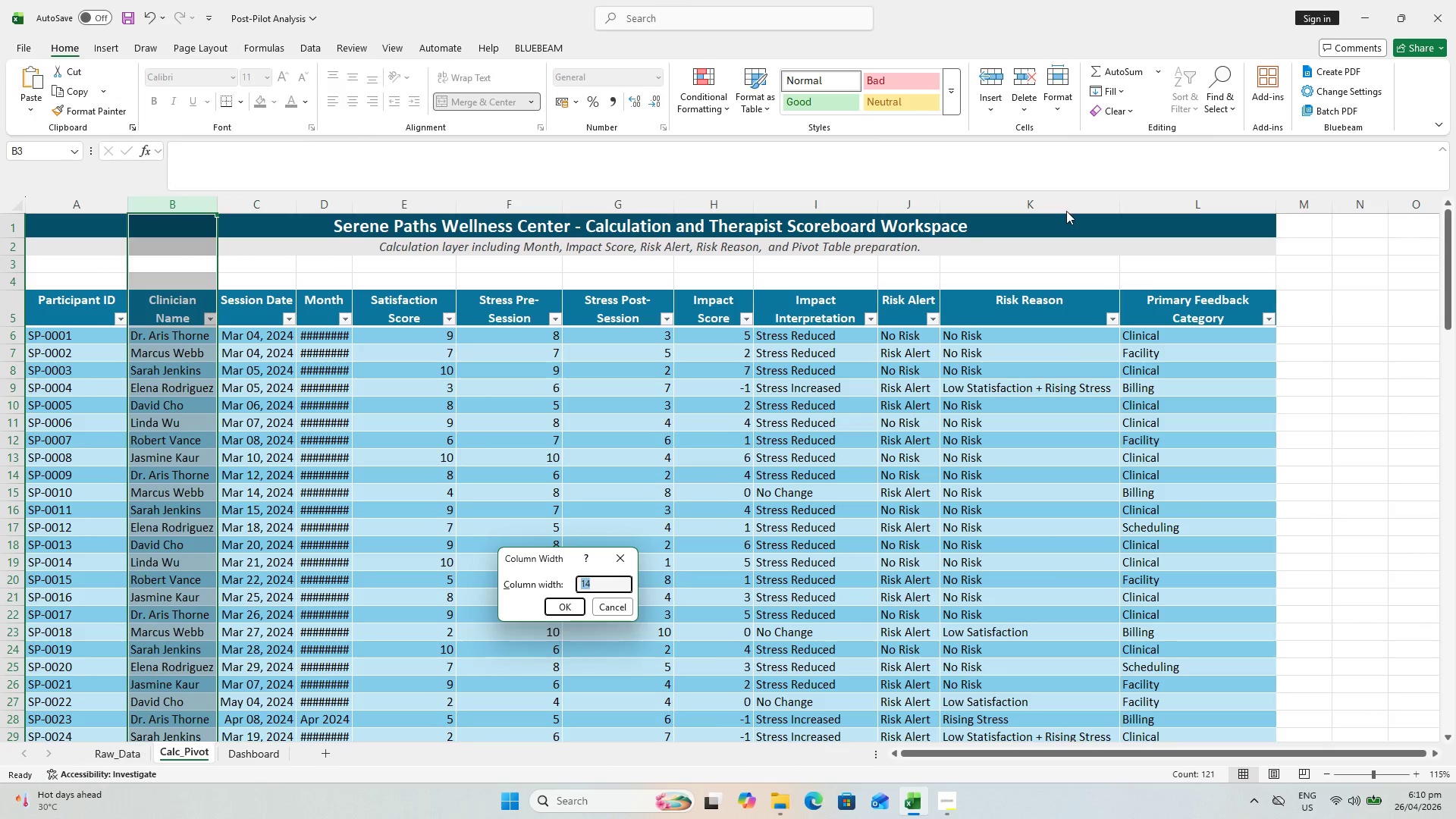 
type(22)
 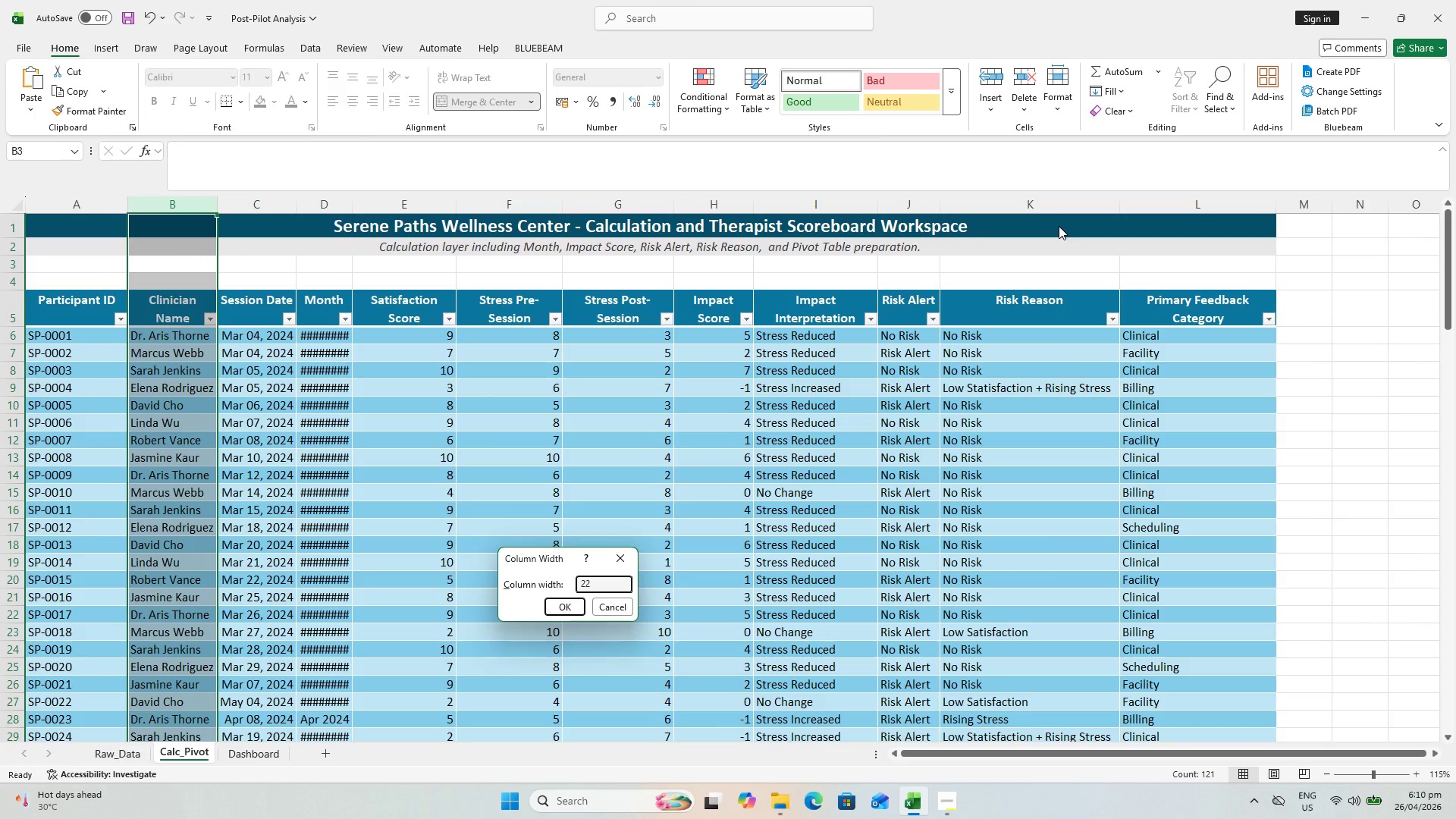 
key(Enter)
 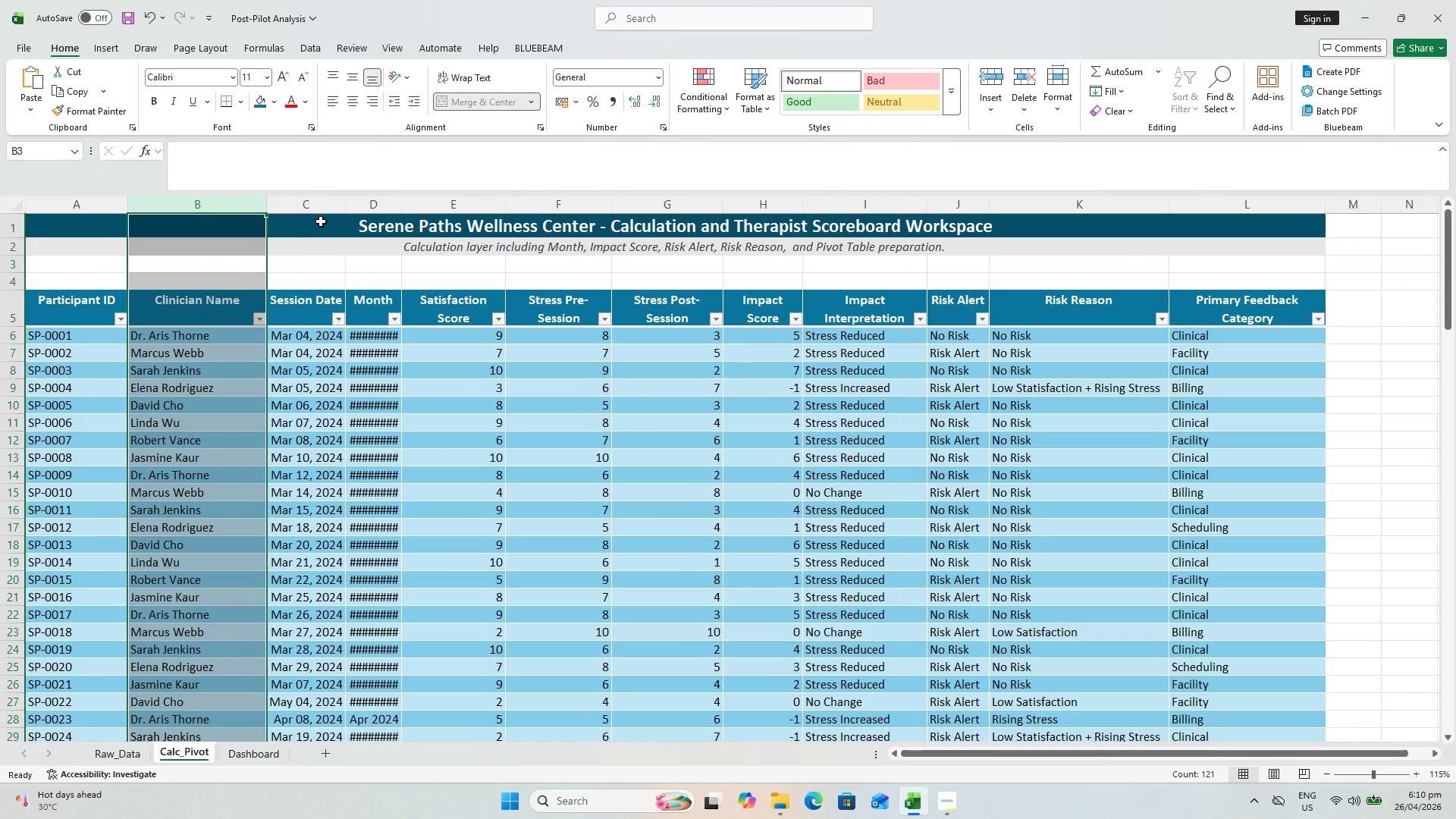 
left_click([1068, 89])
 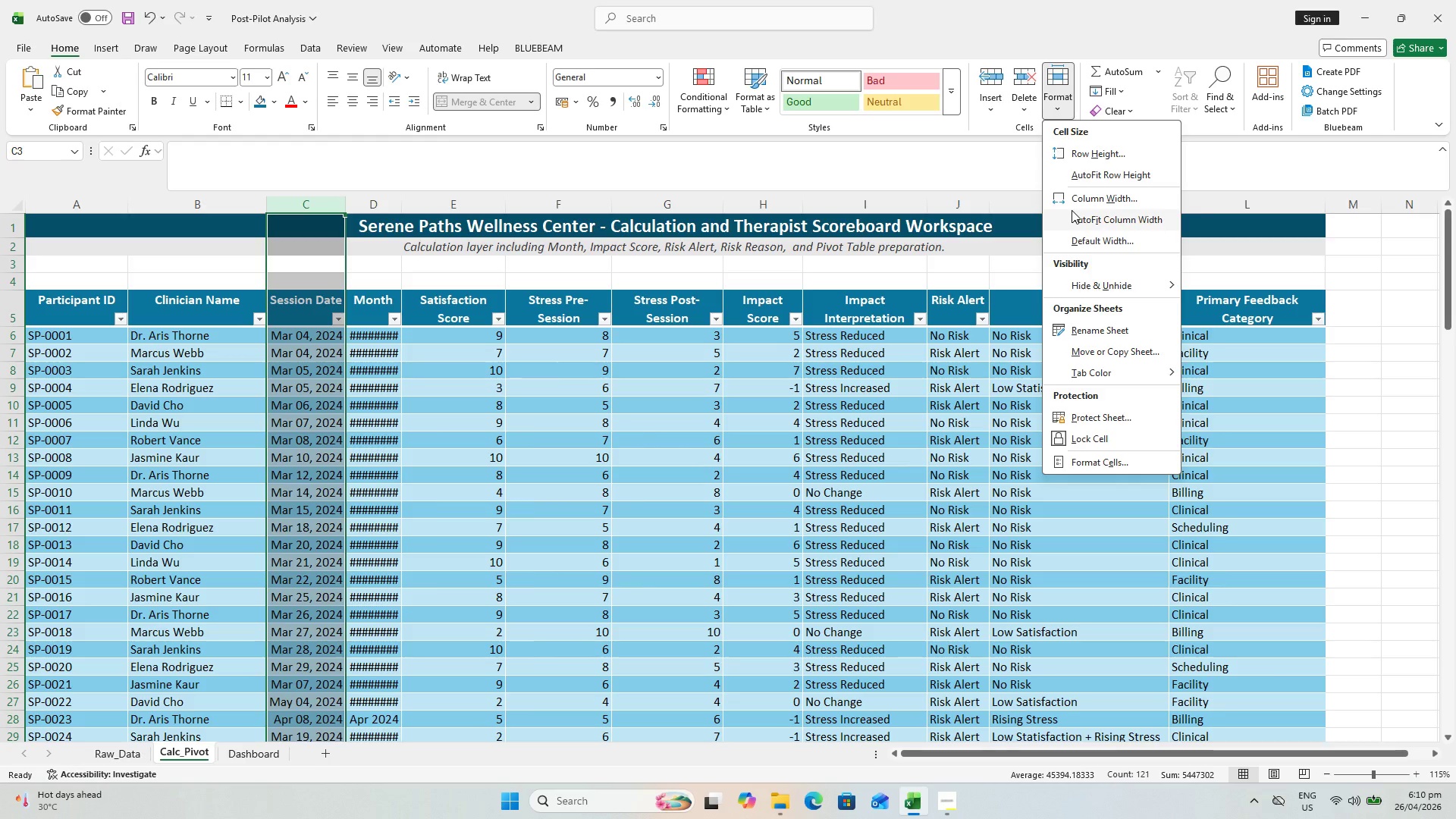 
double_click([1072, 203])
 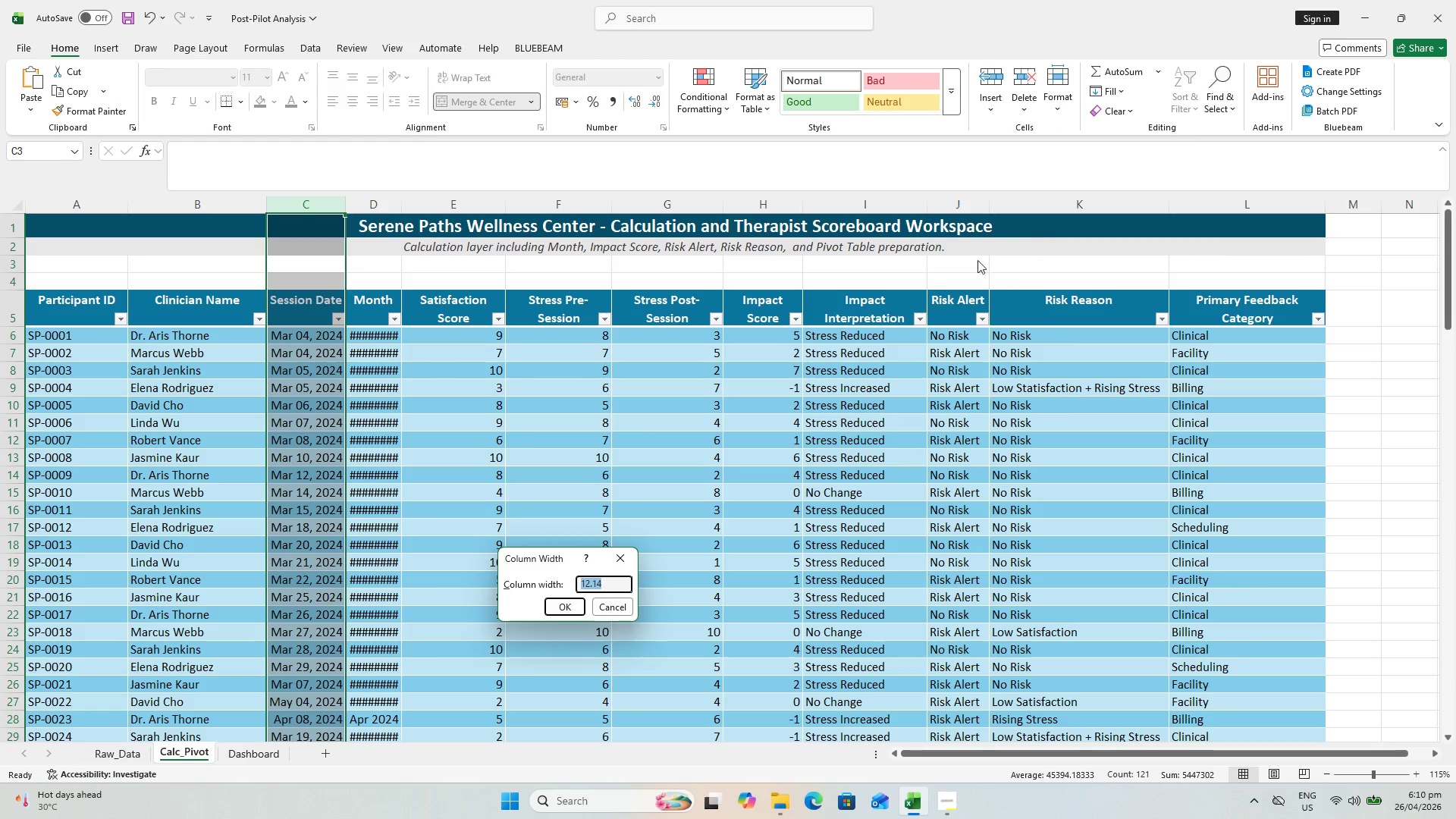 
key(Escape)
 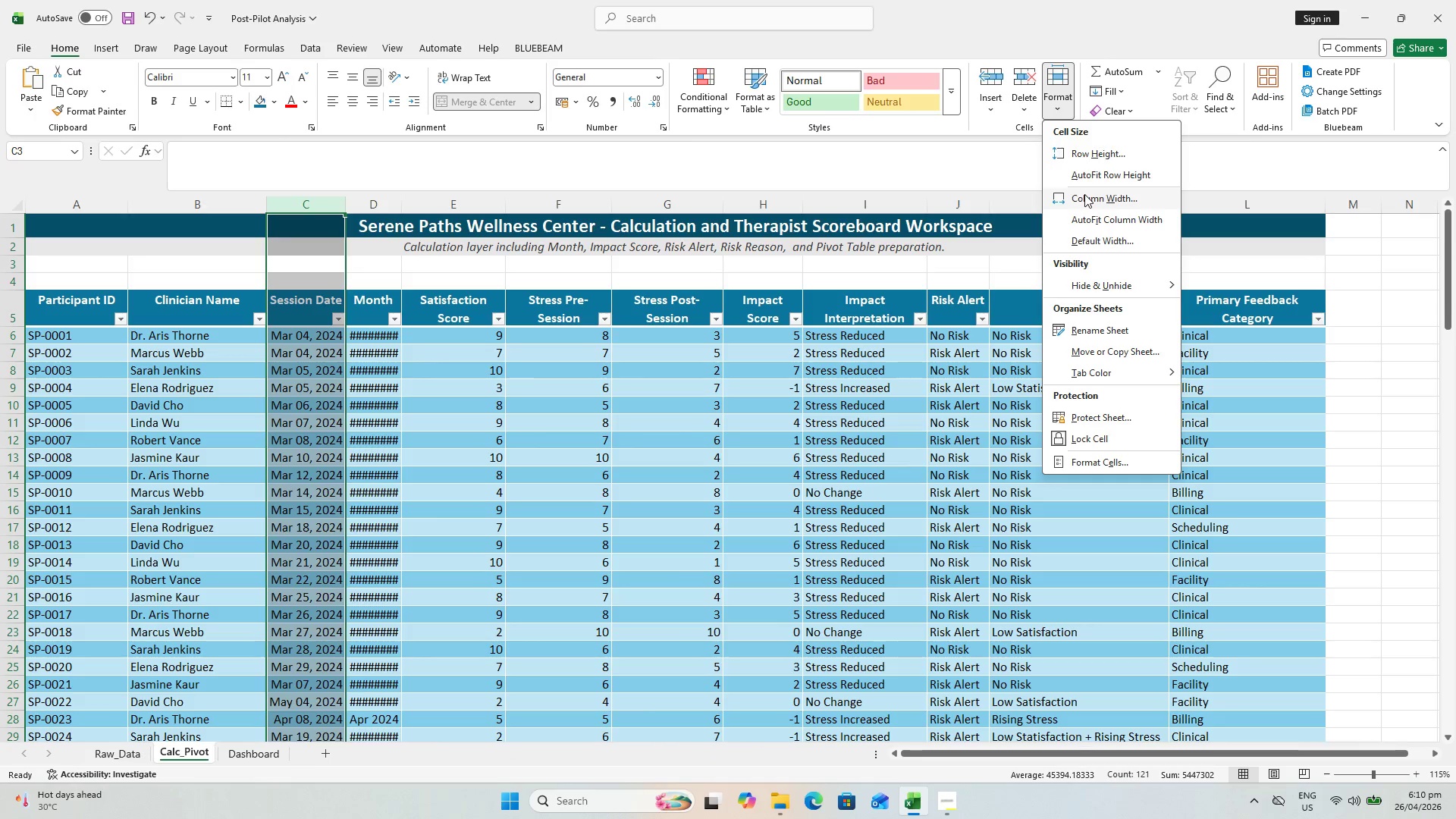 
left_click([1084, 194])
 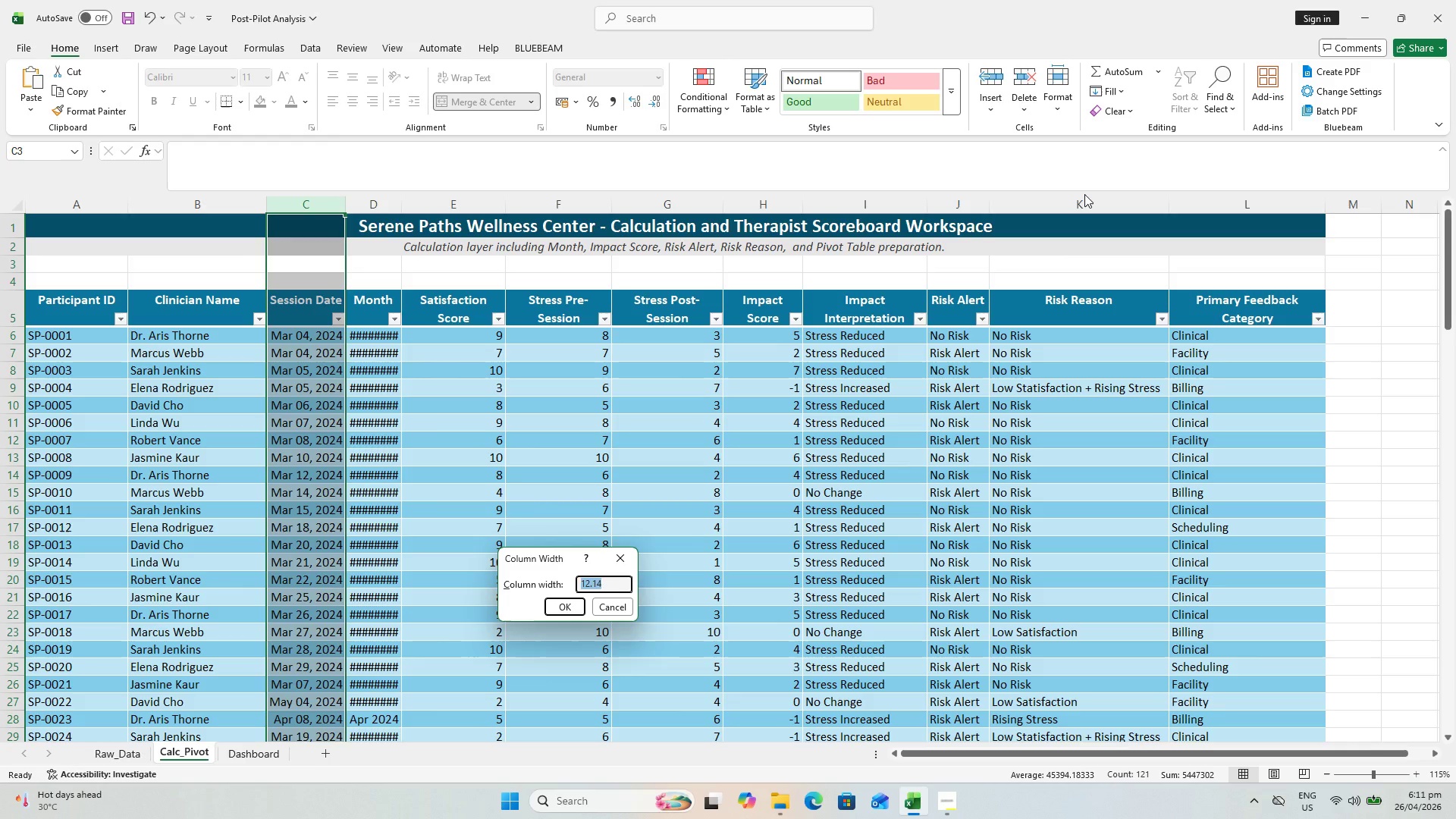 
wait(26.19)
 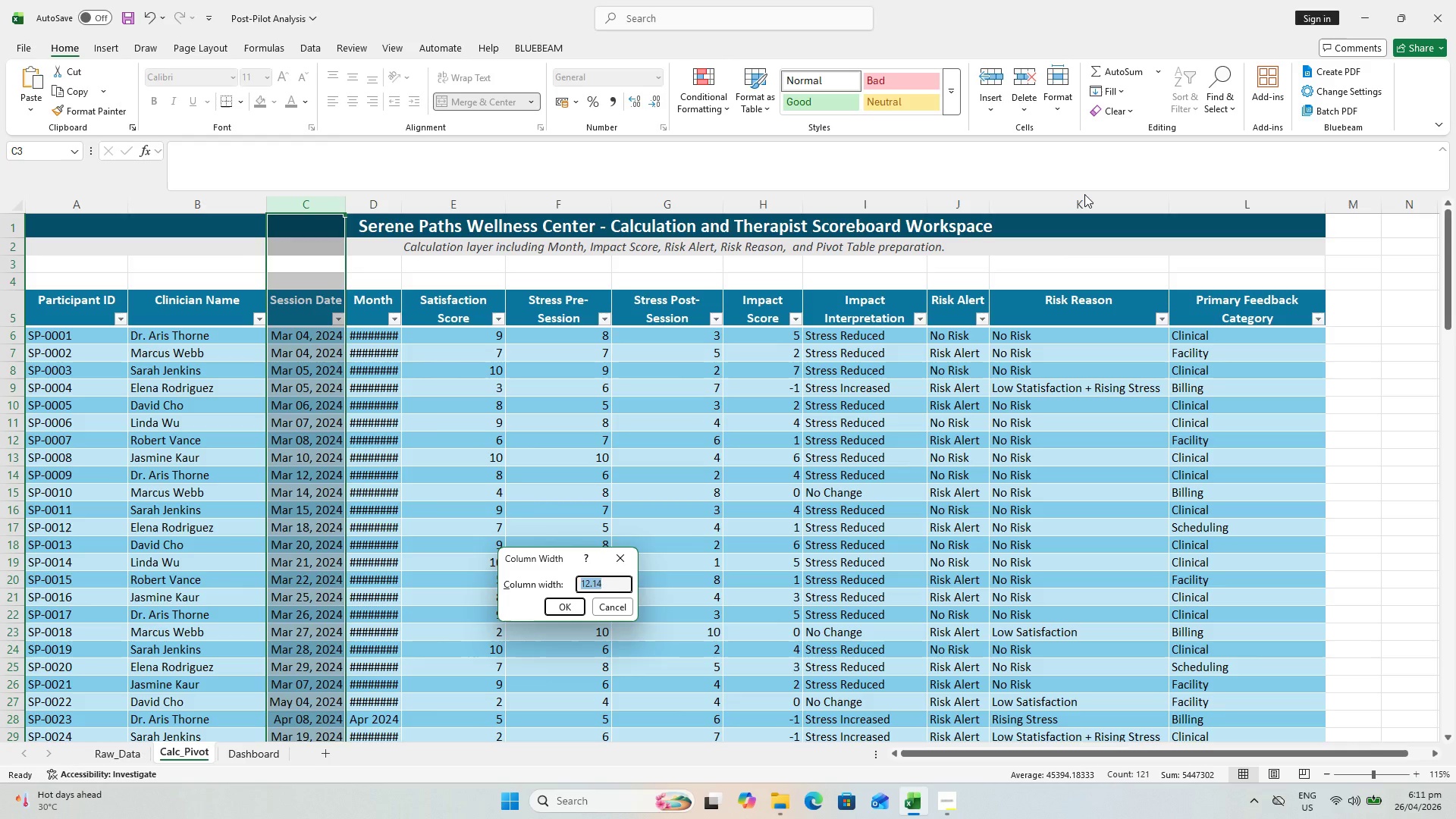 
type(15)
 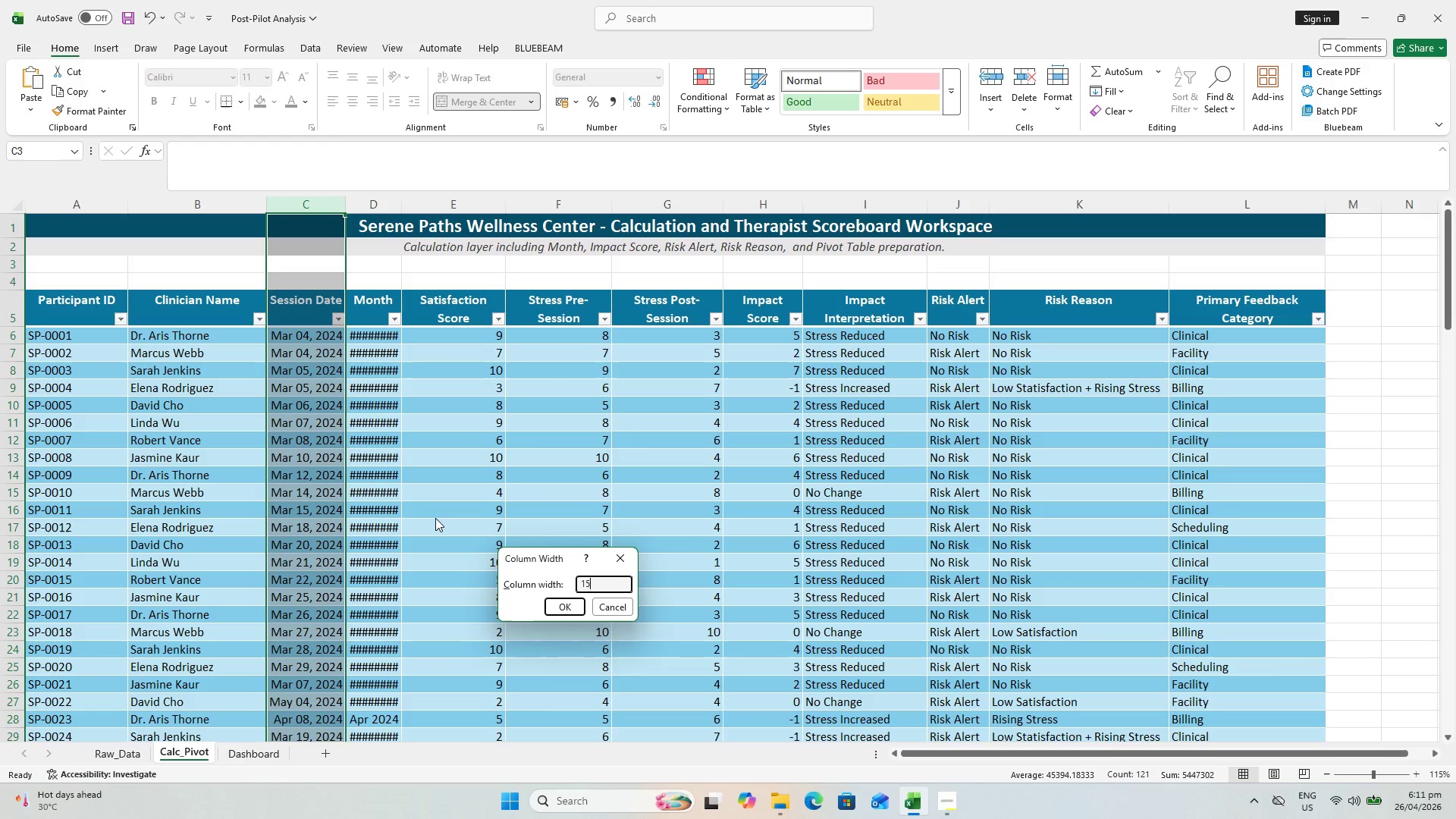 
key(Enter)
 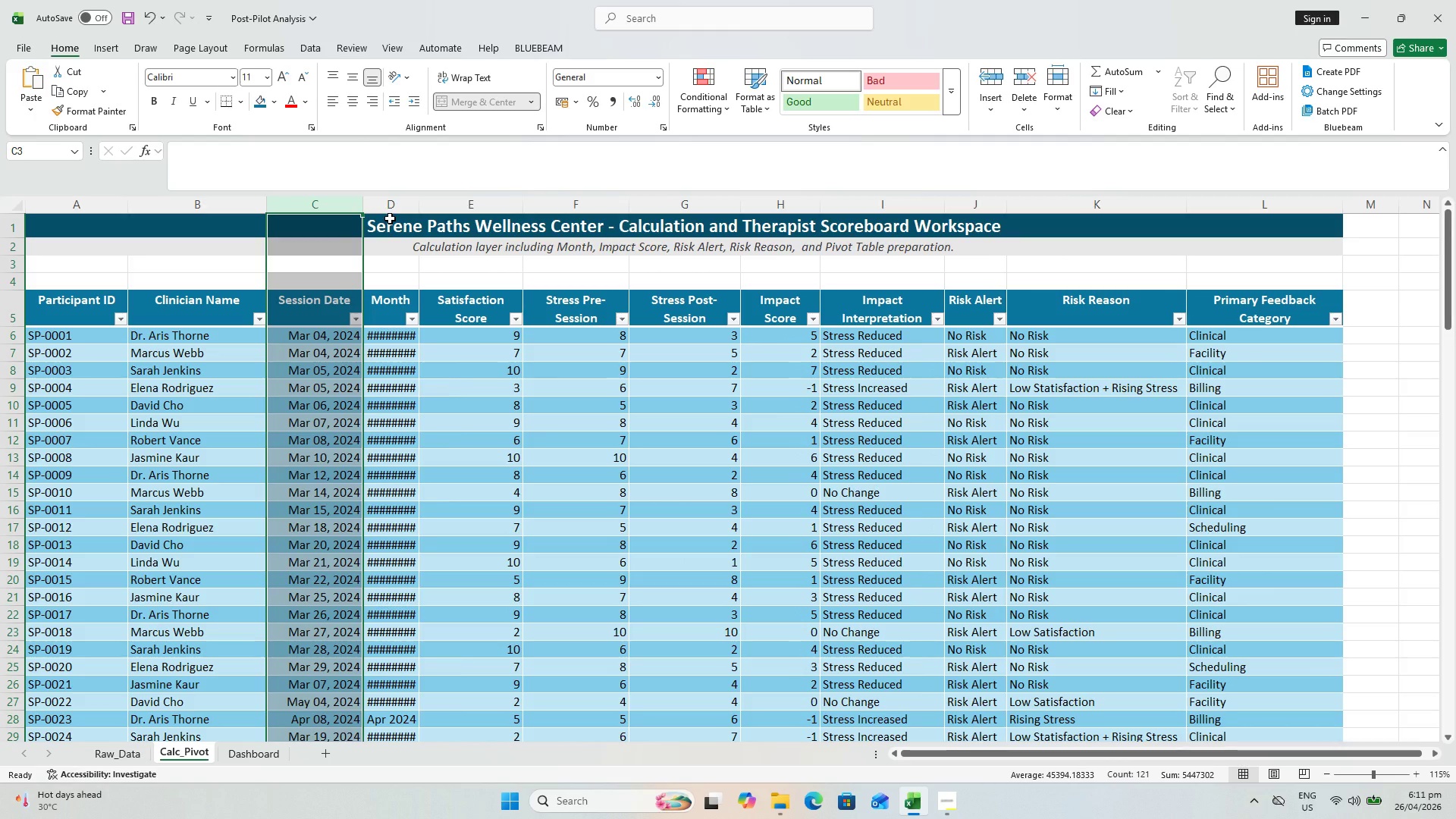 
left_click([393, 204])
 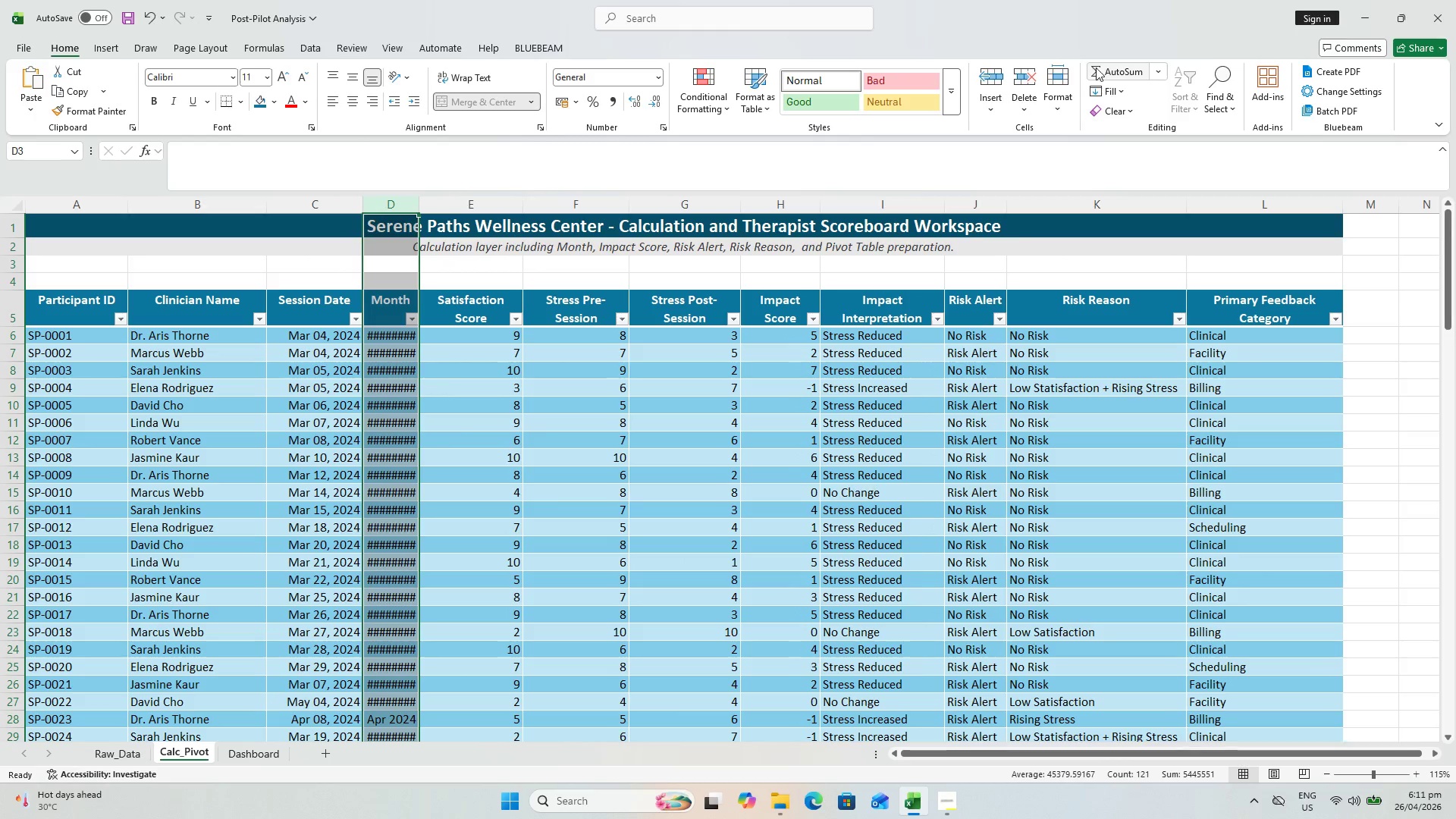 
left_click([1044, 84])
 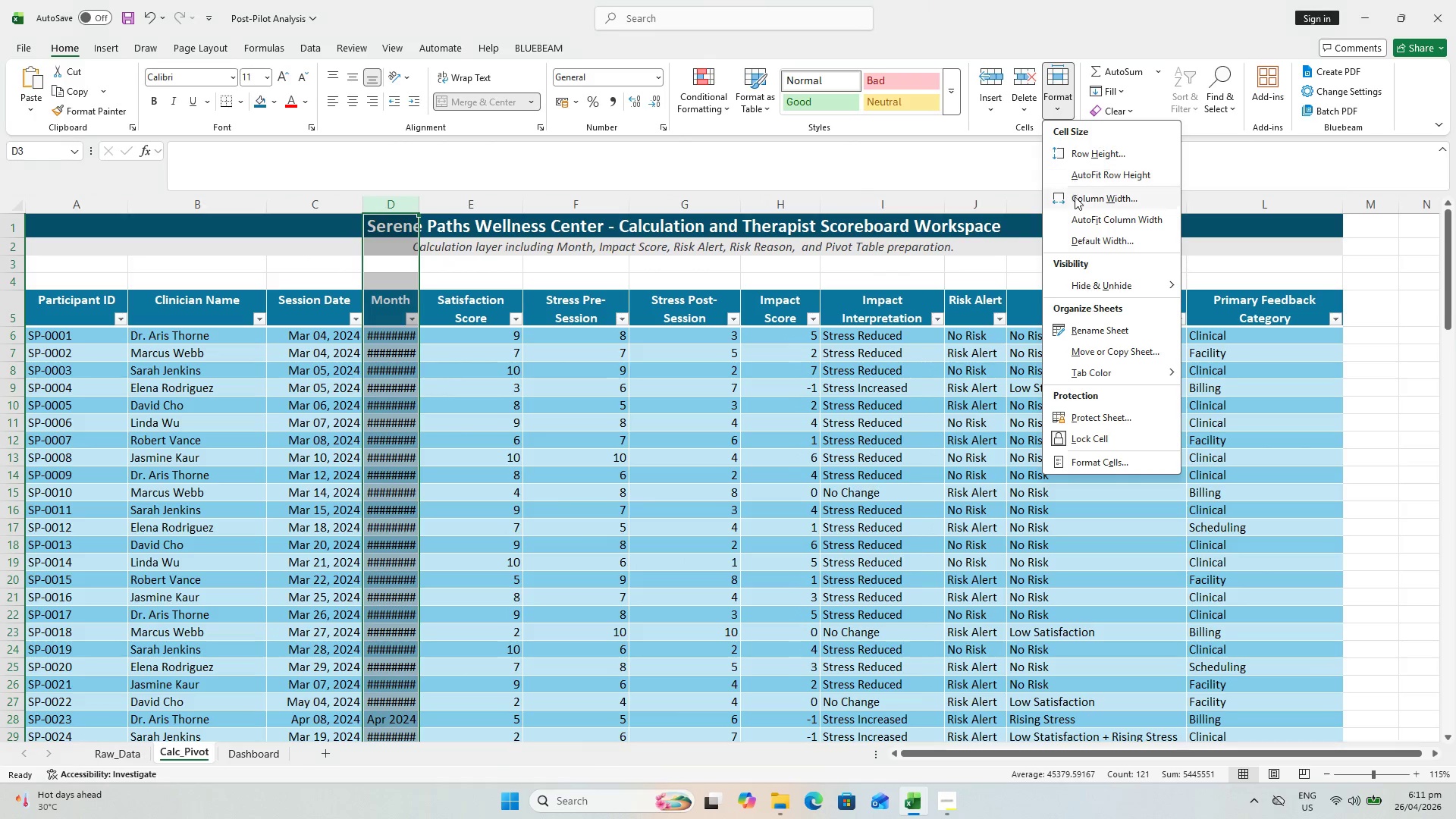 
left_click([1075, 197])
 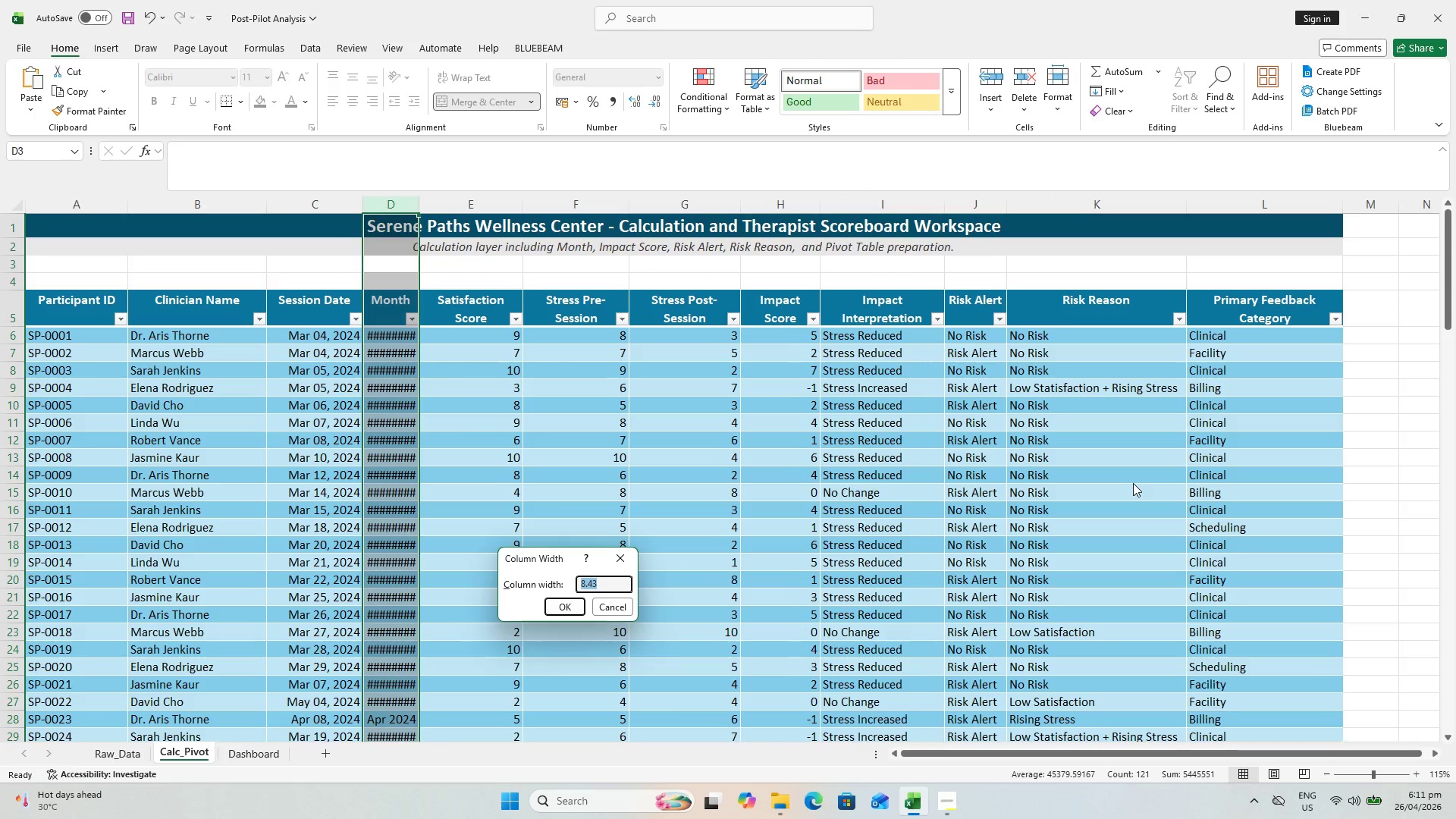 
type(12)
 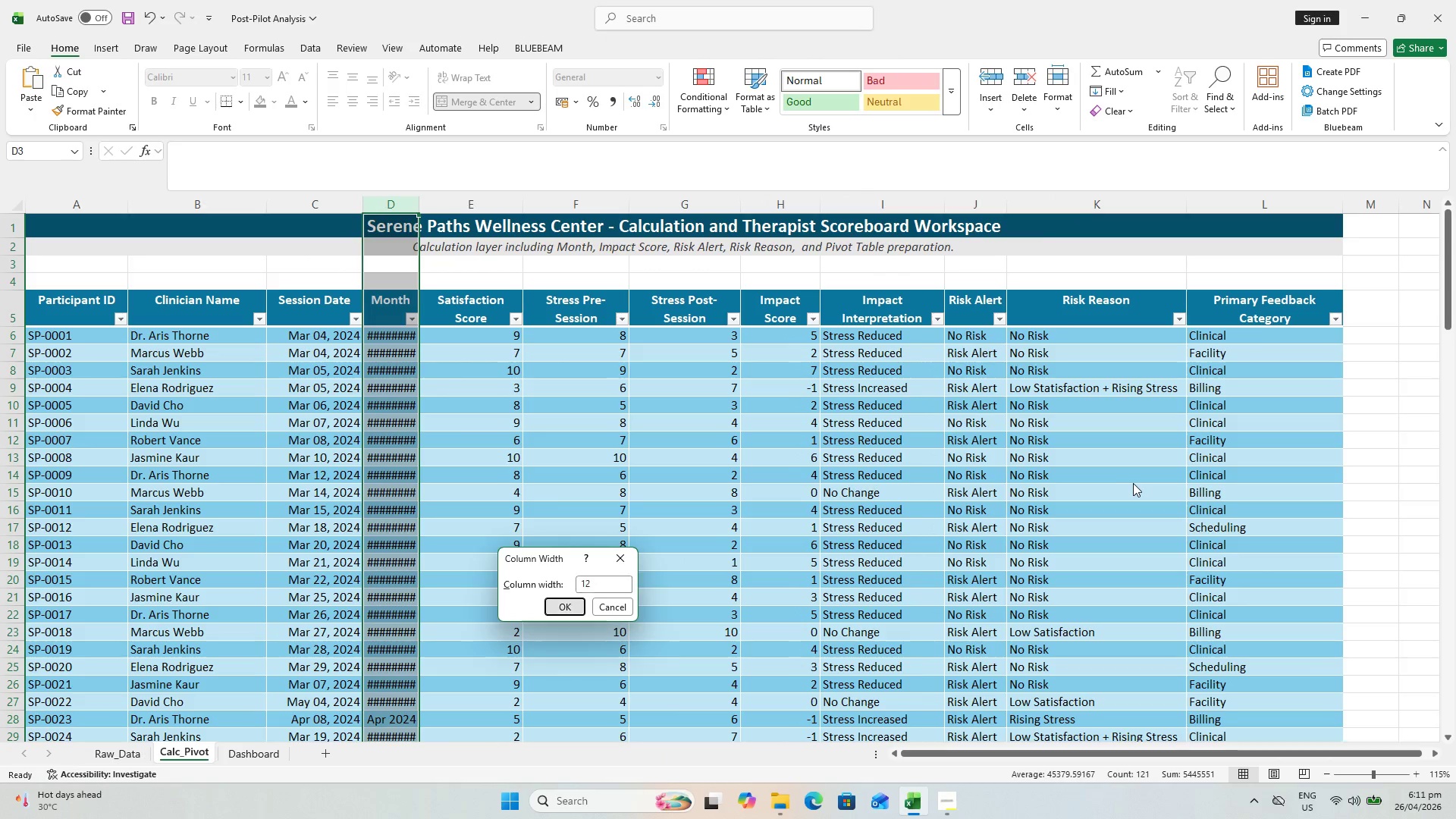 
key(Enter)
 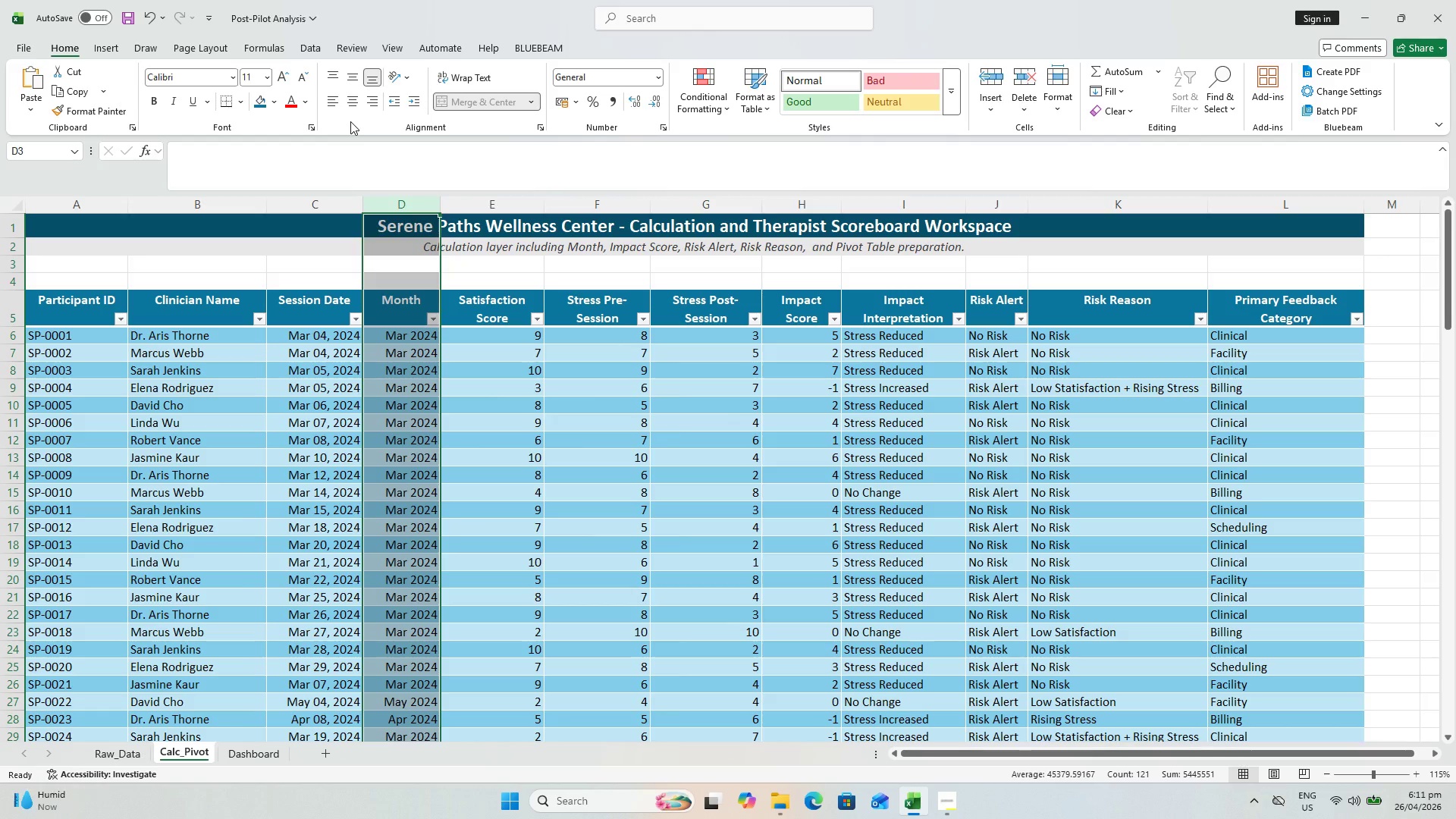 
wait(7.17)
 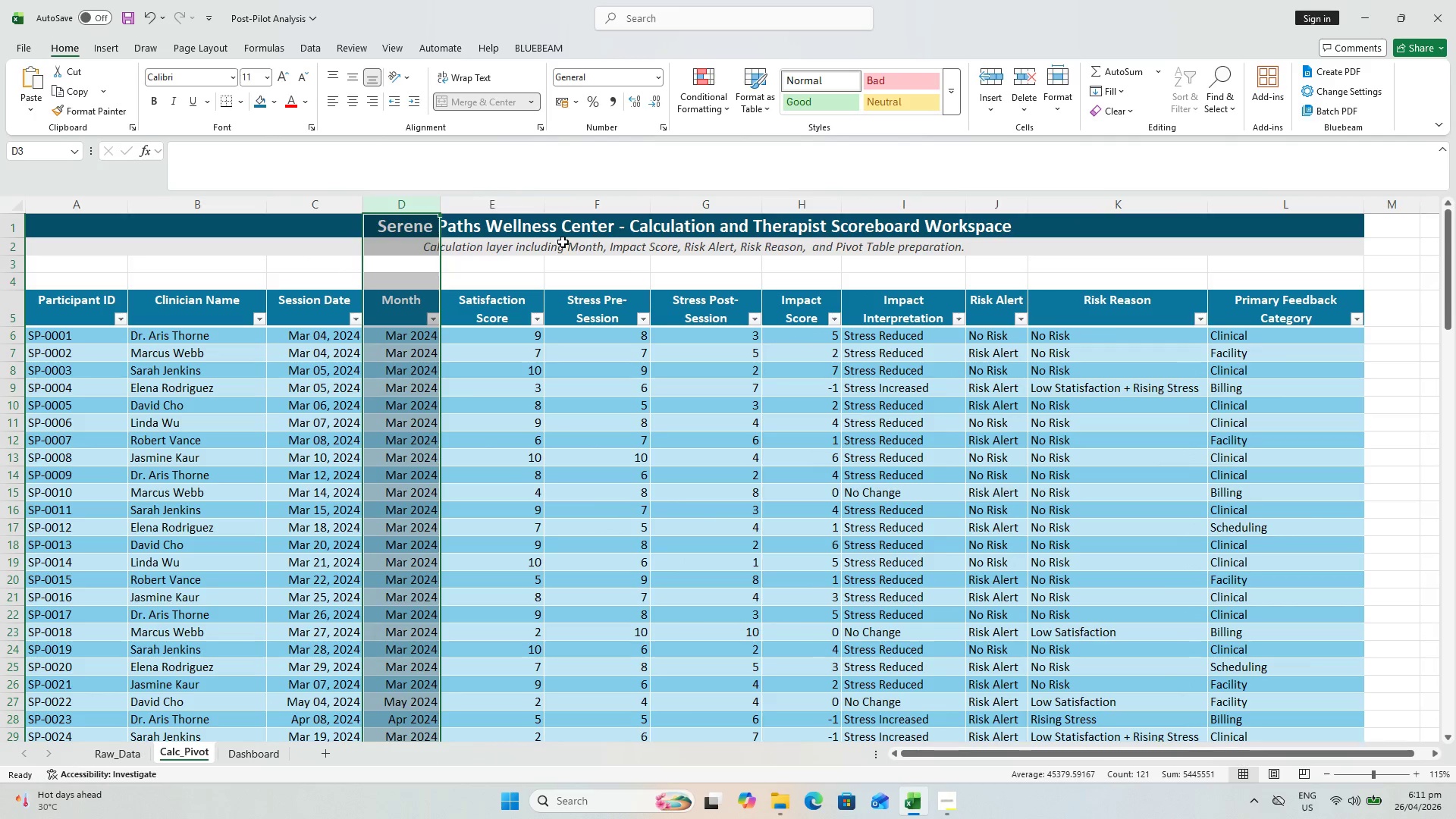 
left_click([524, 199])
 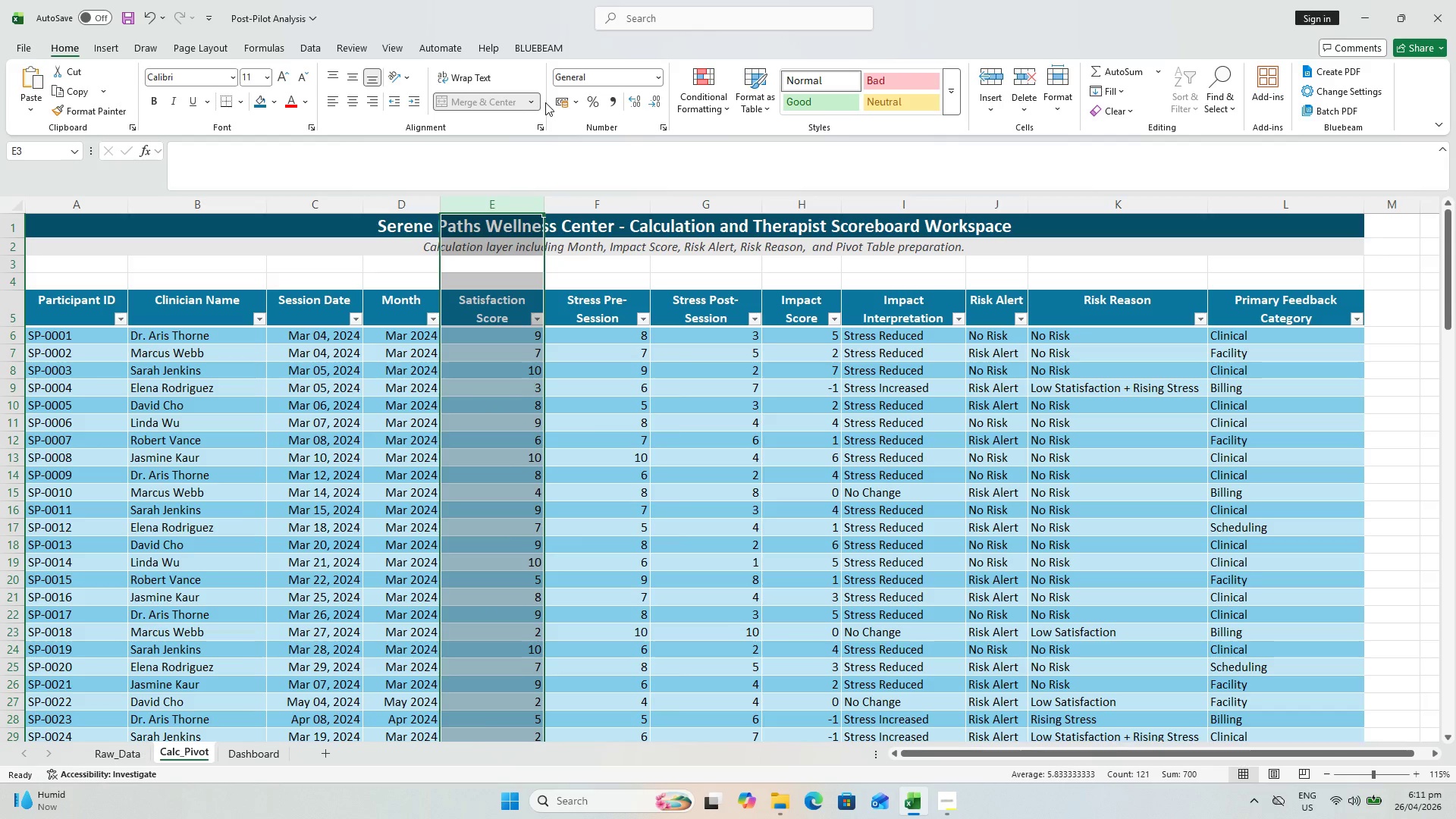 
hold_key(key=ShiftLeft, duration=1.11)
left_click([719, 211])
 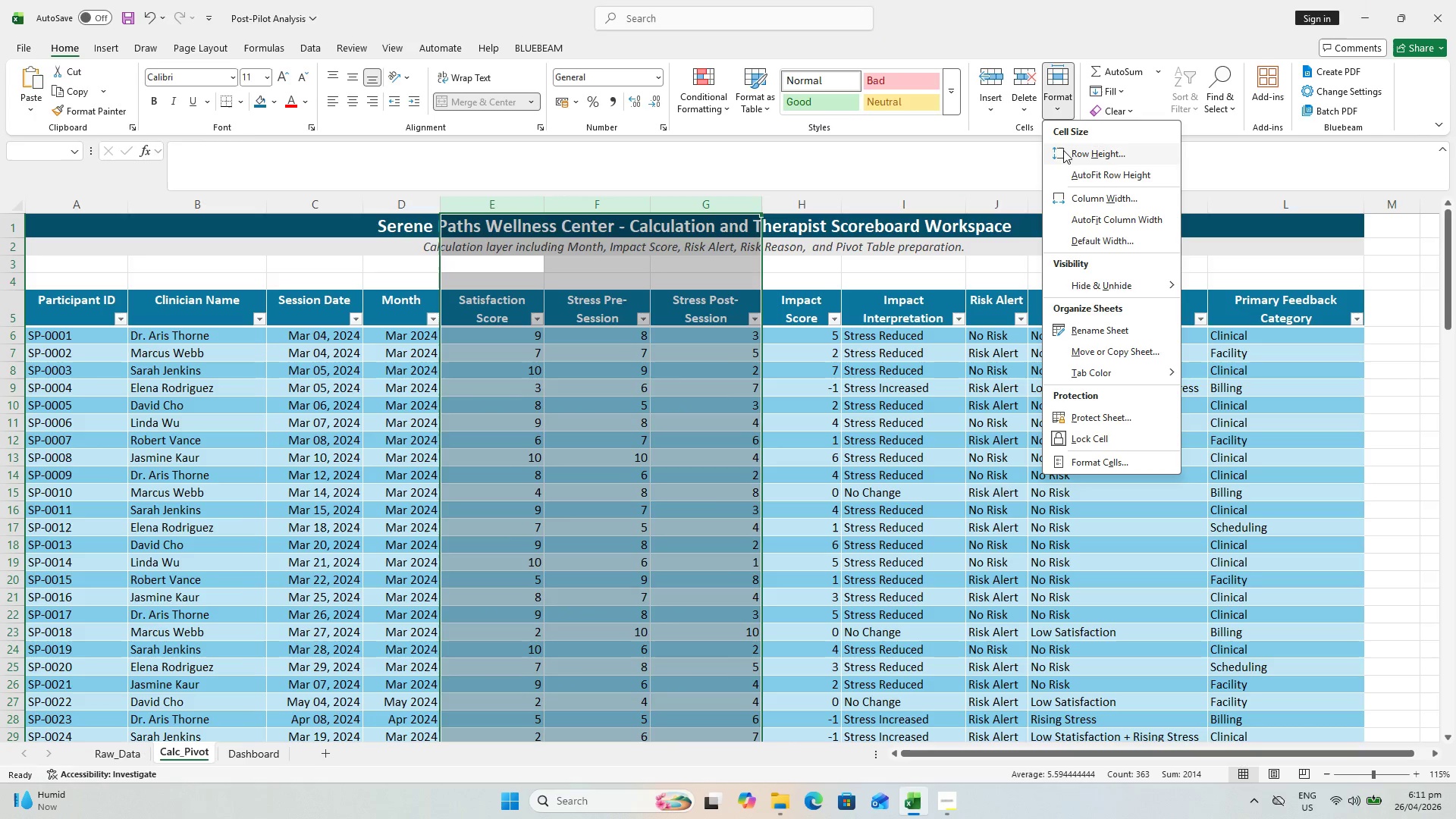 
left_click([1075, 192])
 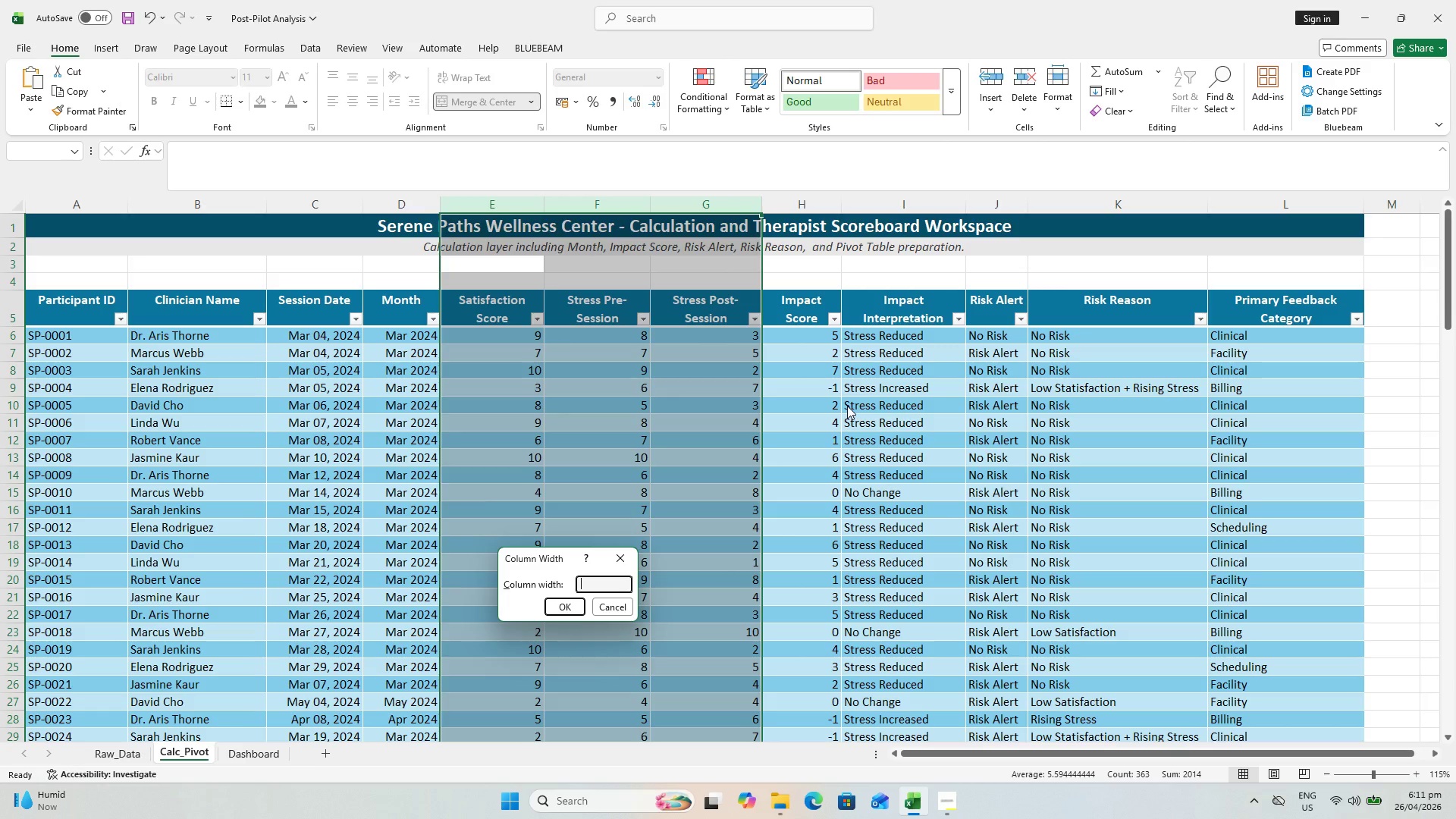 
wait(8.62)
 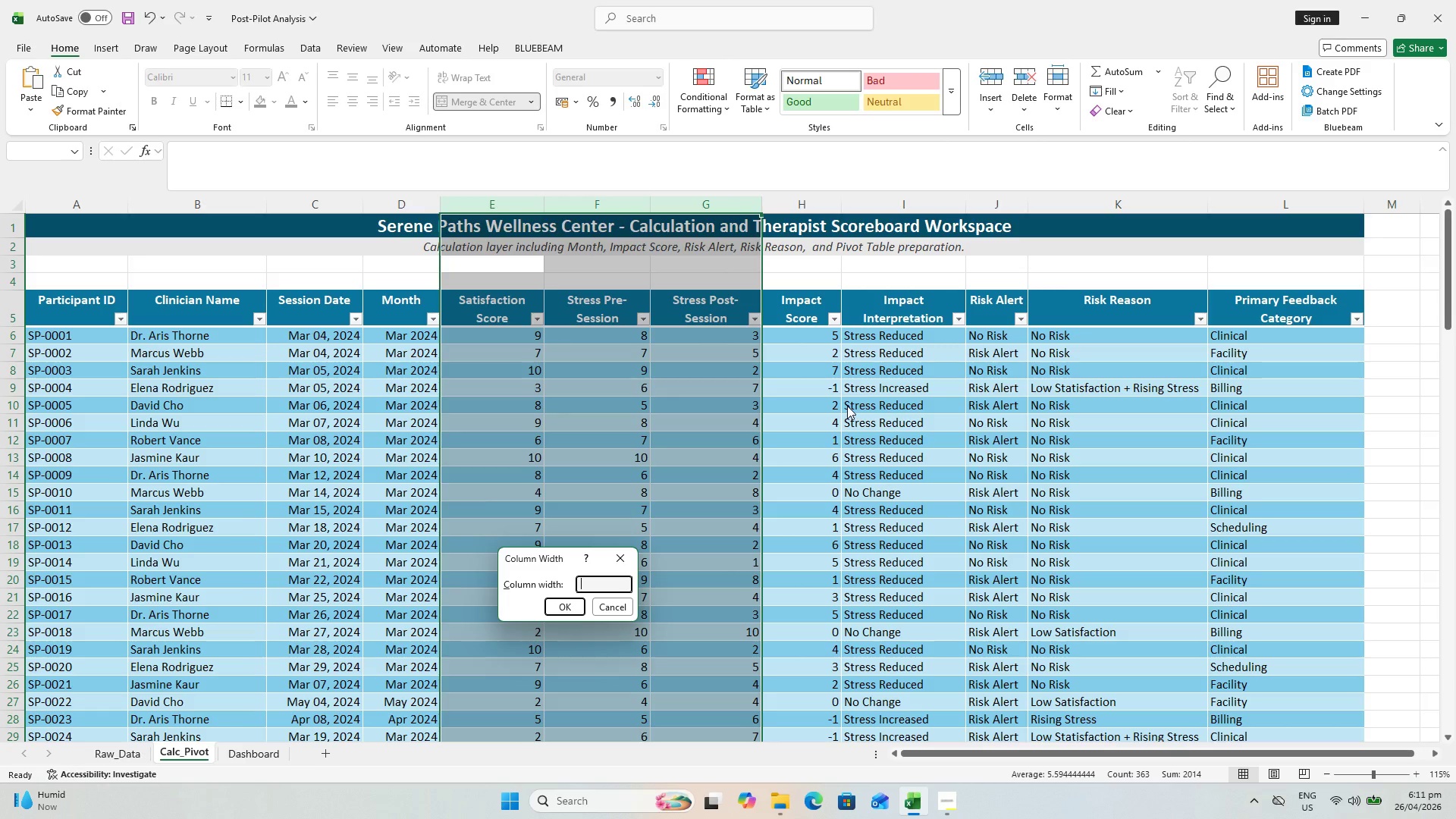 
type(16)
 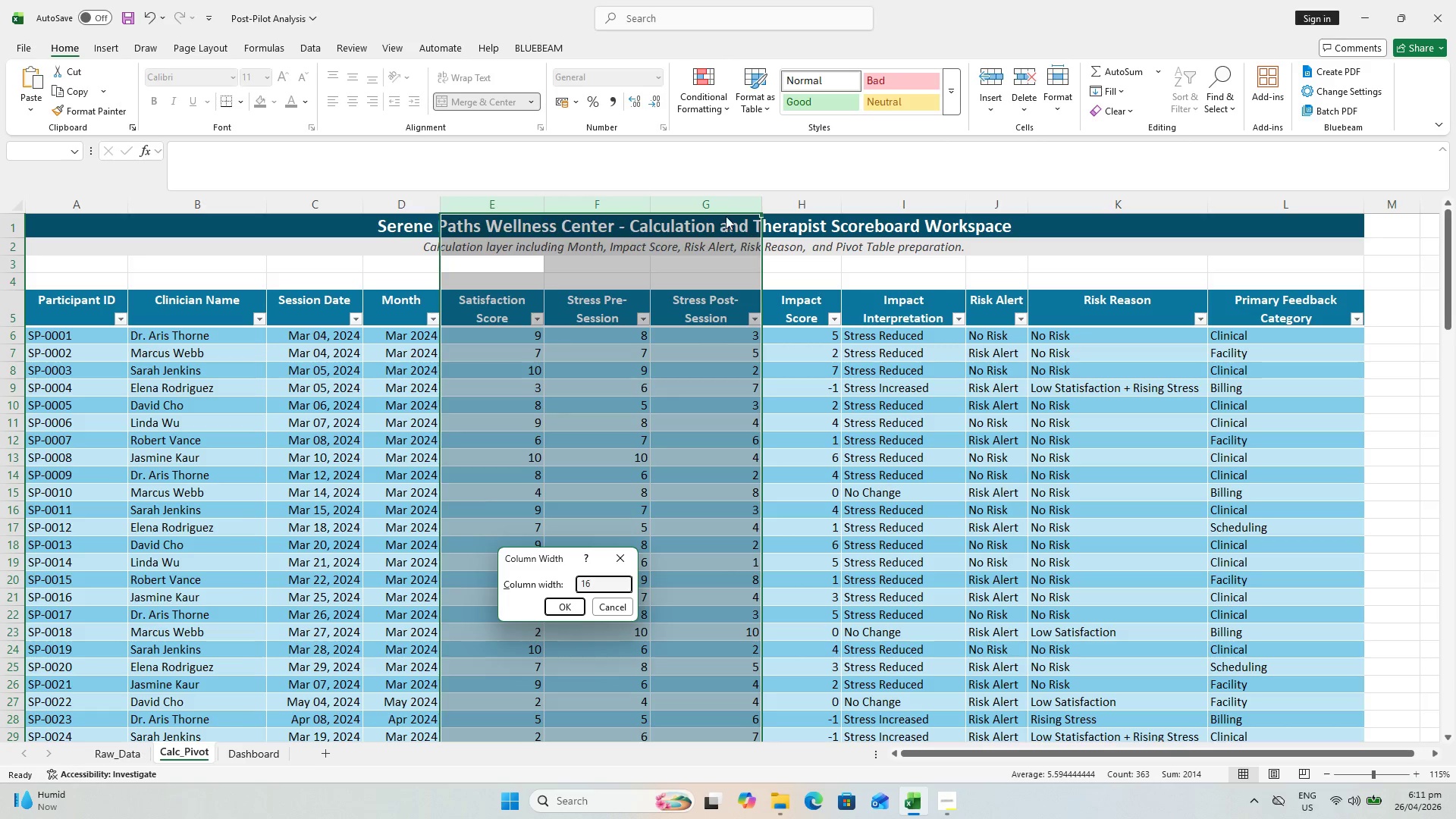 
key(Enter)
 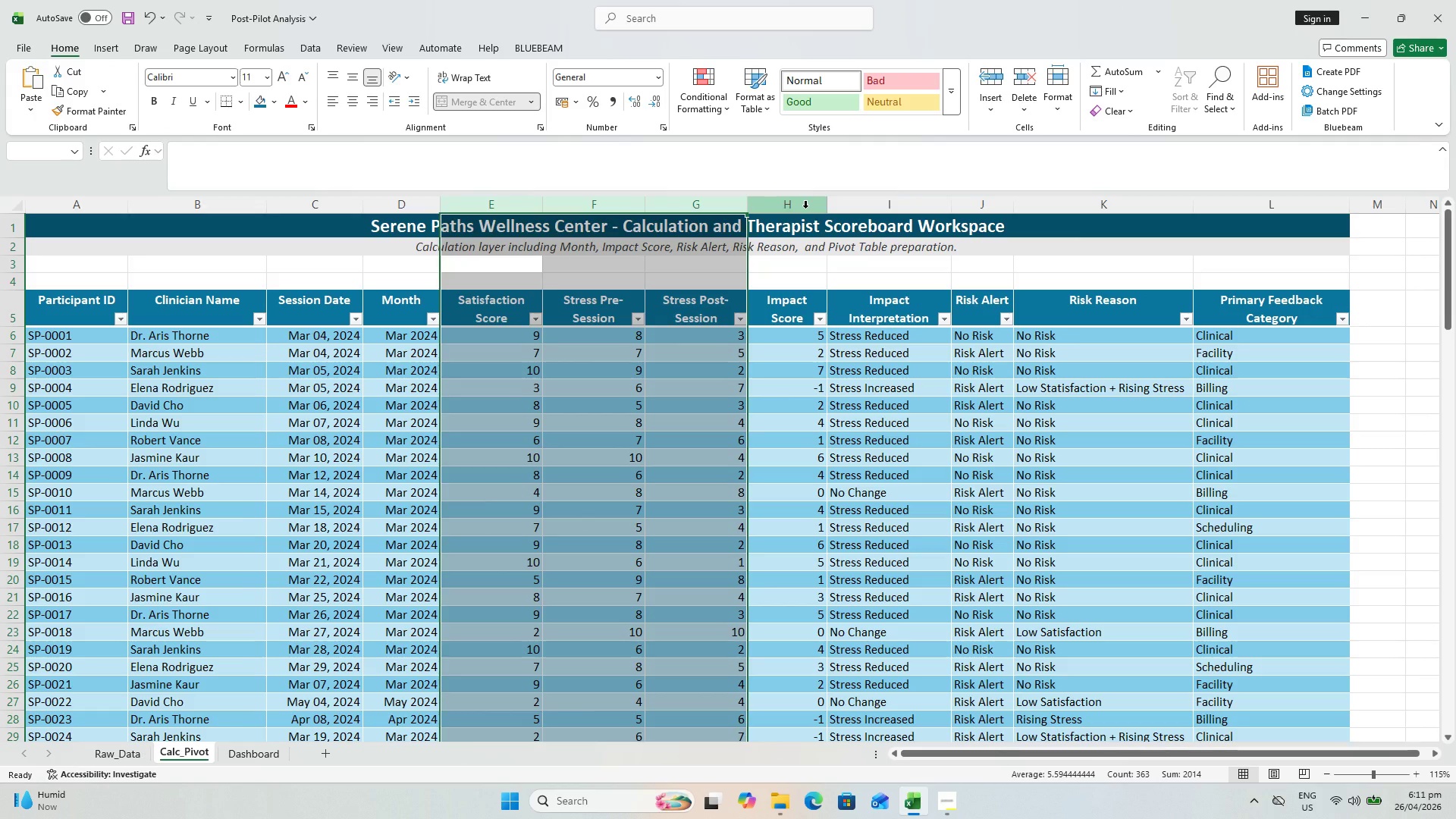 
left_click([805, 208])
 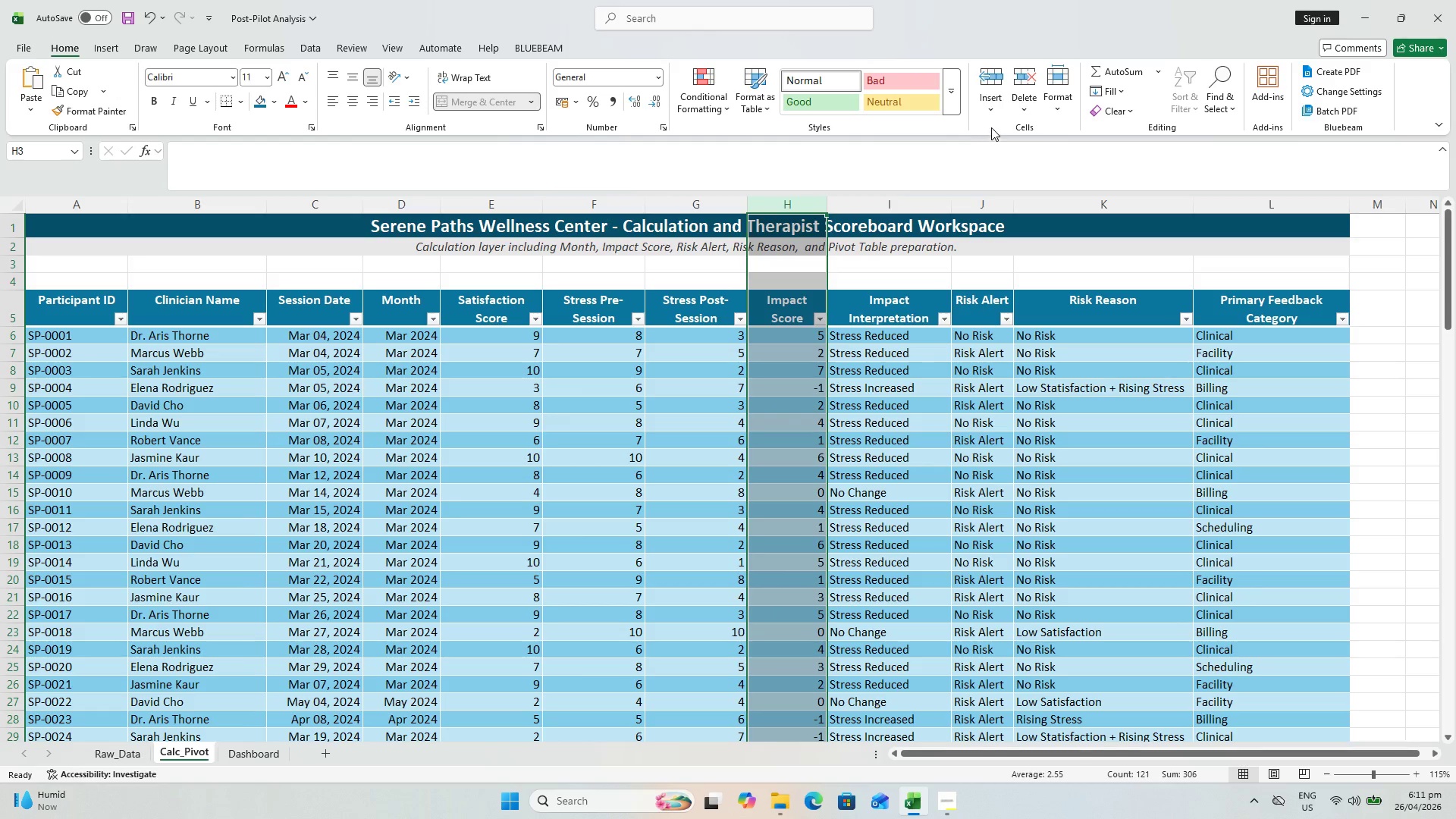 
left_click([1046, 95])
 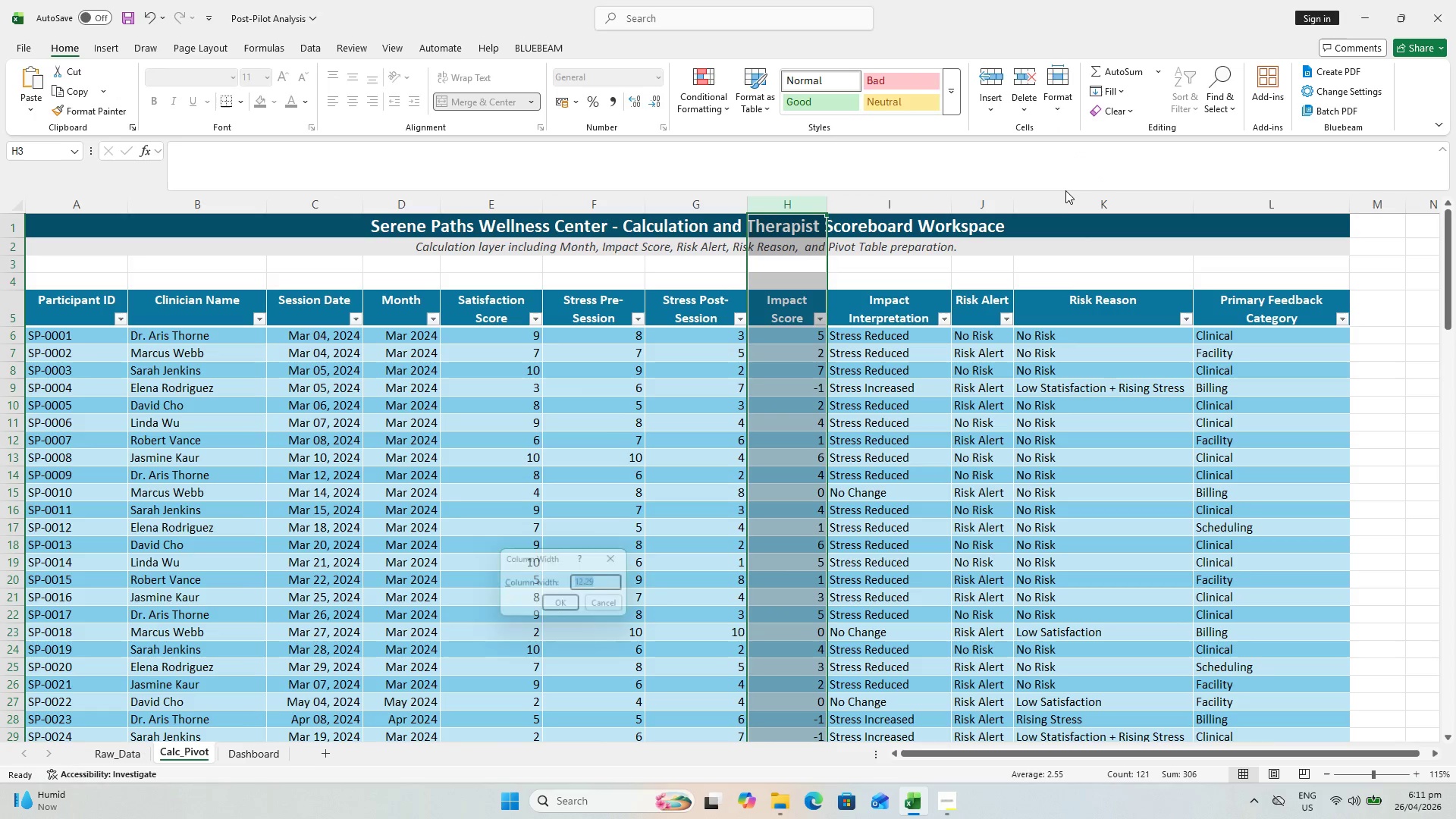 
type(14)
 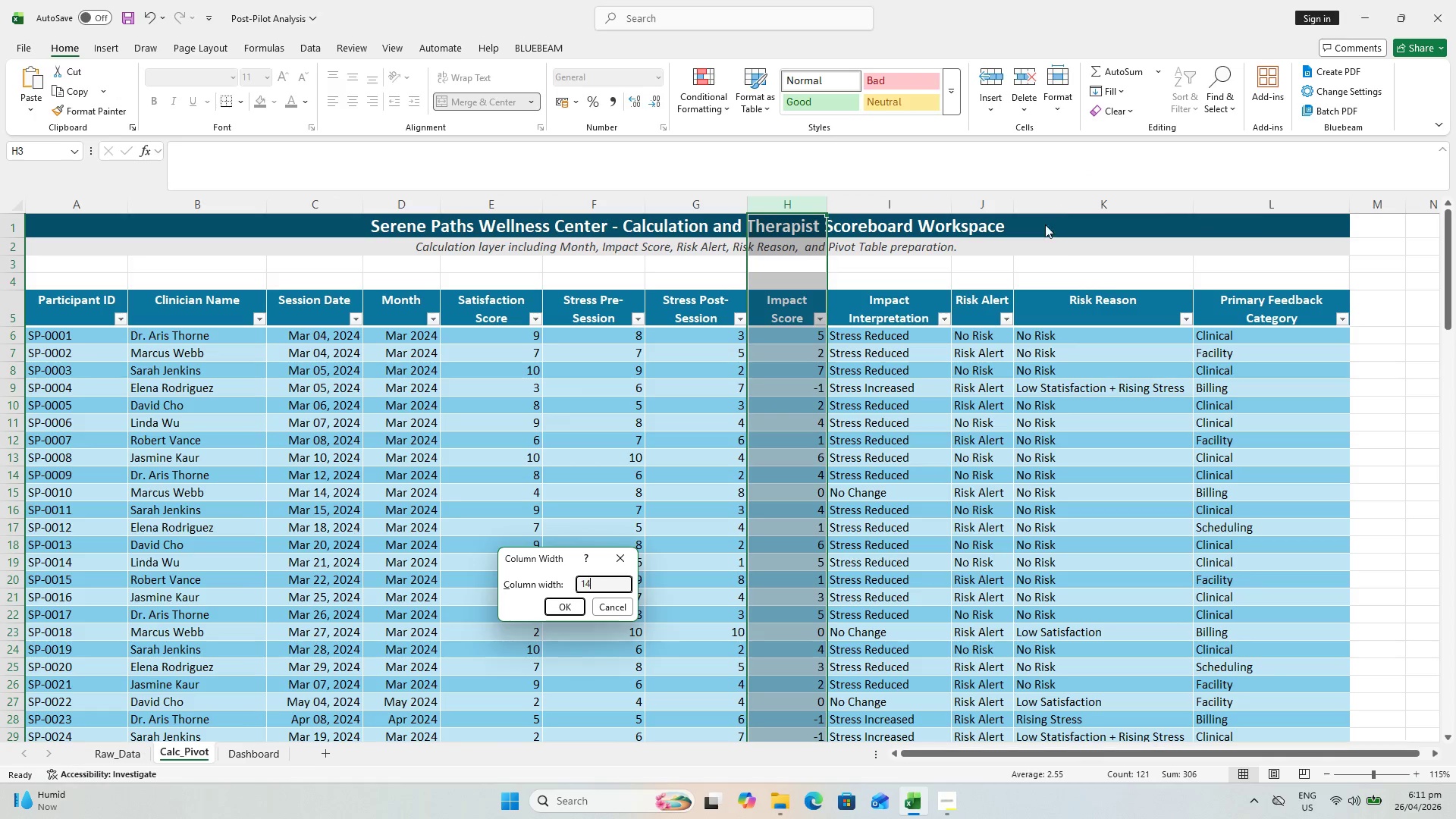 
key(Enter)
 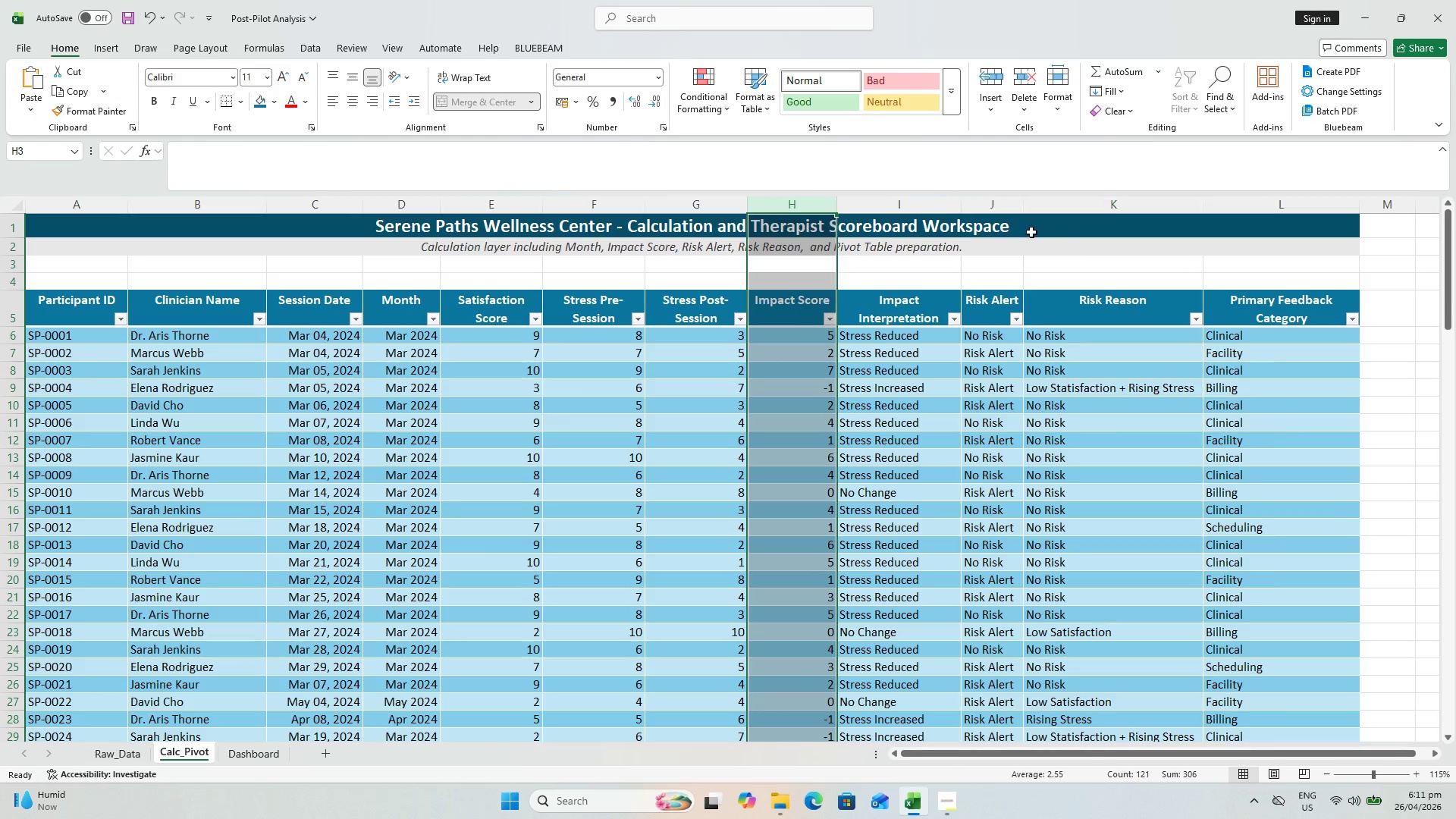 
left_click_drag(start_coordinate=[873, 203], to_coordinate=[879, 200])
 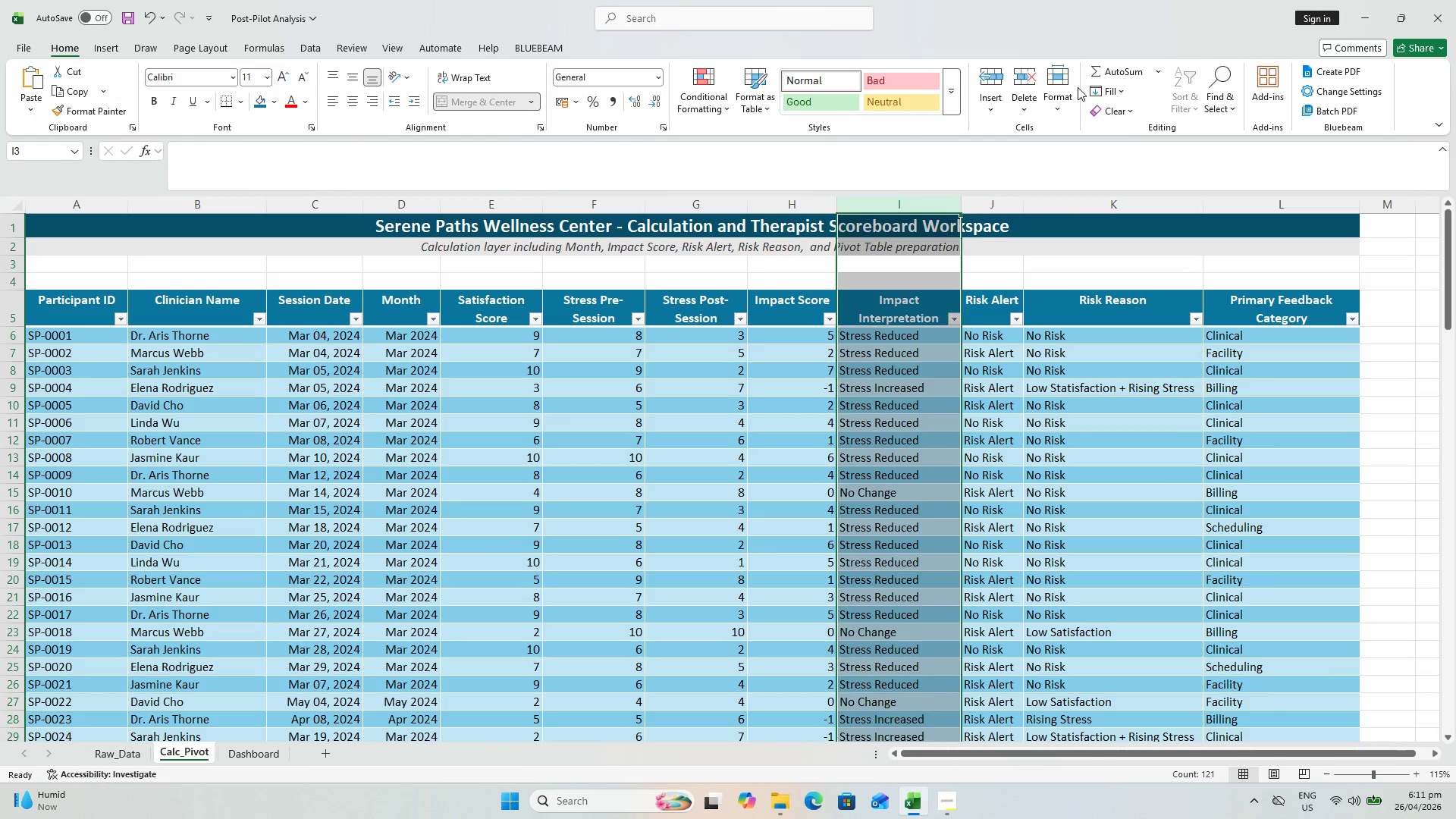 
double_click([1078, 87])
 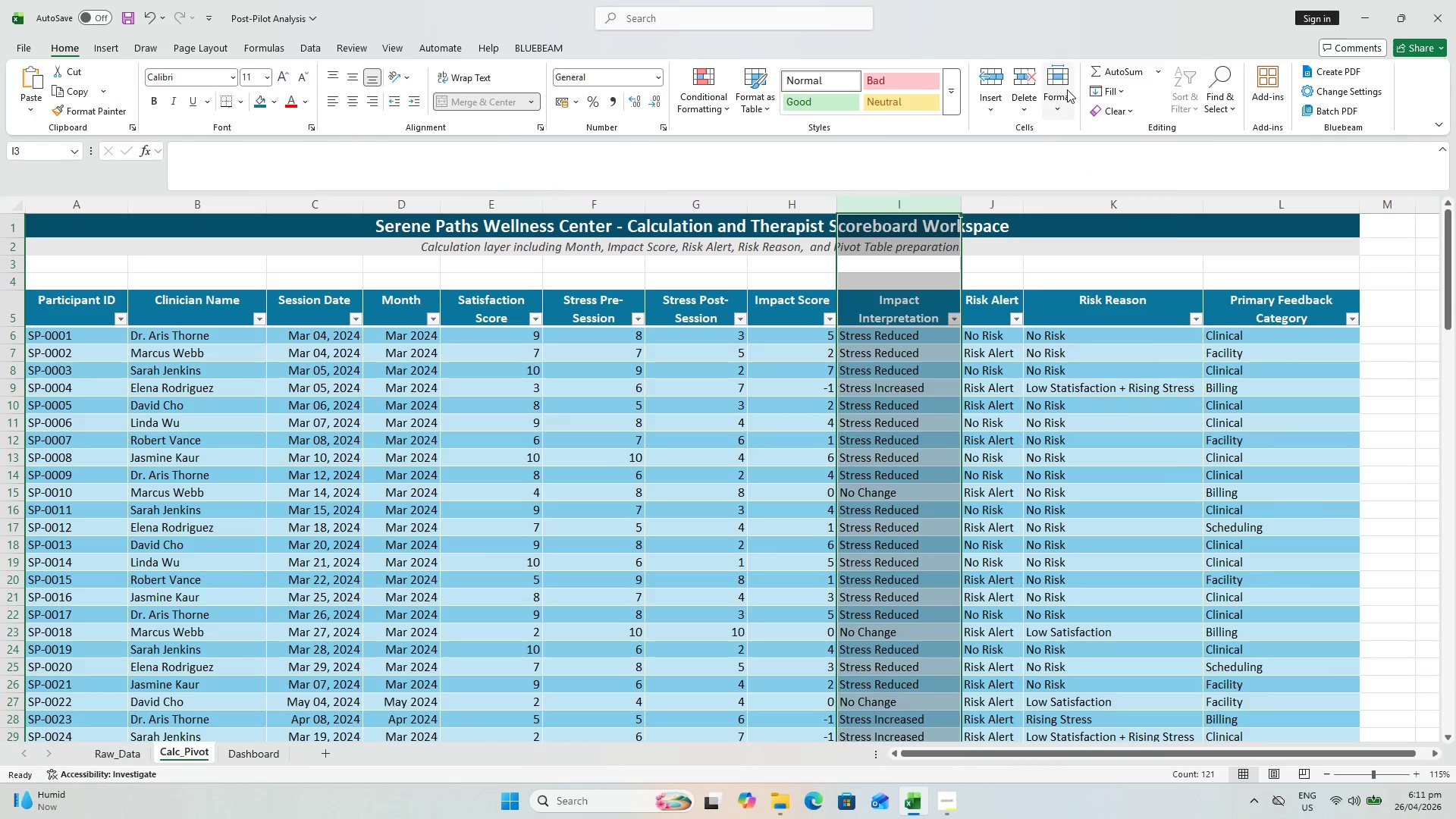 
triple_click([1067, 89])
 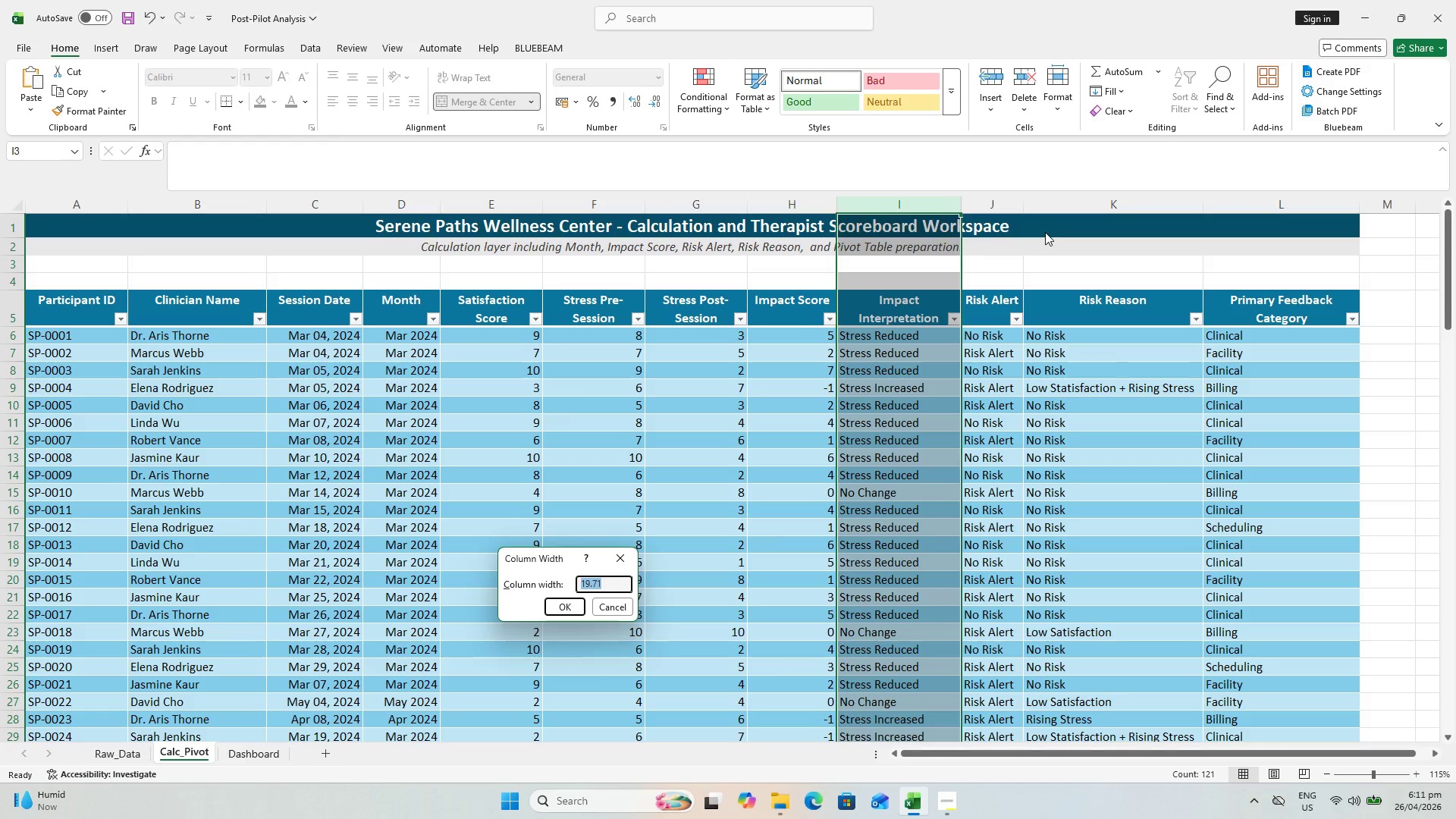 
type(20)
 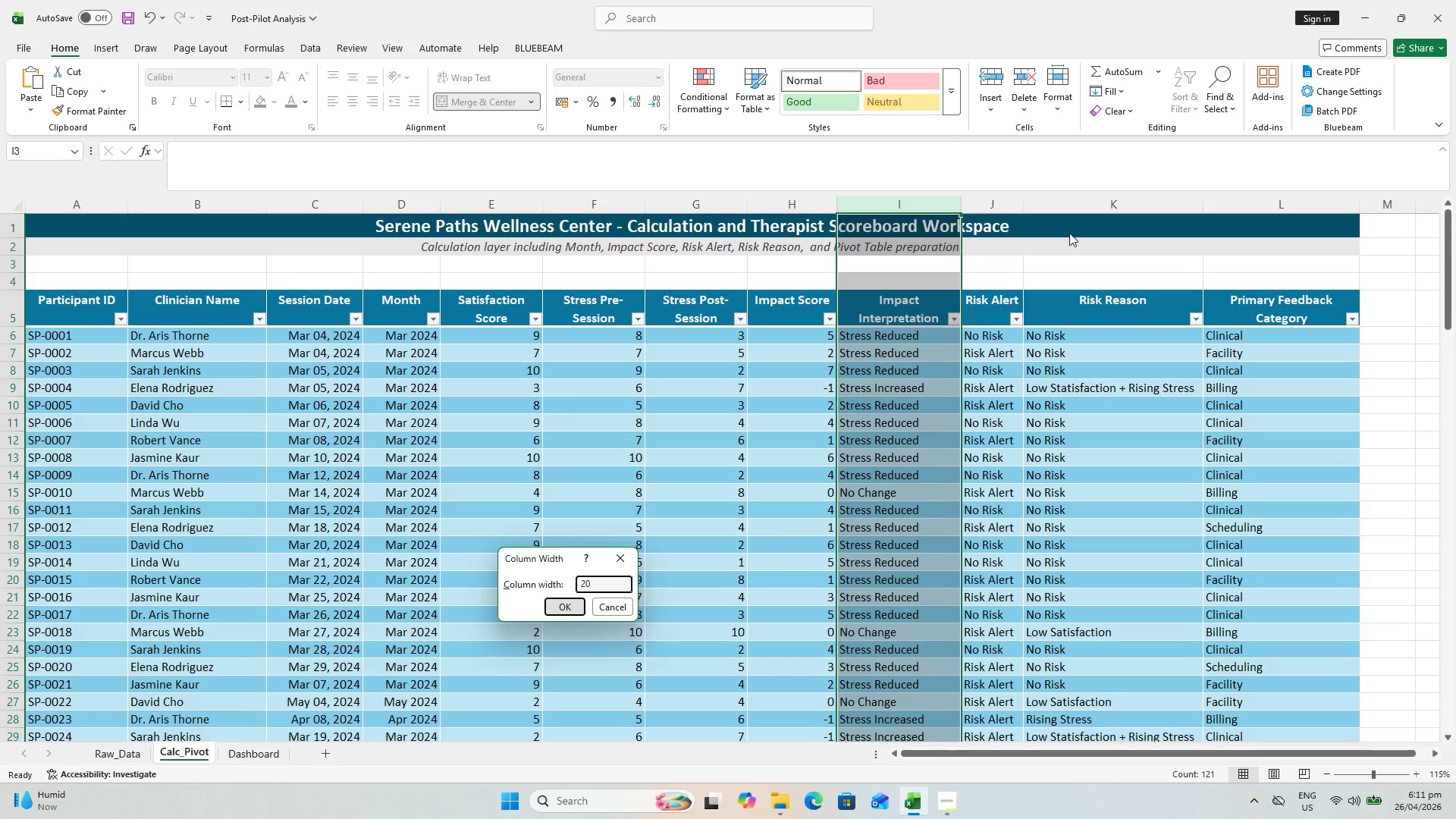 
key(Enter)
 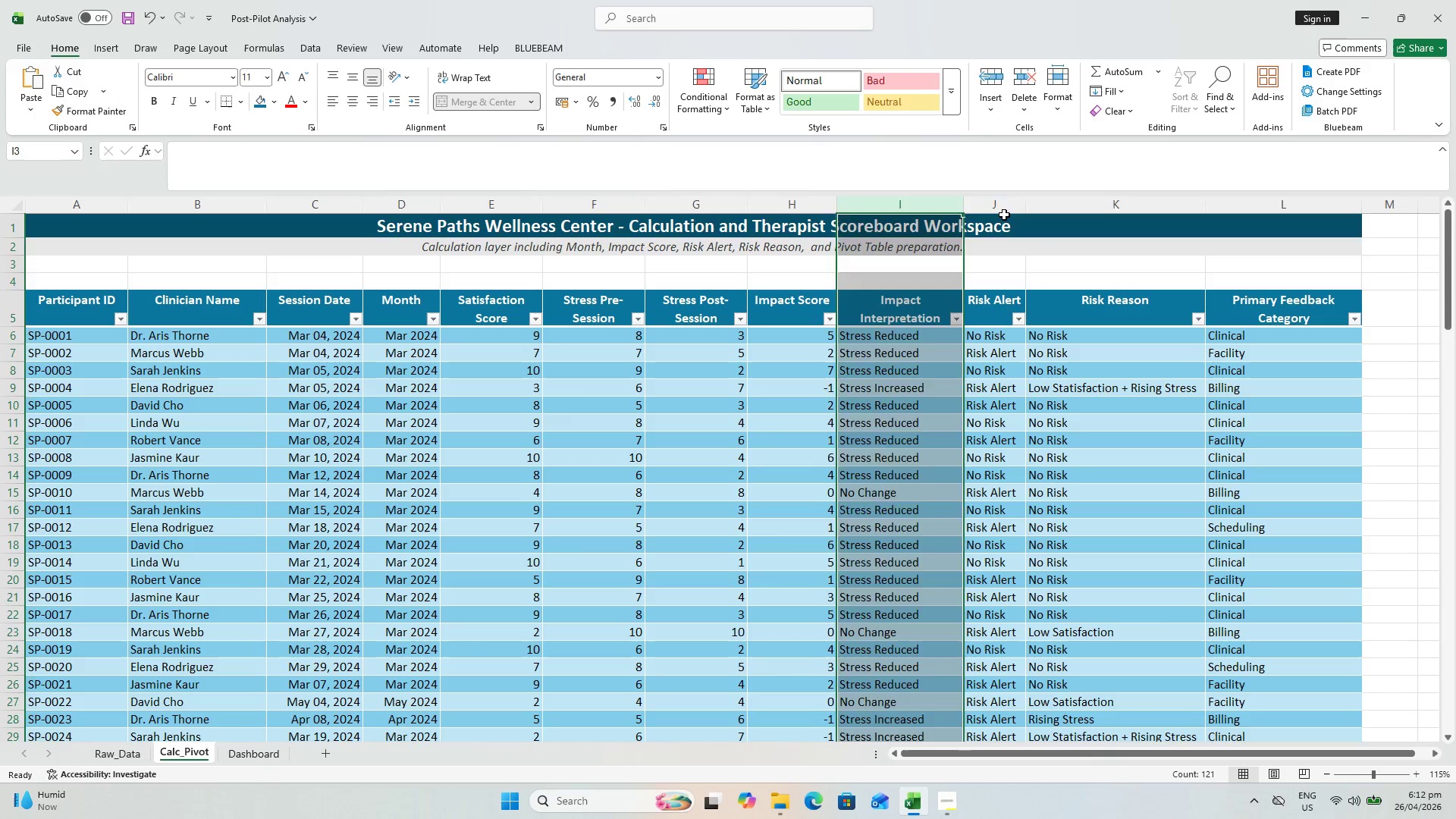 
double_click([1001, 206])
 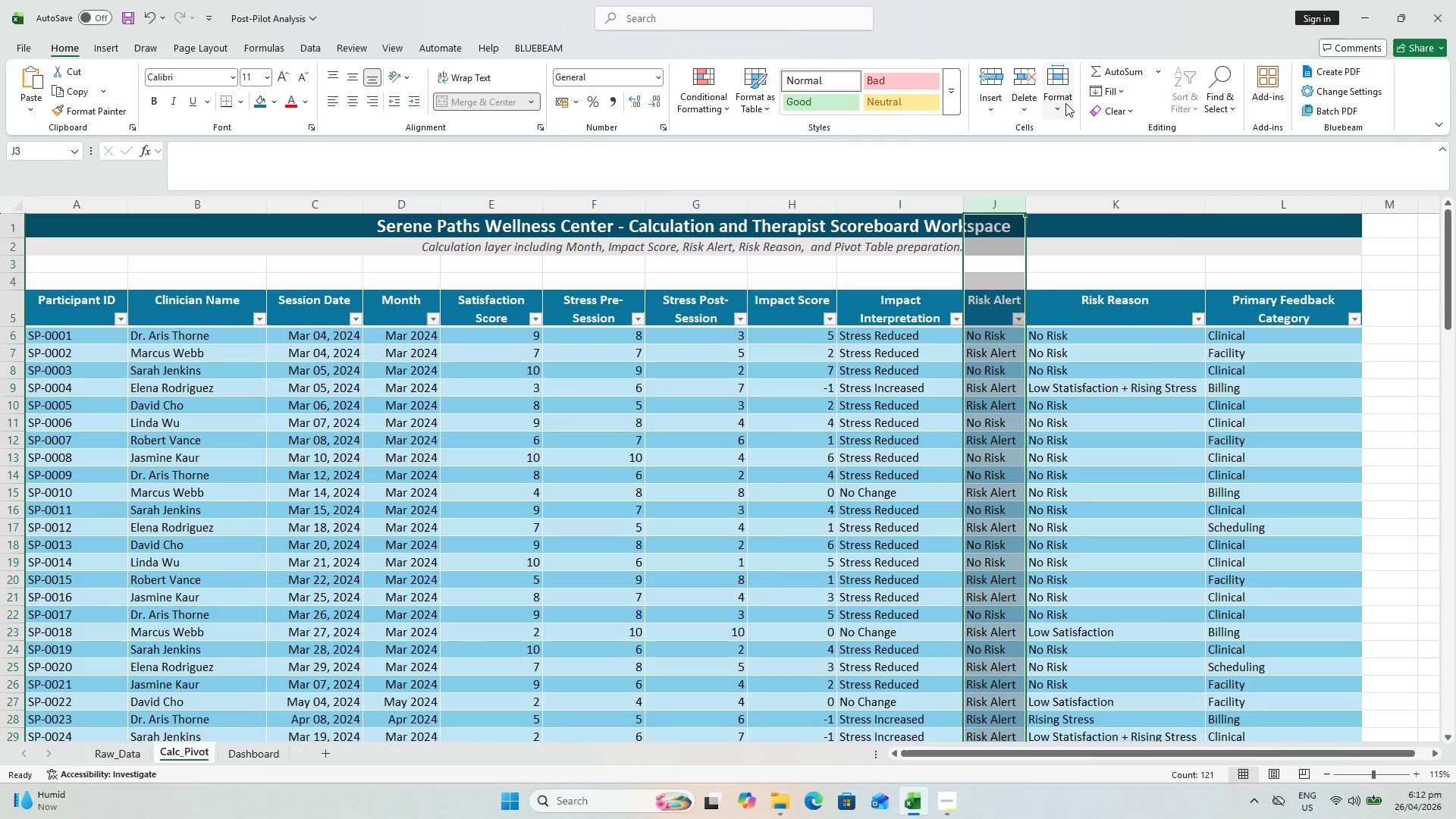 
triple_click([1065, 100])
 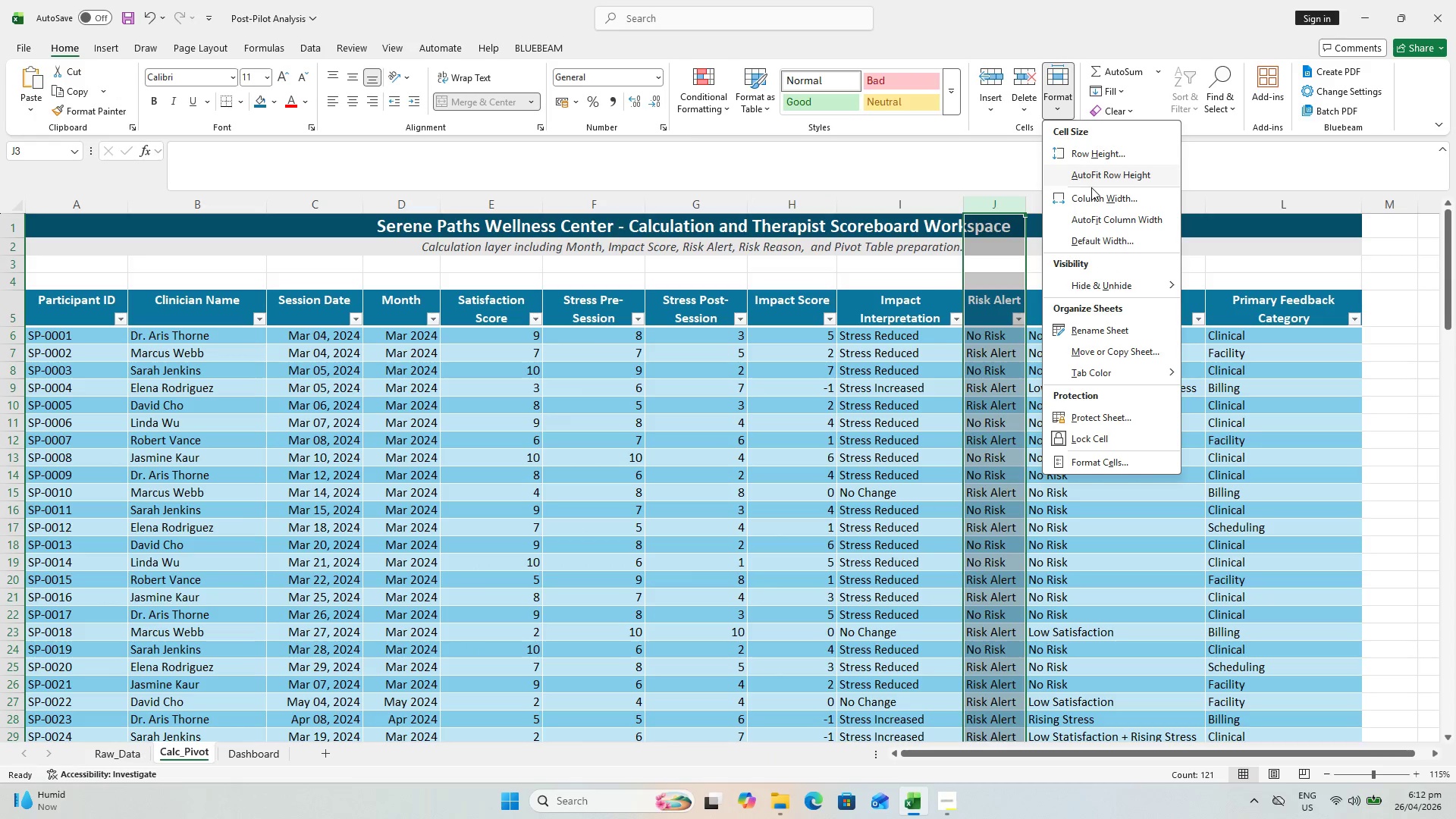 
left_click([1091, 194])
 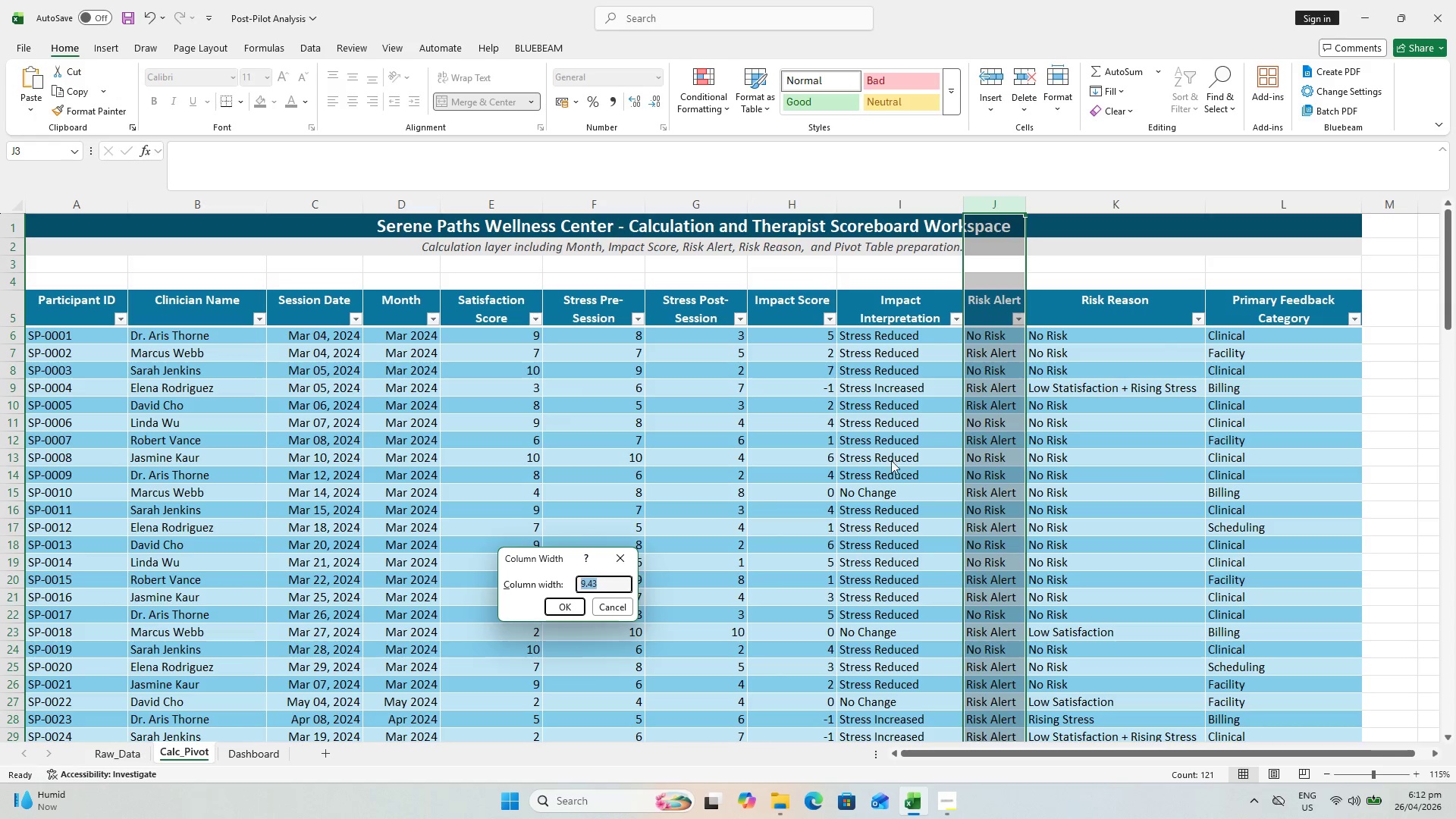 
type(14)
 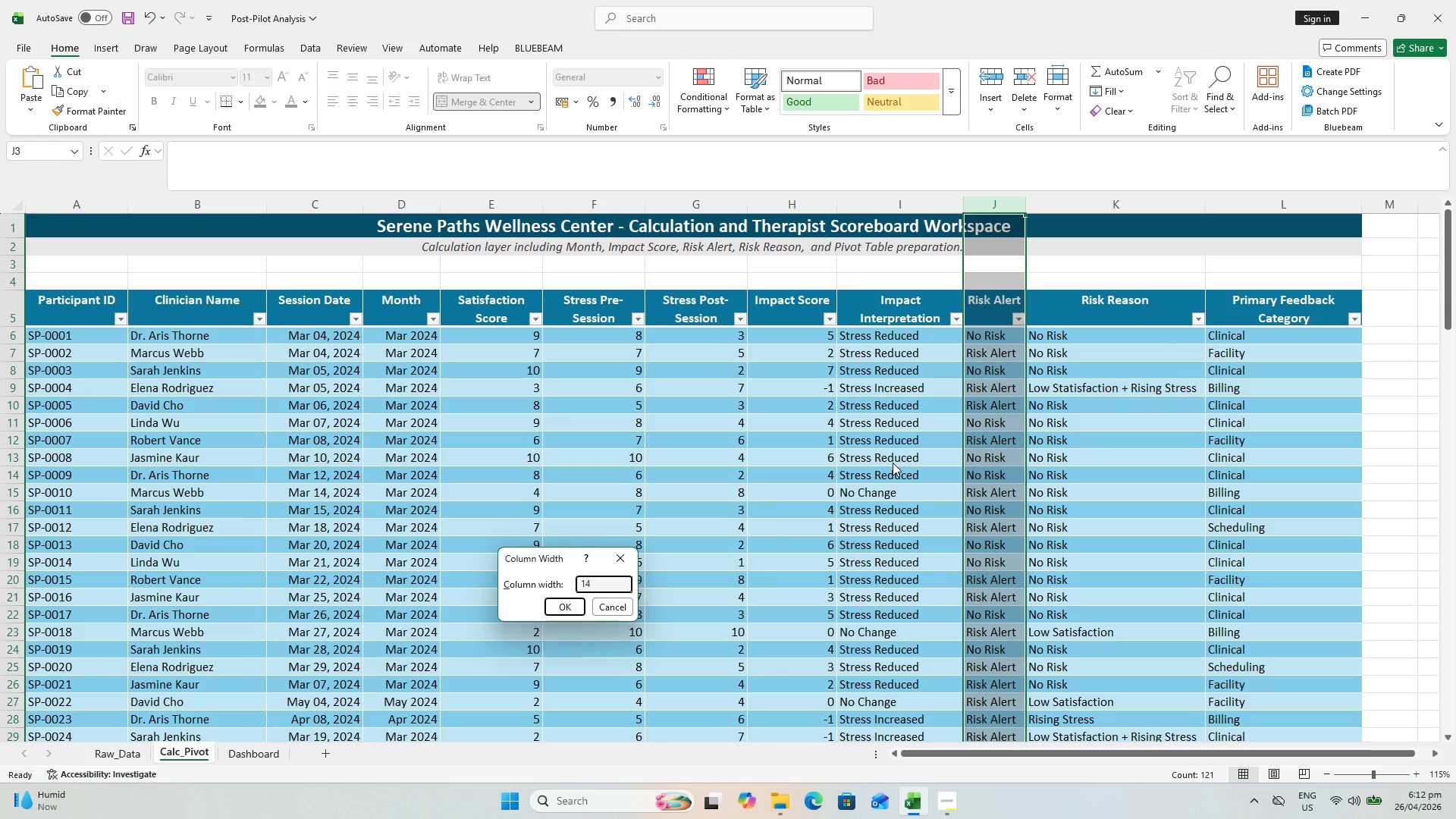 
key(Enter)
 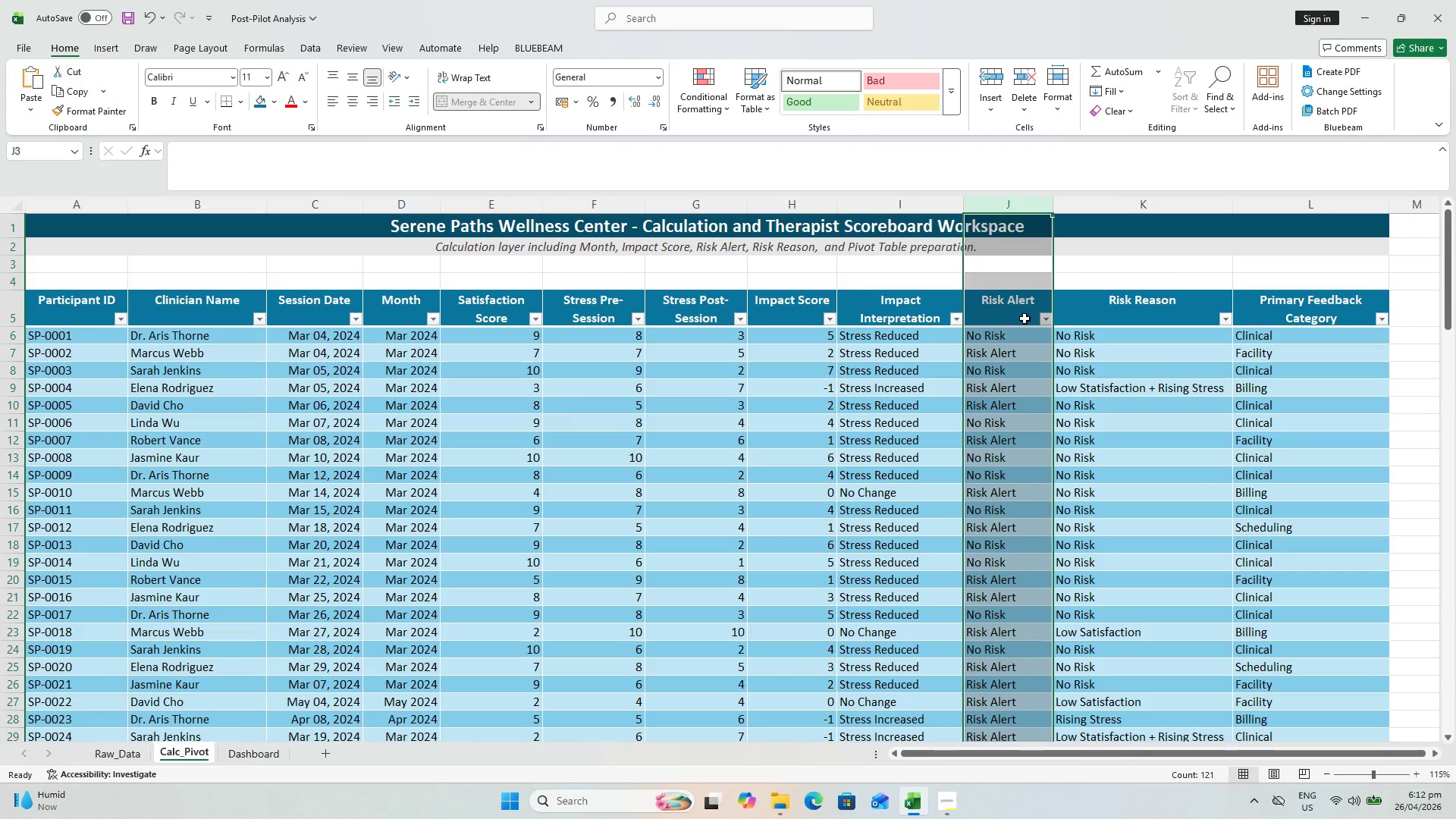 
left_click([1104, 205])
 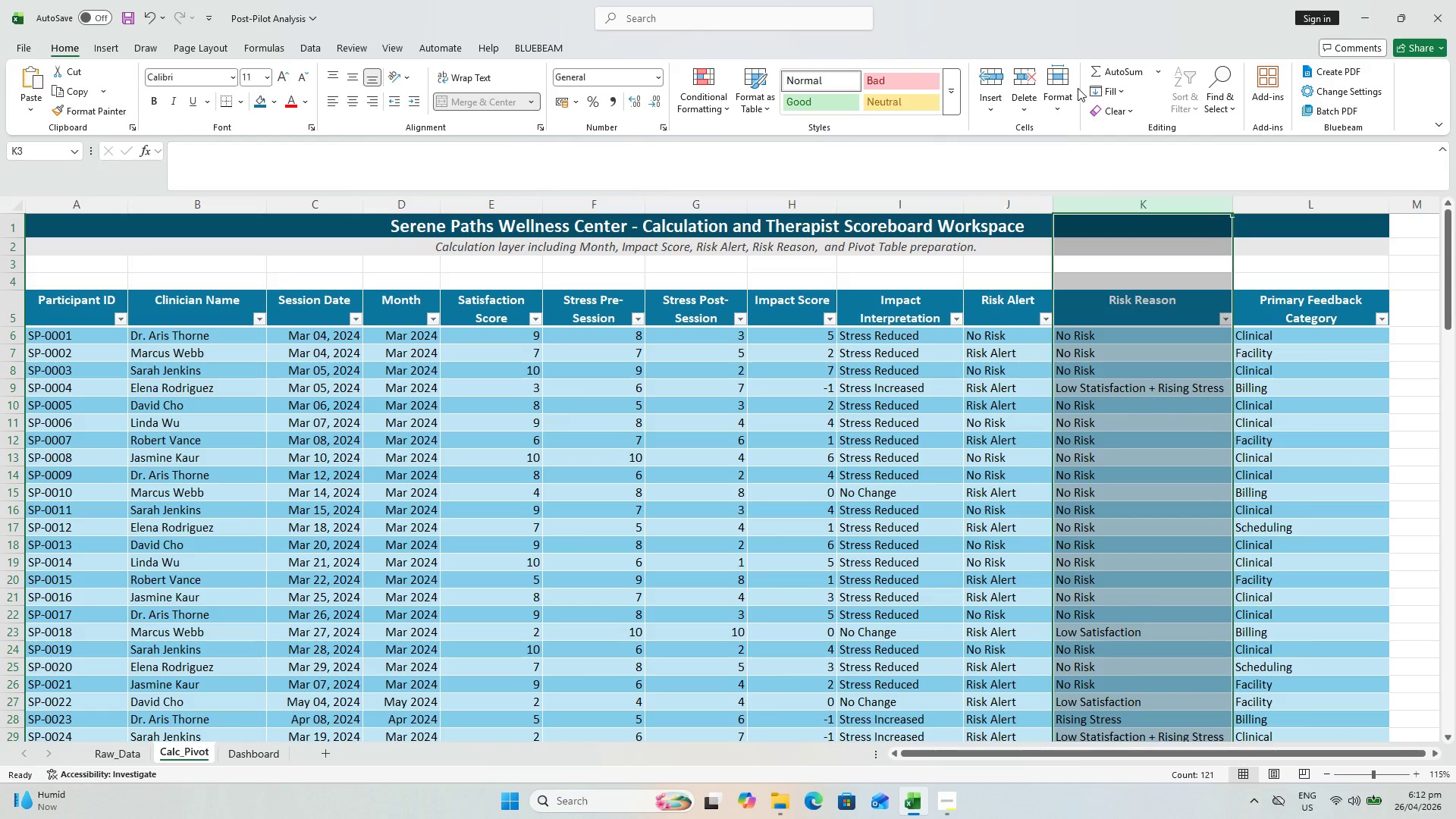 
left_click([1070, 85])
 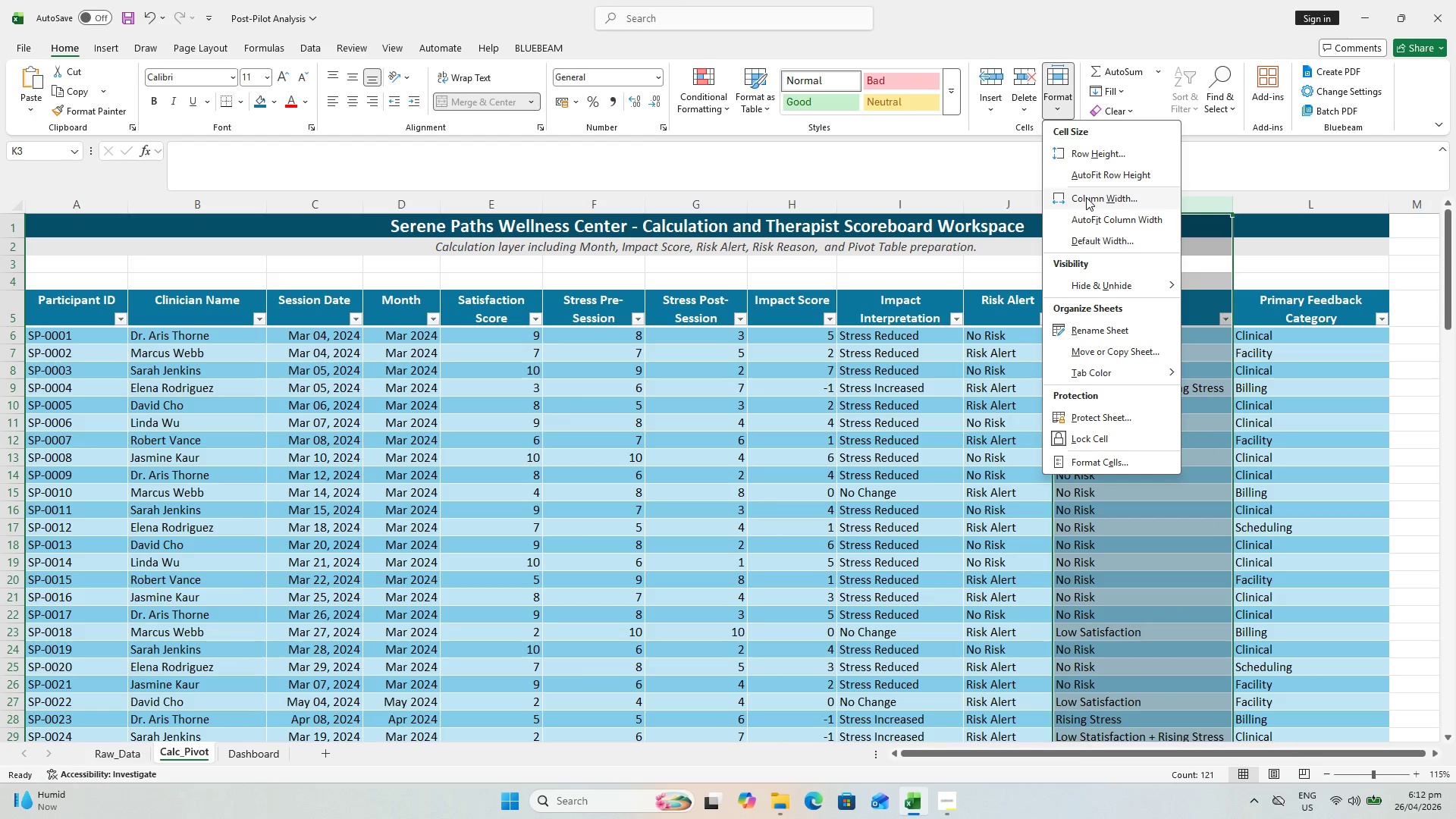 
left_click([1086, 197])
 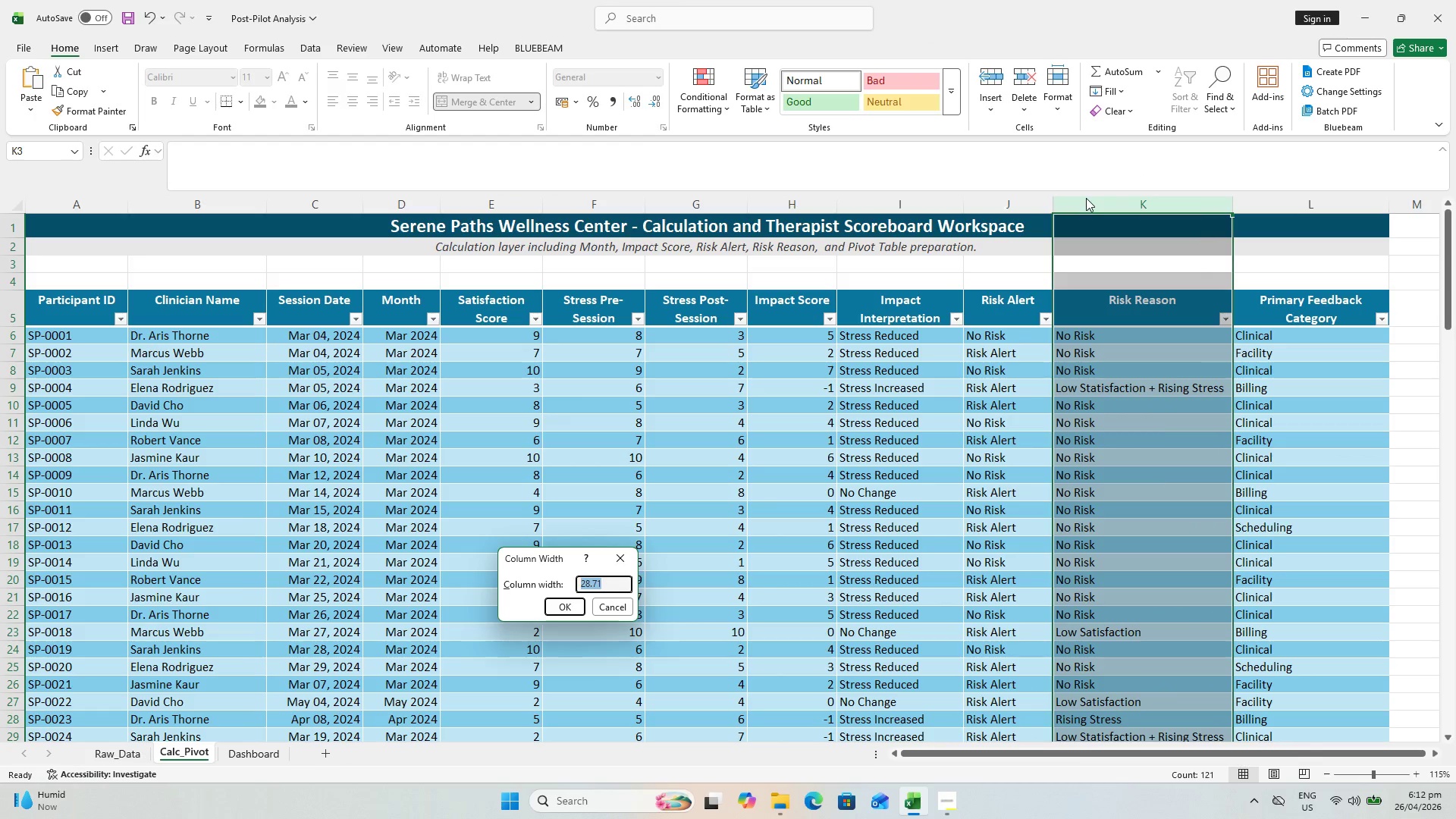 
key(2)
 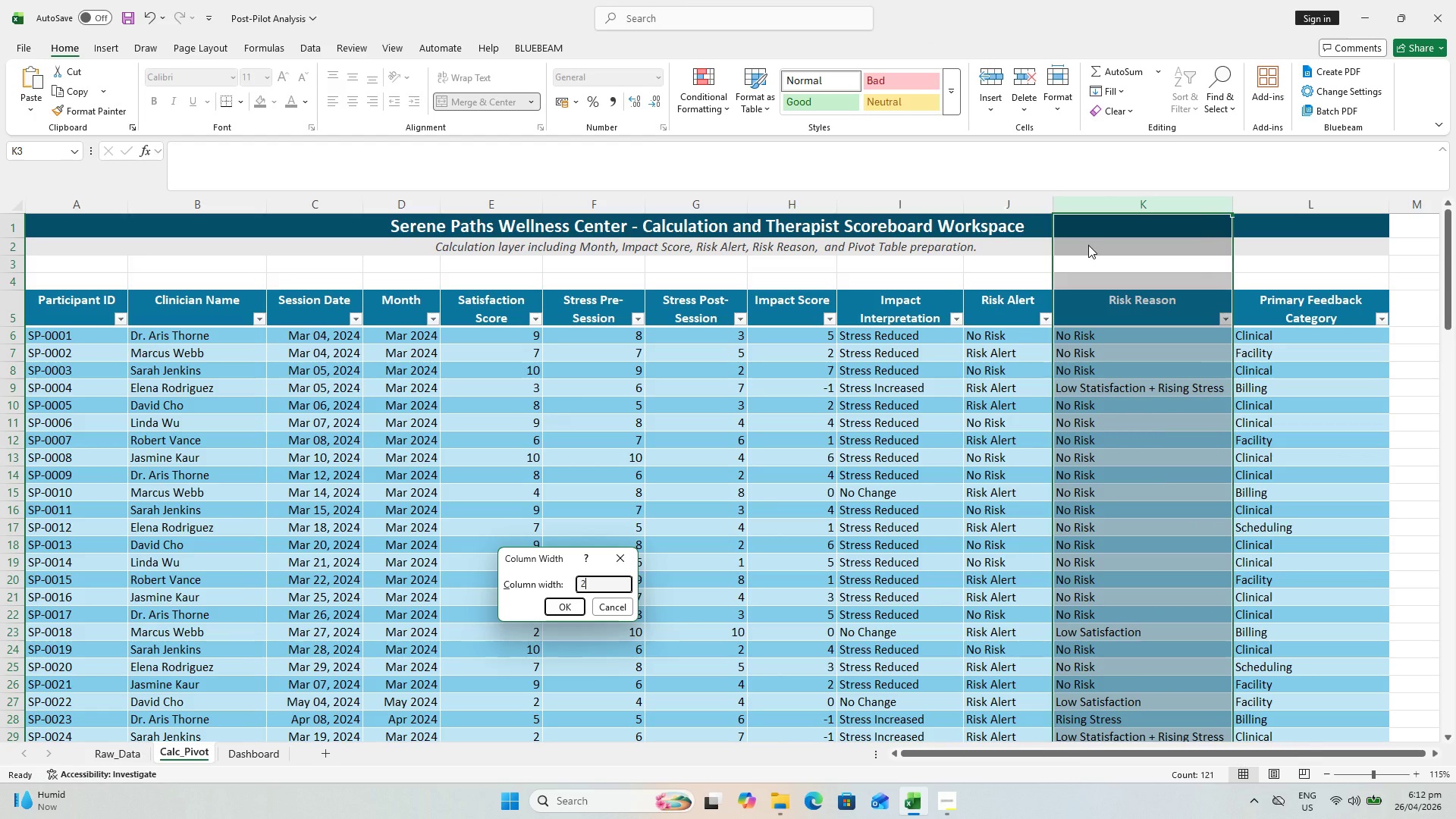 
key(8)
 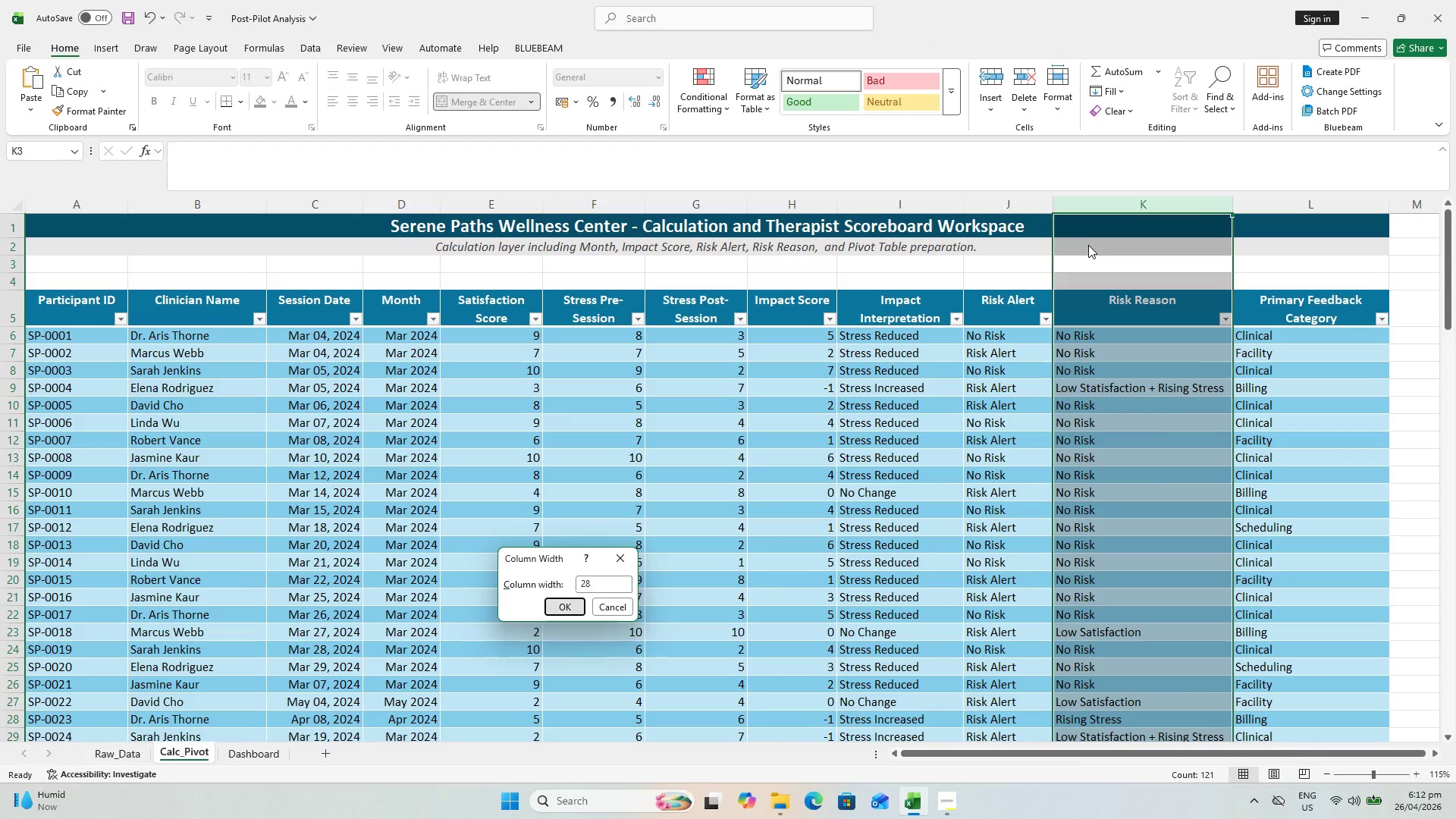 
key(Enter)
 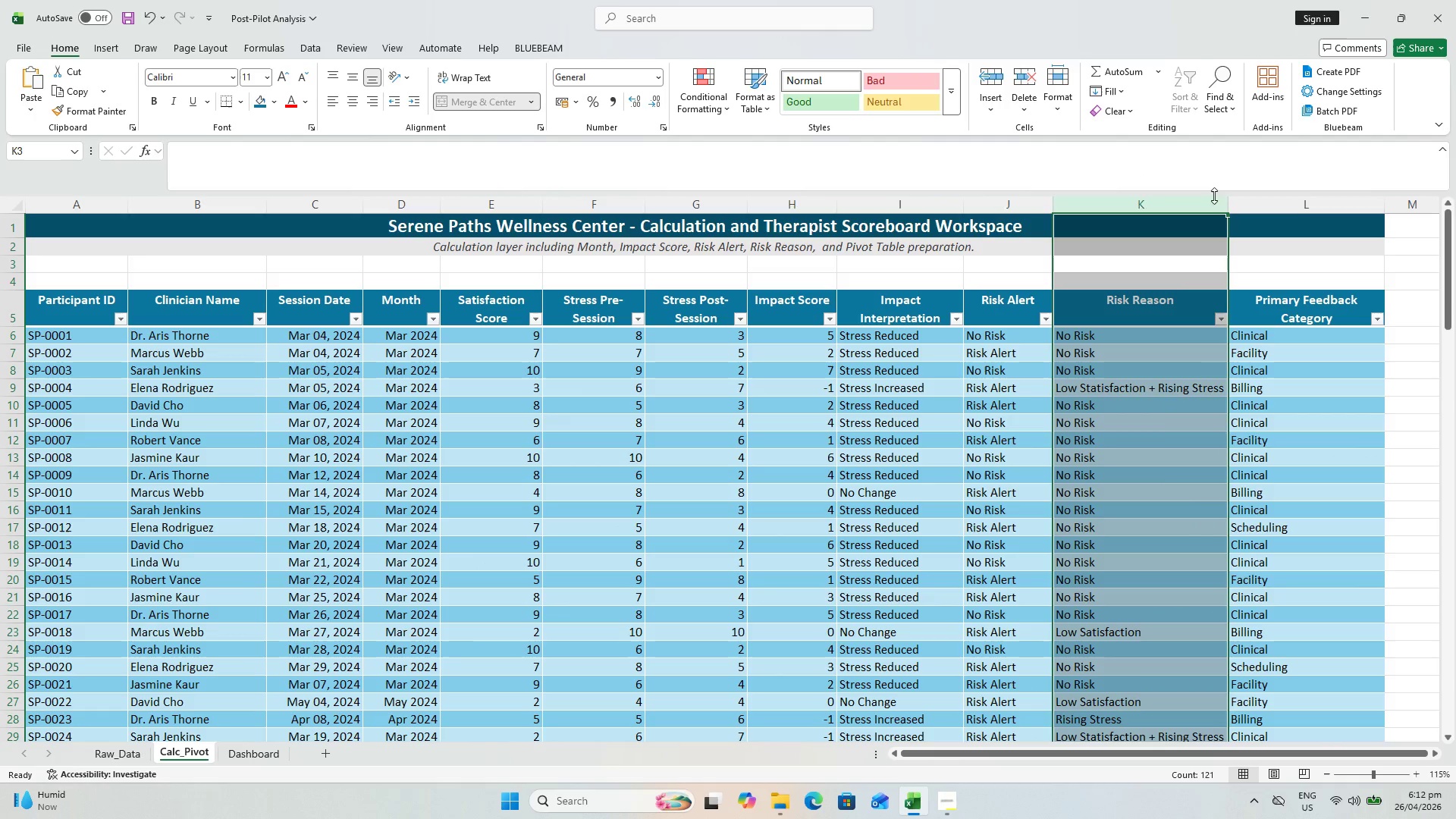 
double_click([1223, 204])
 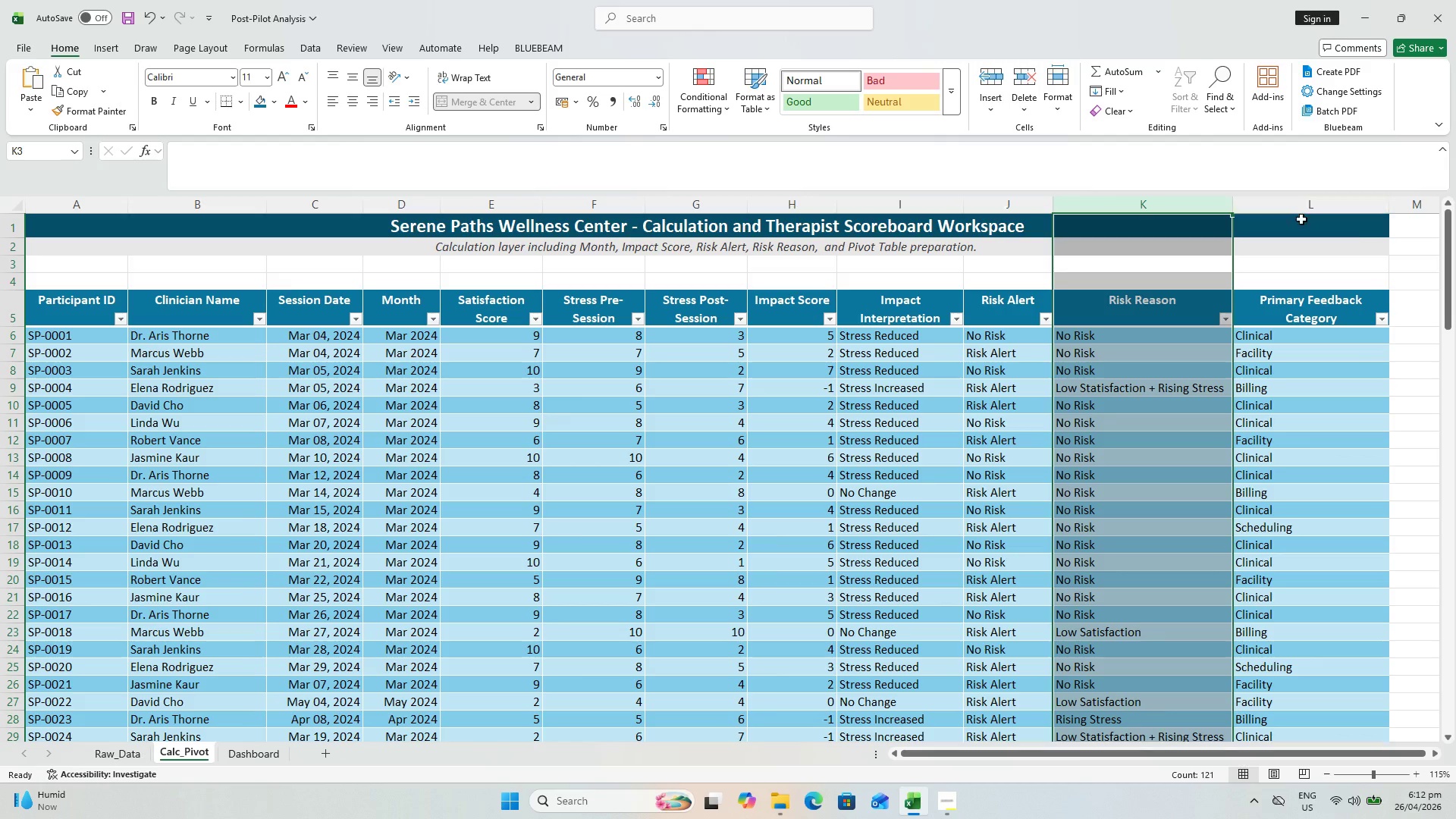 
left_click([1341, 200])
 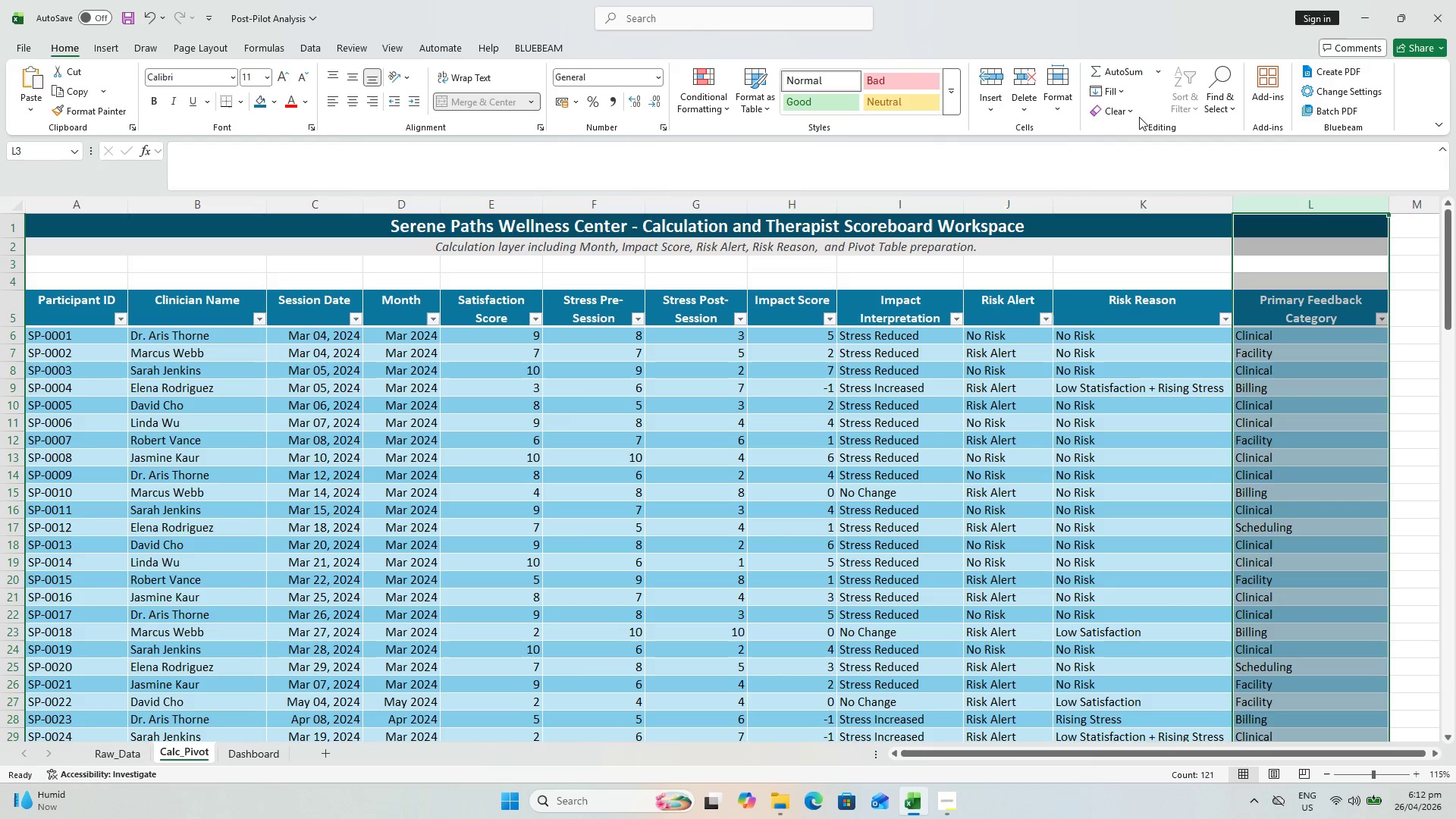 
left_click([1061, 95])
 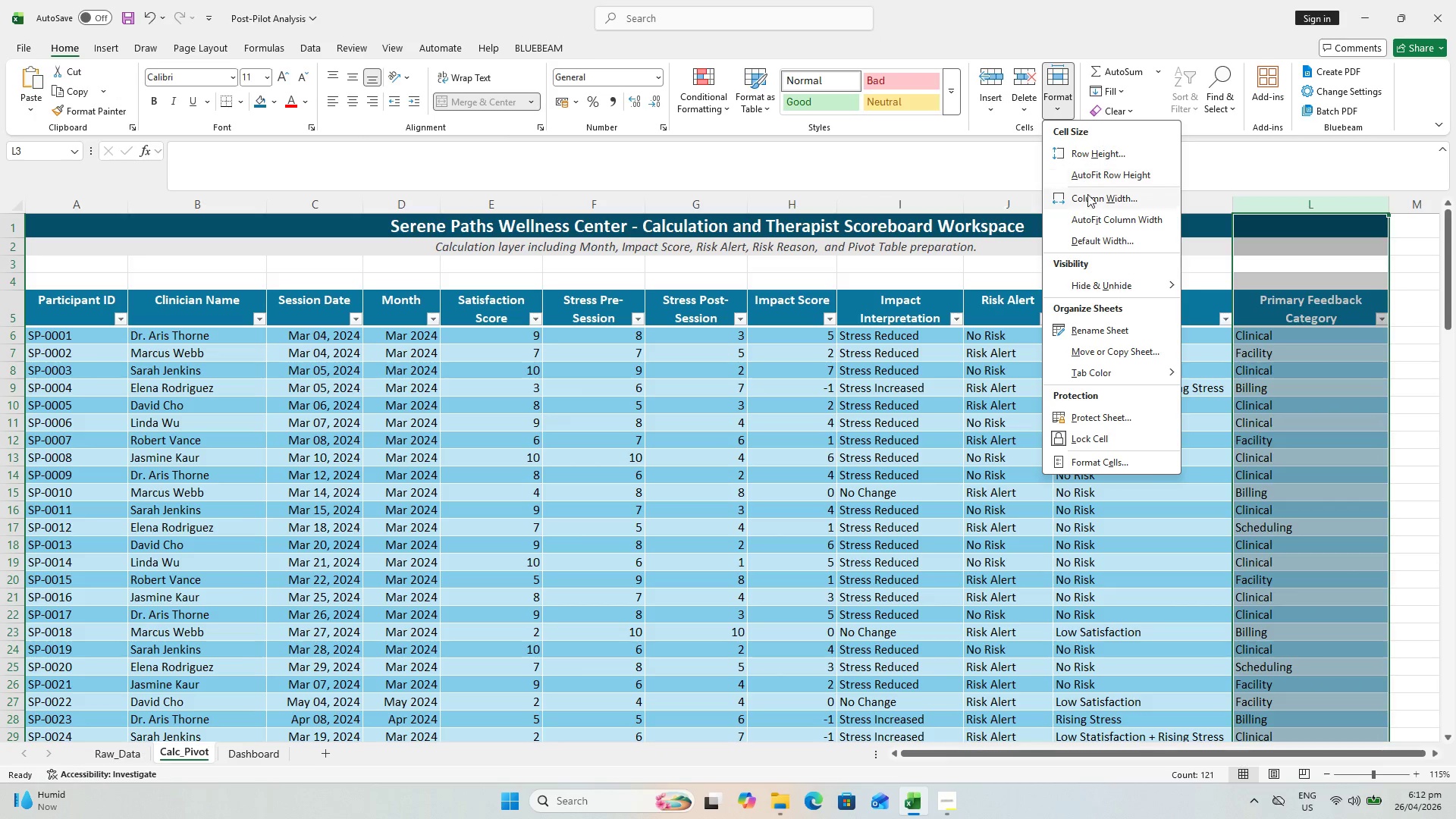 
left_click([1090, 206])
 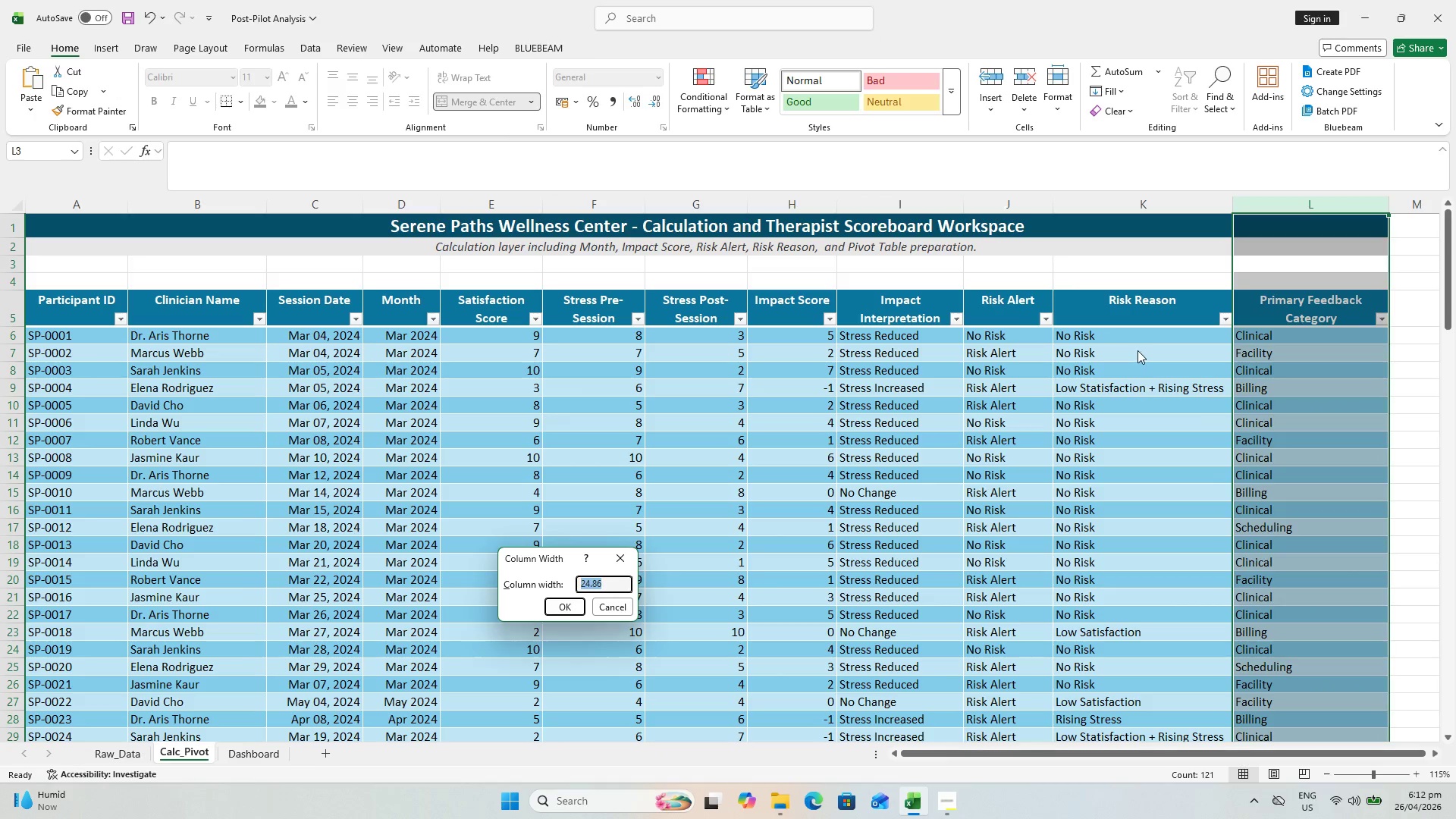 
type(24)
 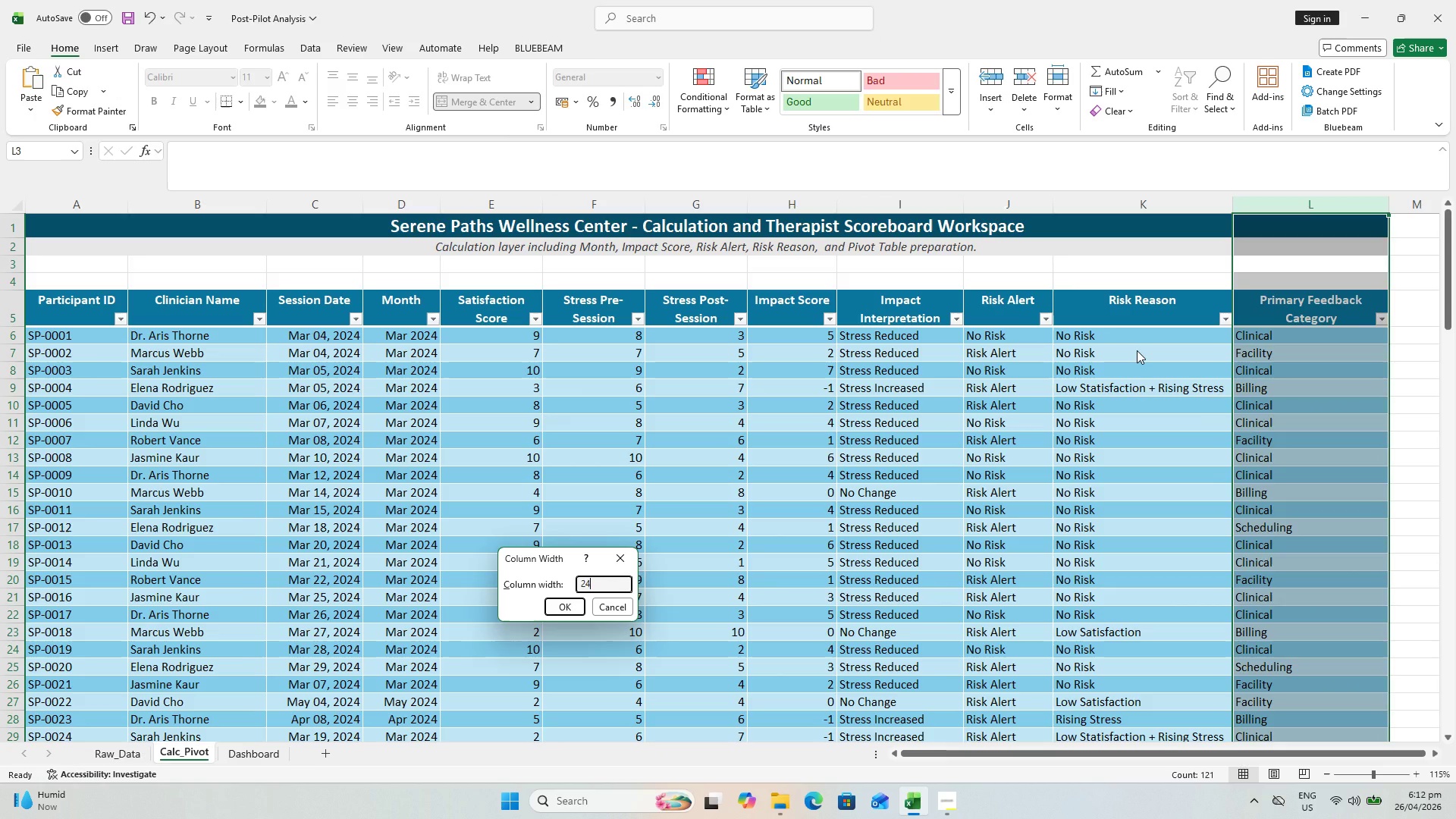 
key(Enter)
 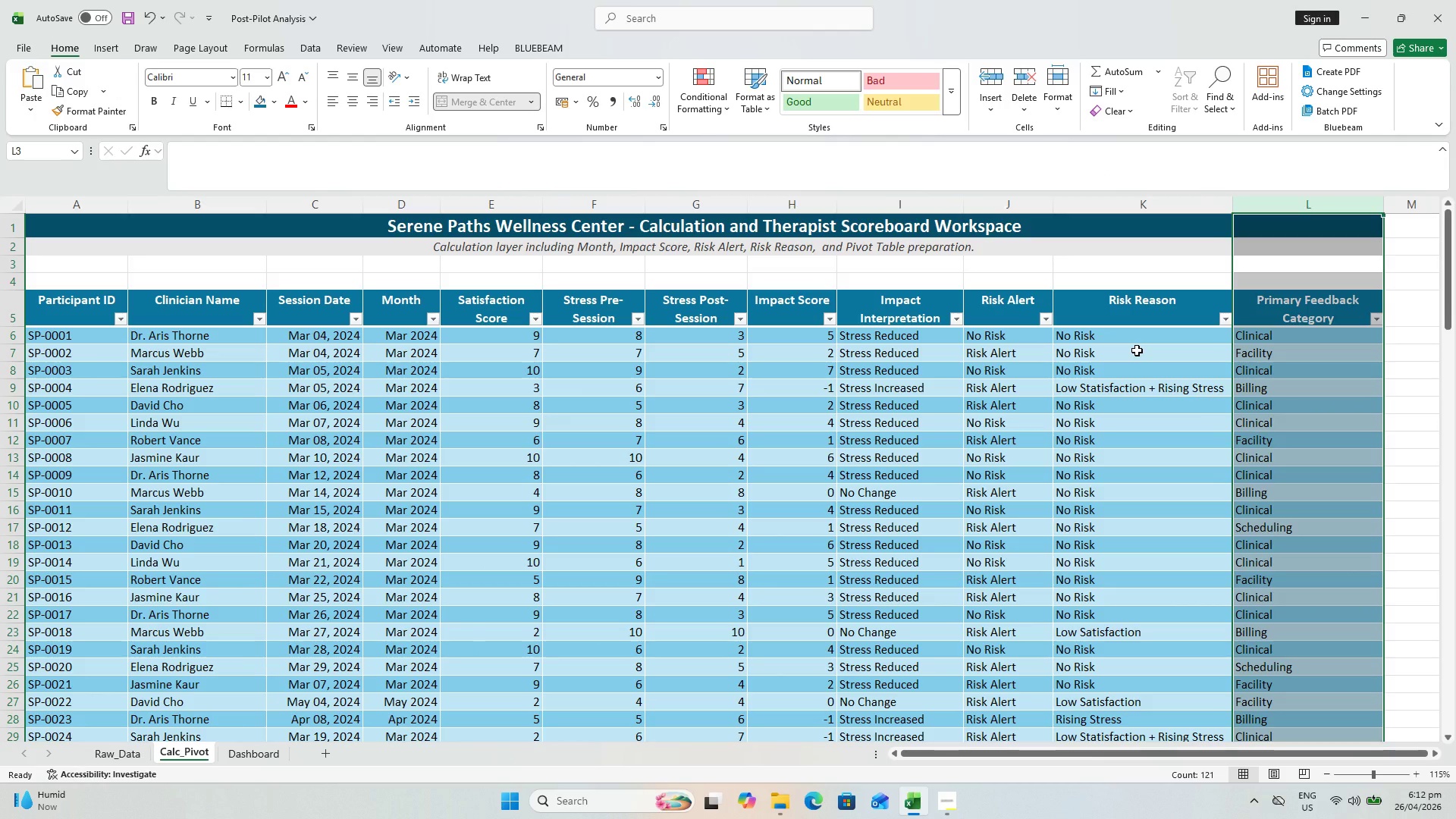 
key(Control+S)
 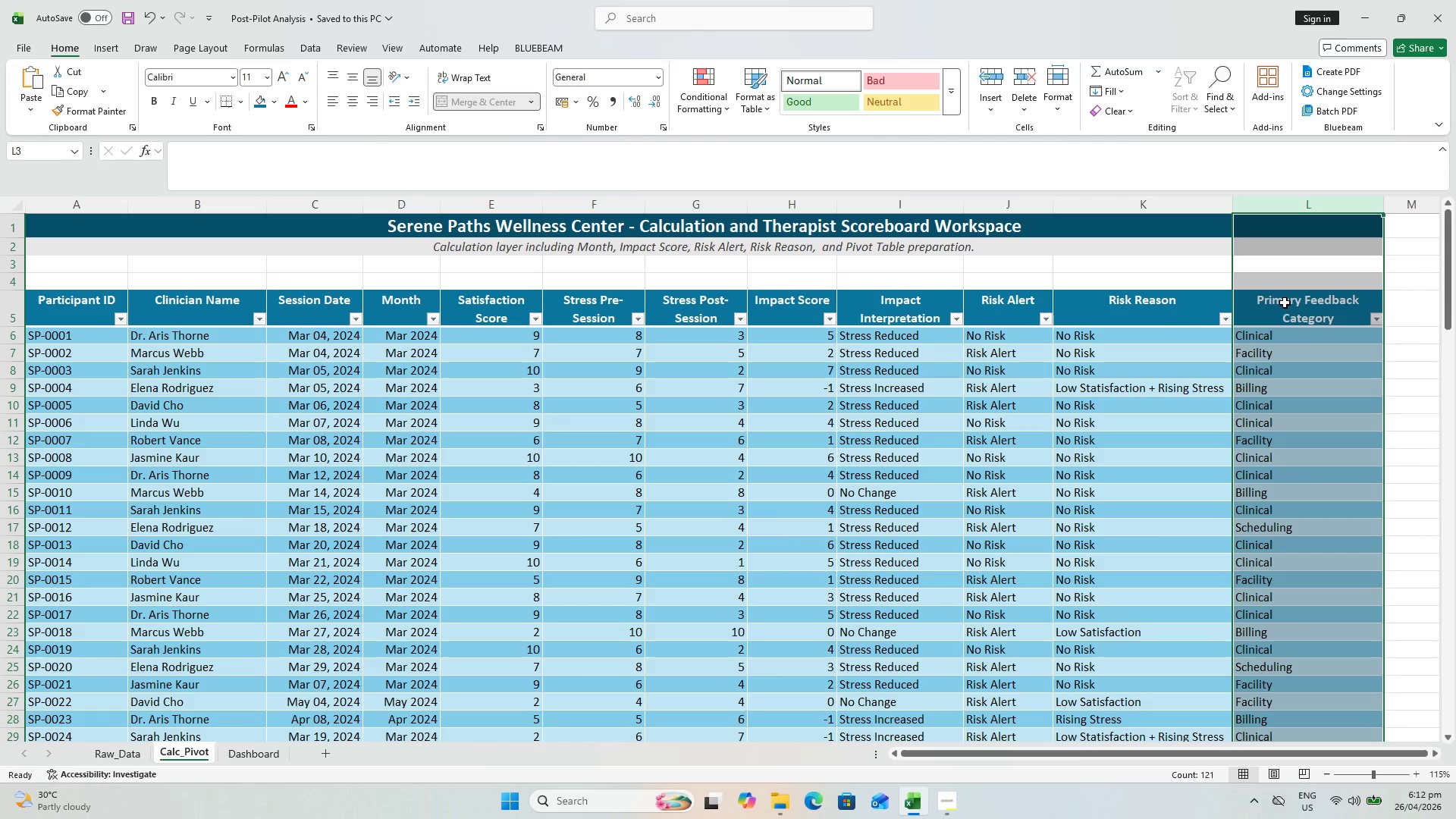 
wait(6.73)
 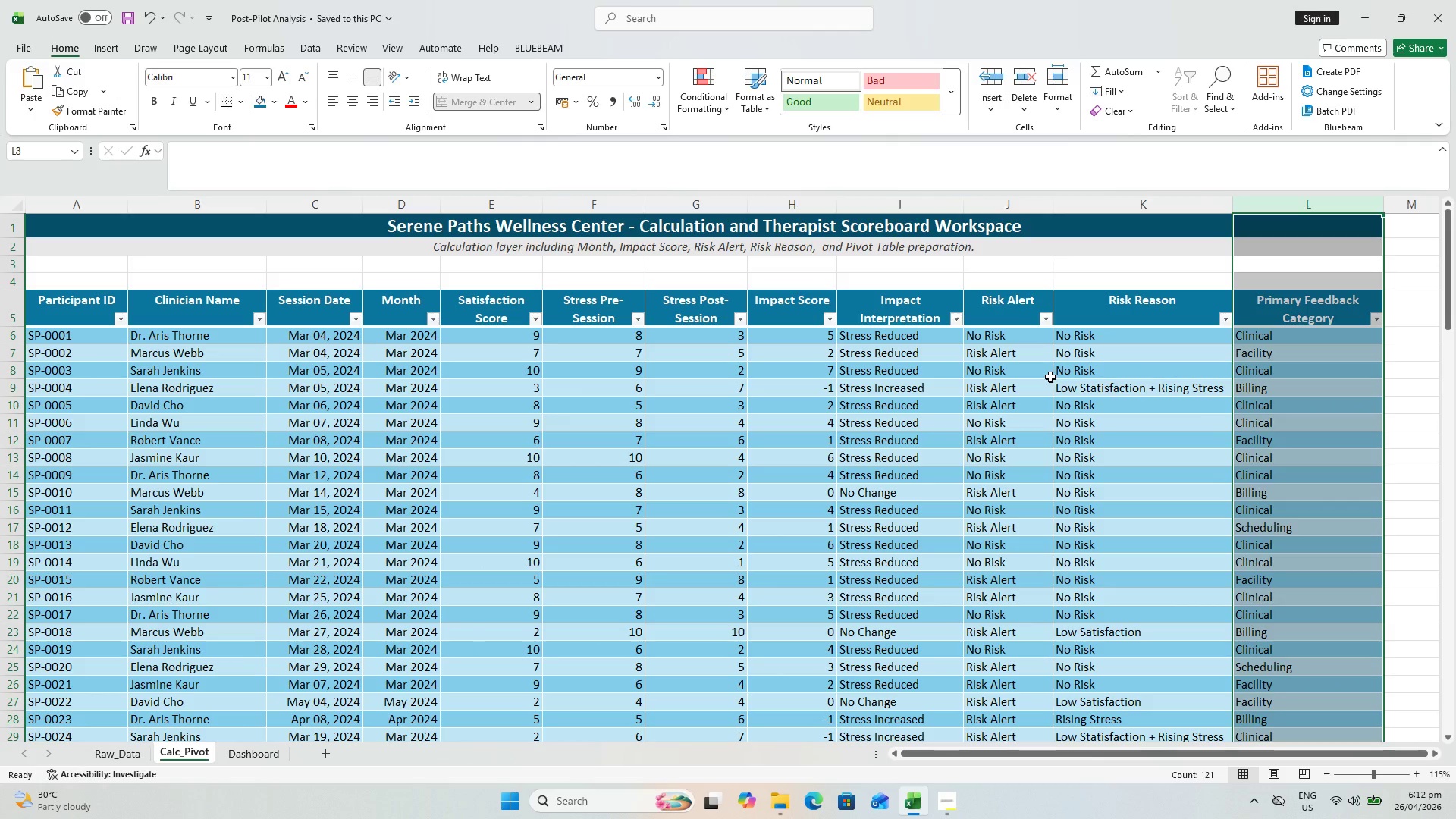 
scroll: coordinate [987, 331], scroll_direction: up, amount: 2.0
 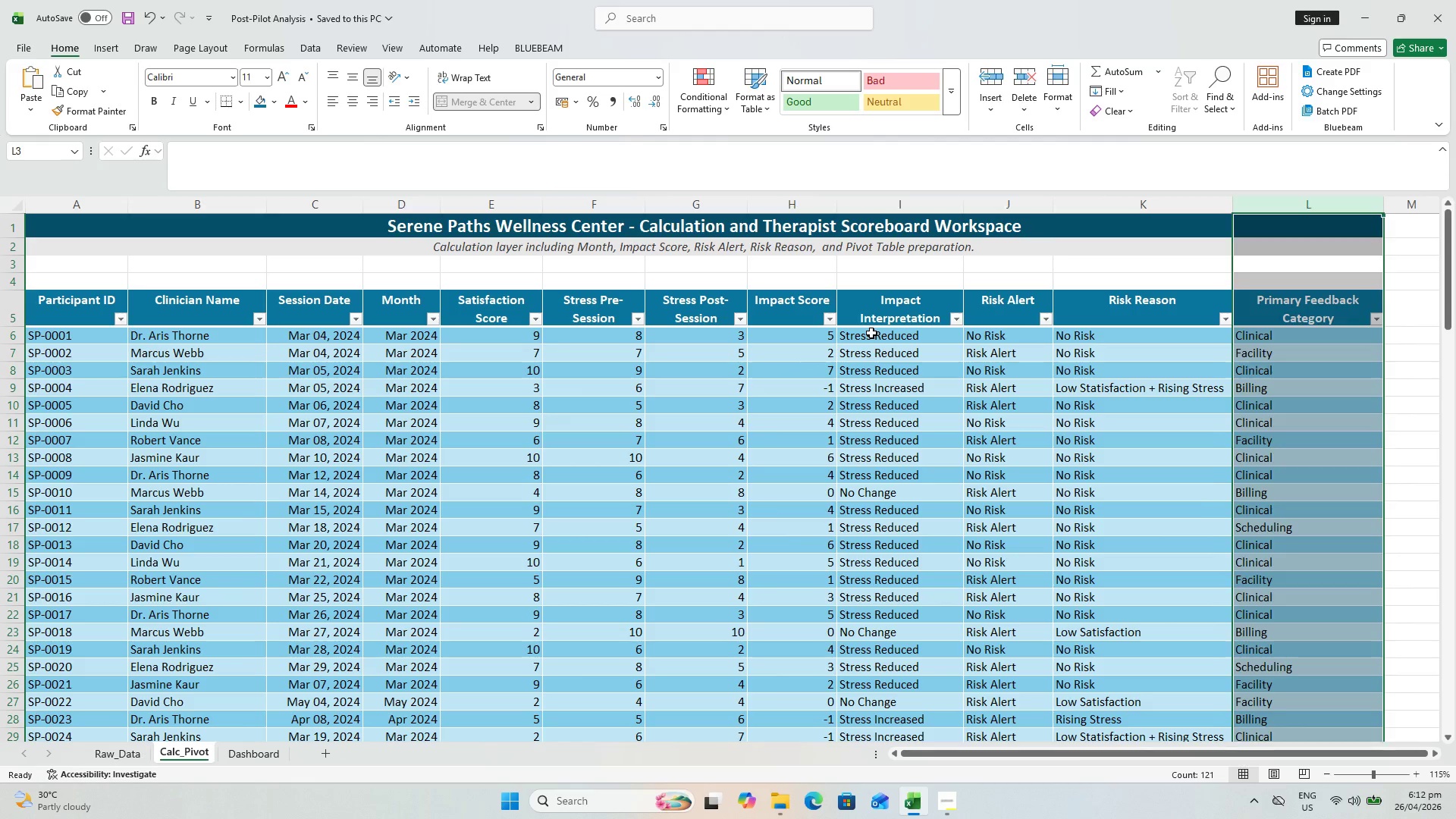 
left_click([871, 333])
 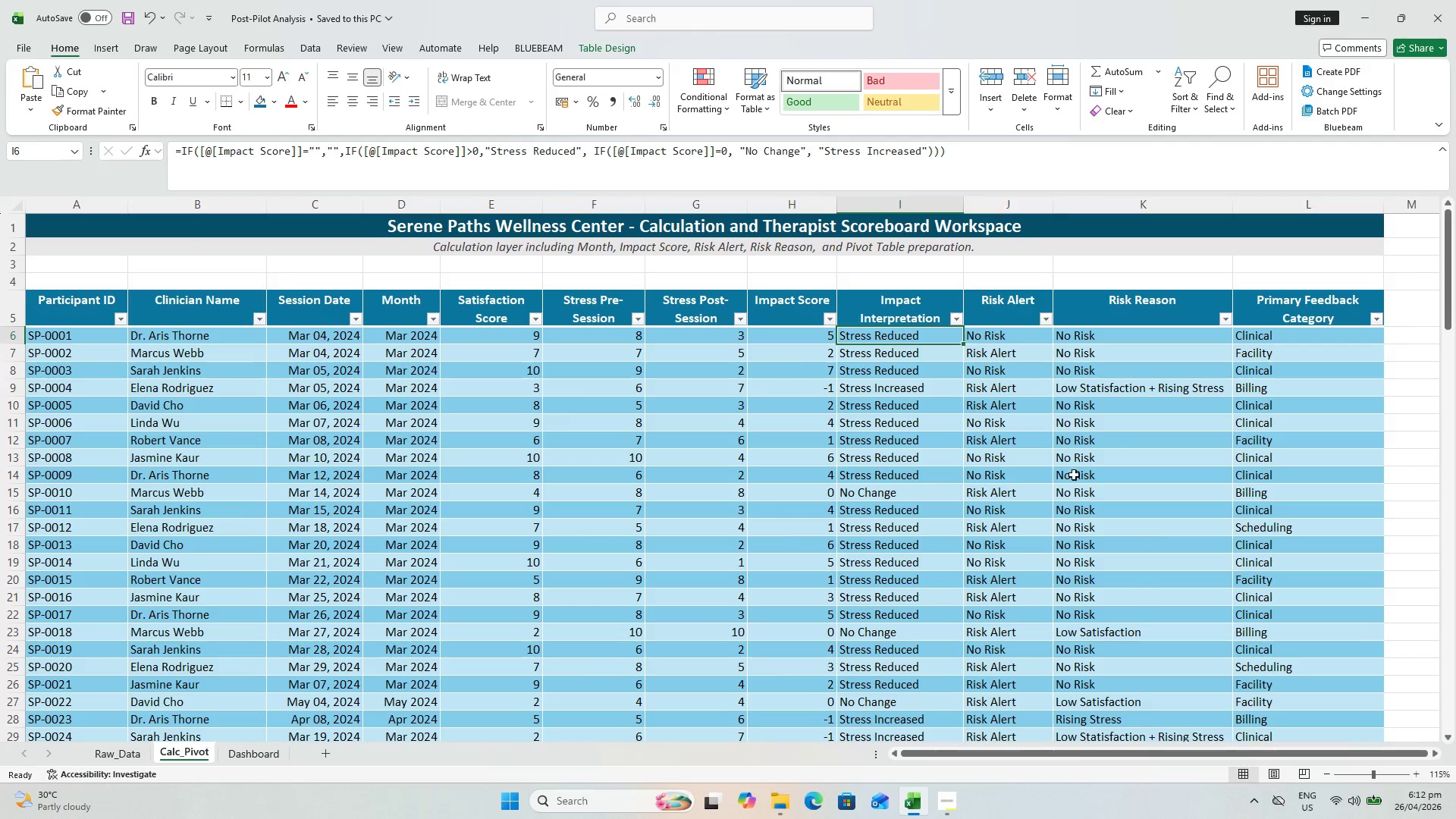 
hold_key(key=ShiftLeft, duration=0.78)
 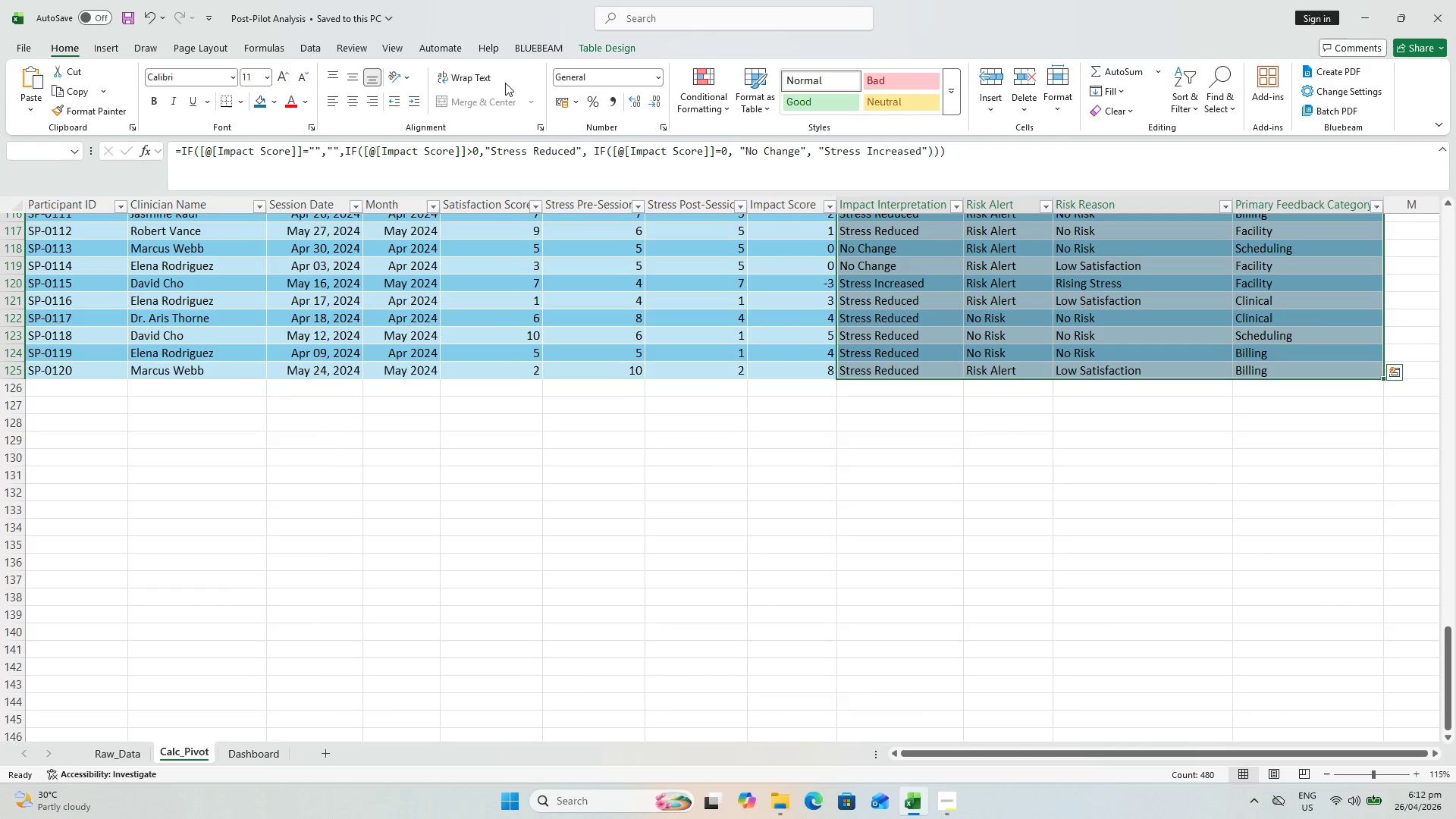 
scroll: coordinate [1278, 539], scroll_direction: down, amount: 39.0
 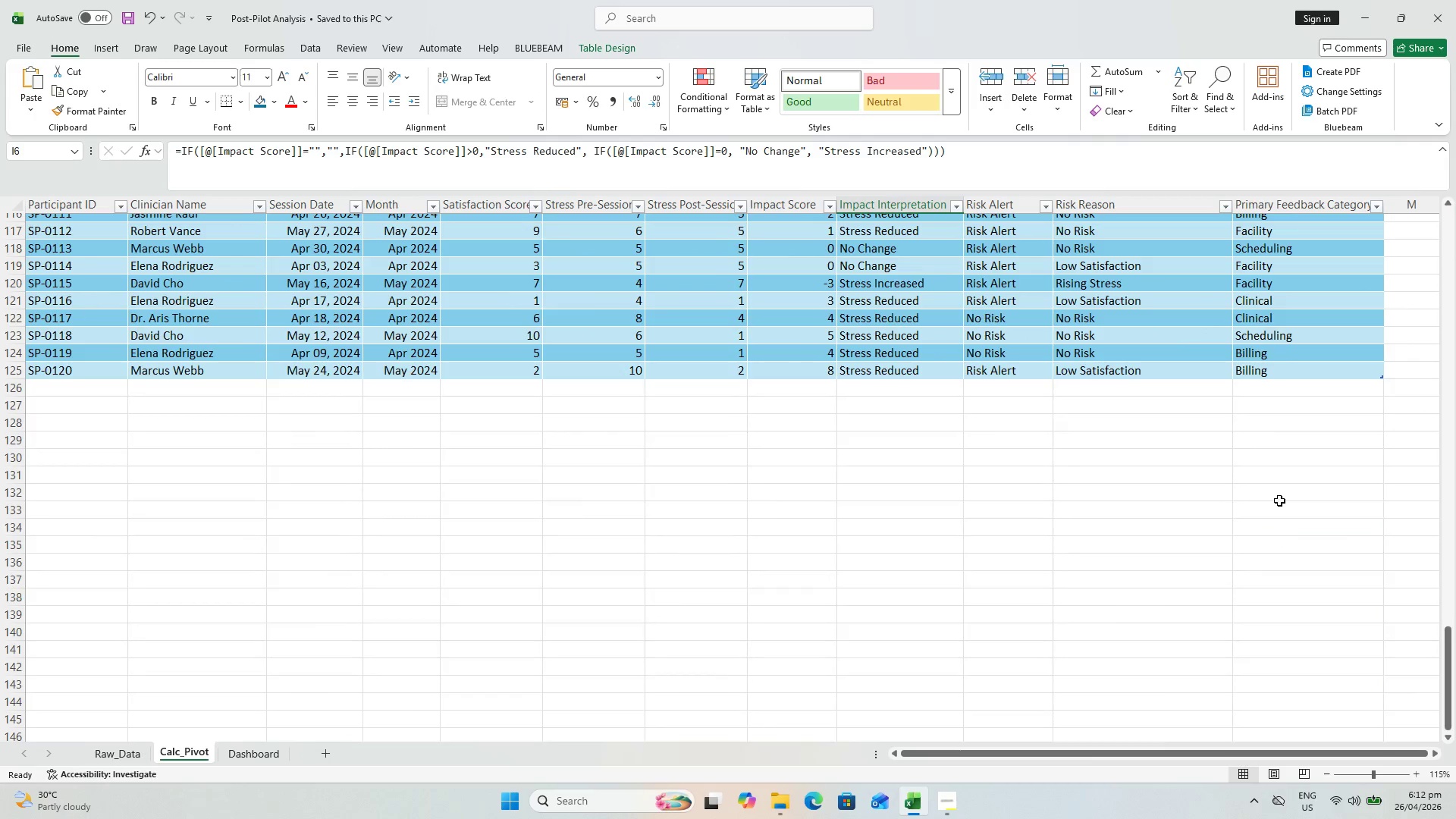 
double_click([463, 84])
 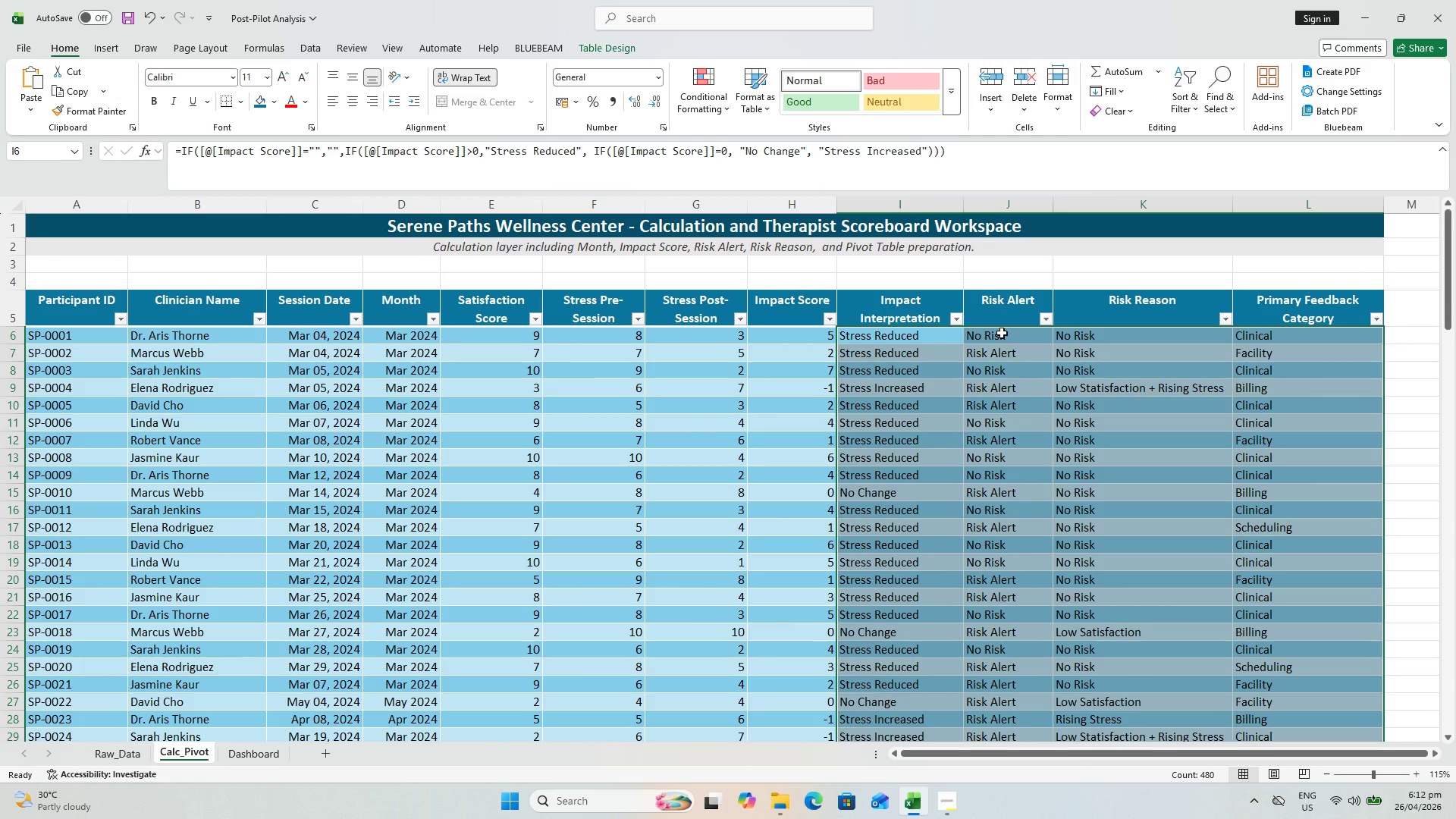 
wait(15.14)
 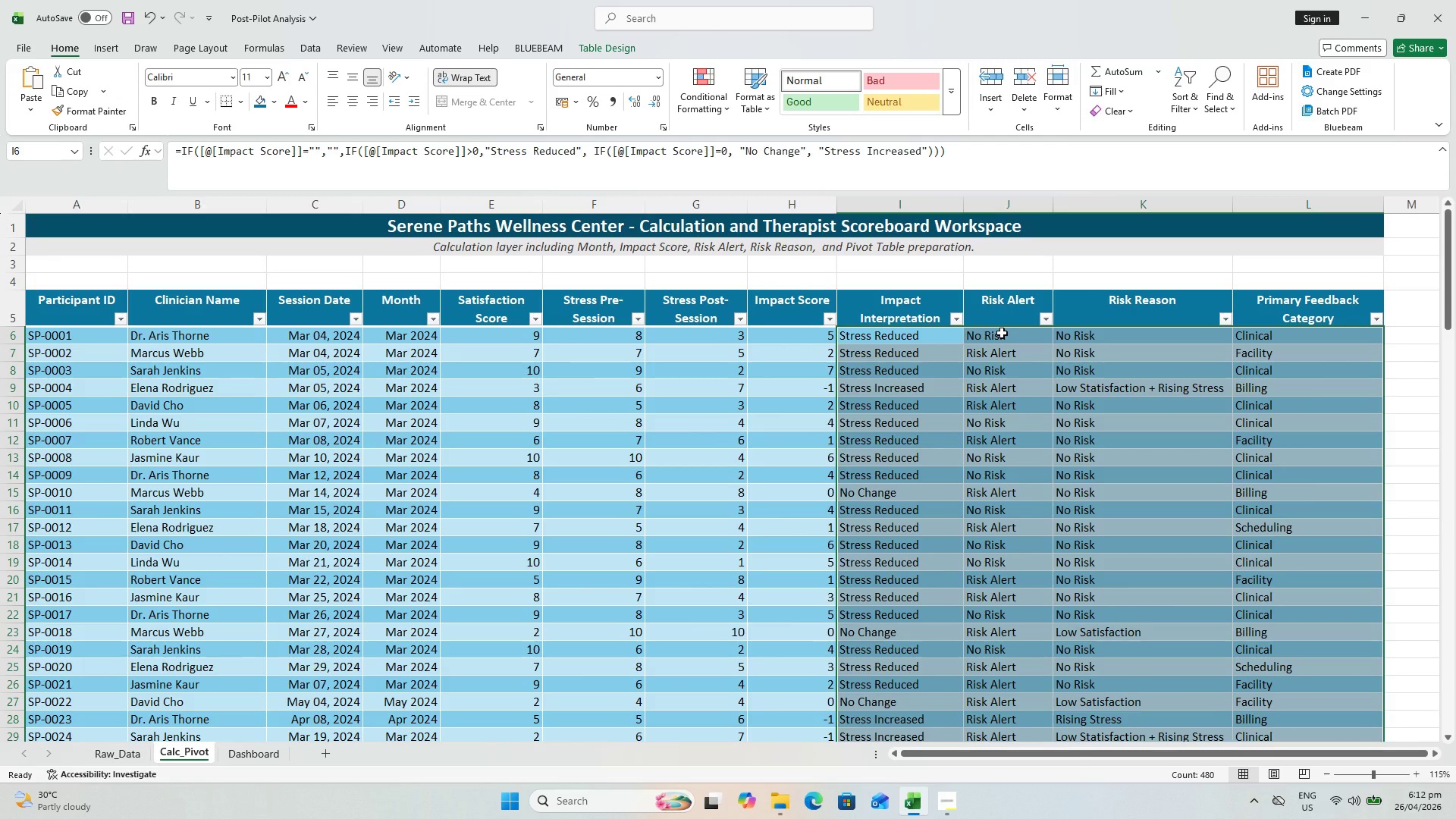 
left_click([42, 331])
 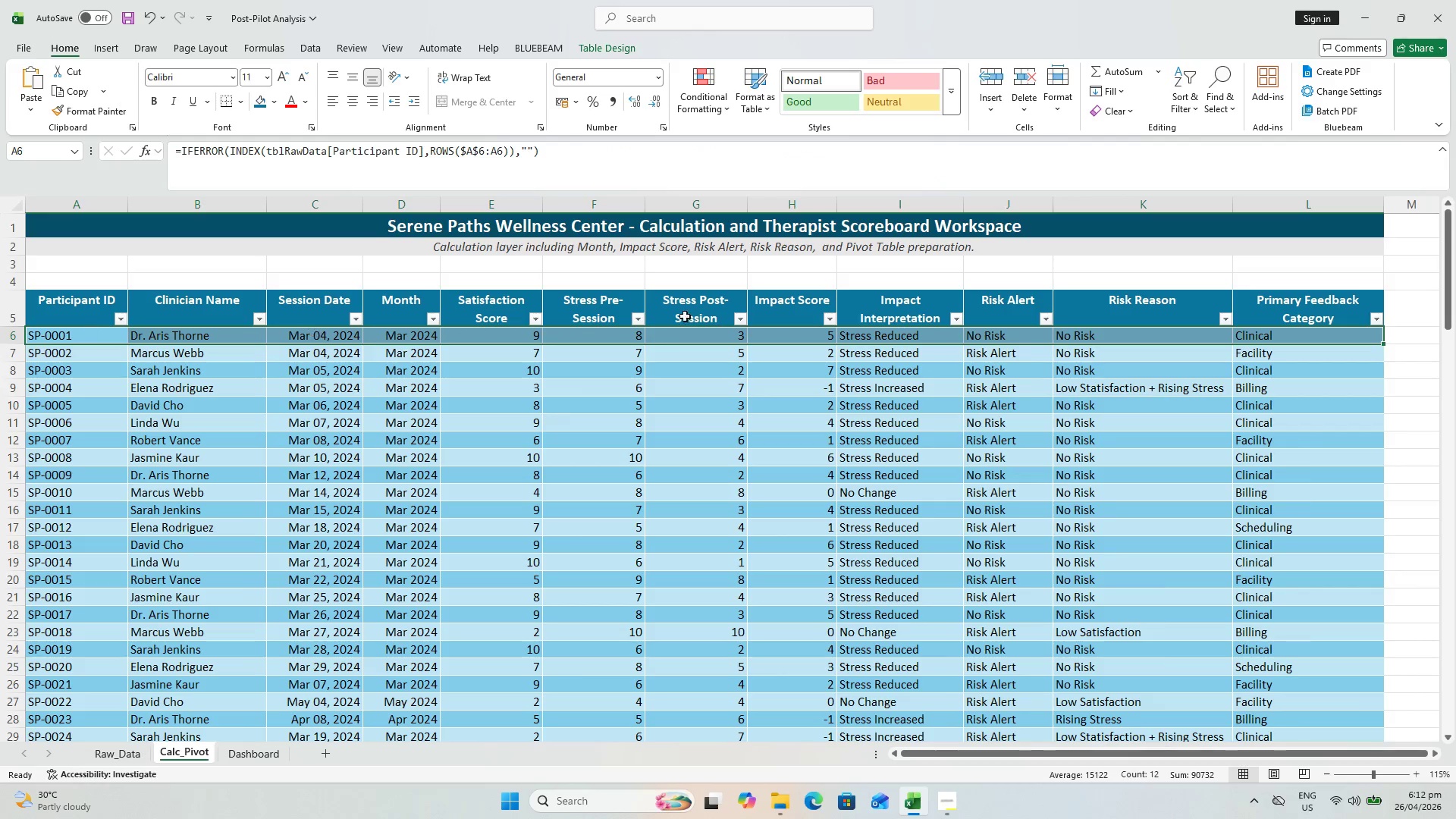 
hold_key(key=ShiftLeft, duration=0.38)
 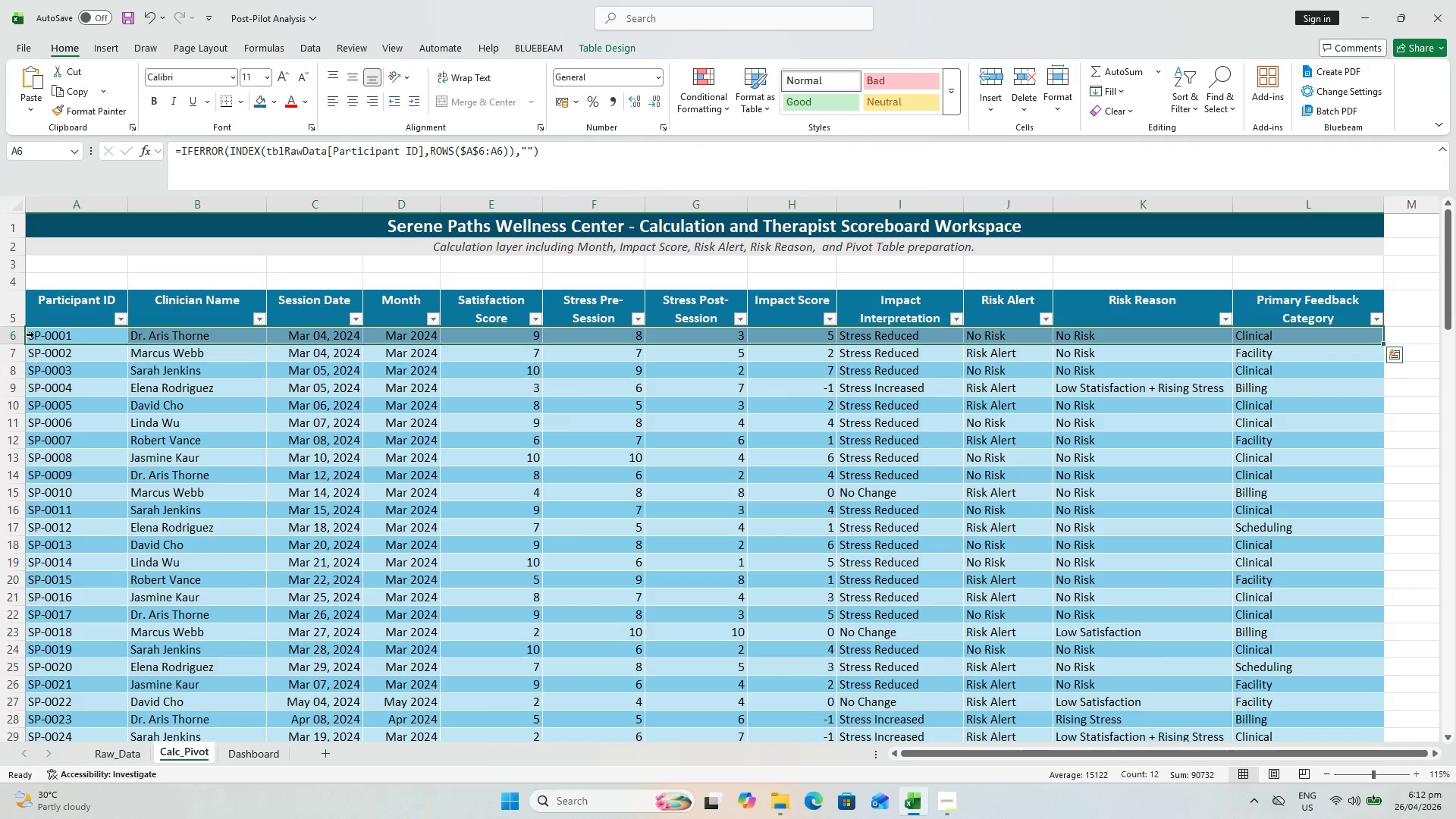 
left_click([53, 334])
 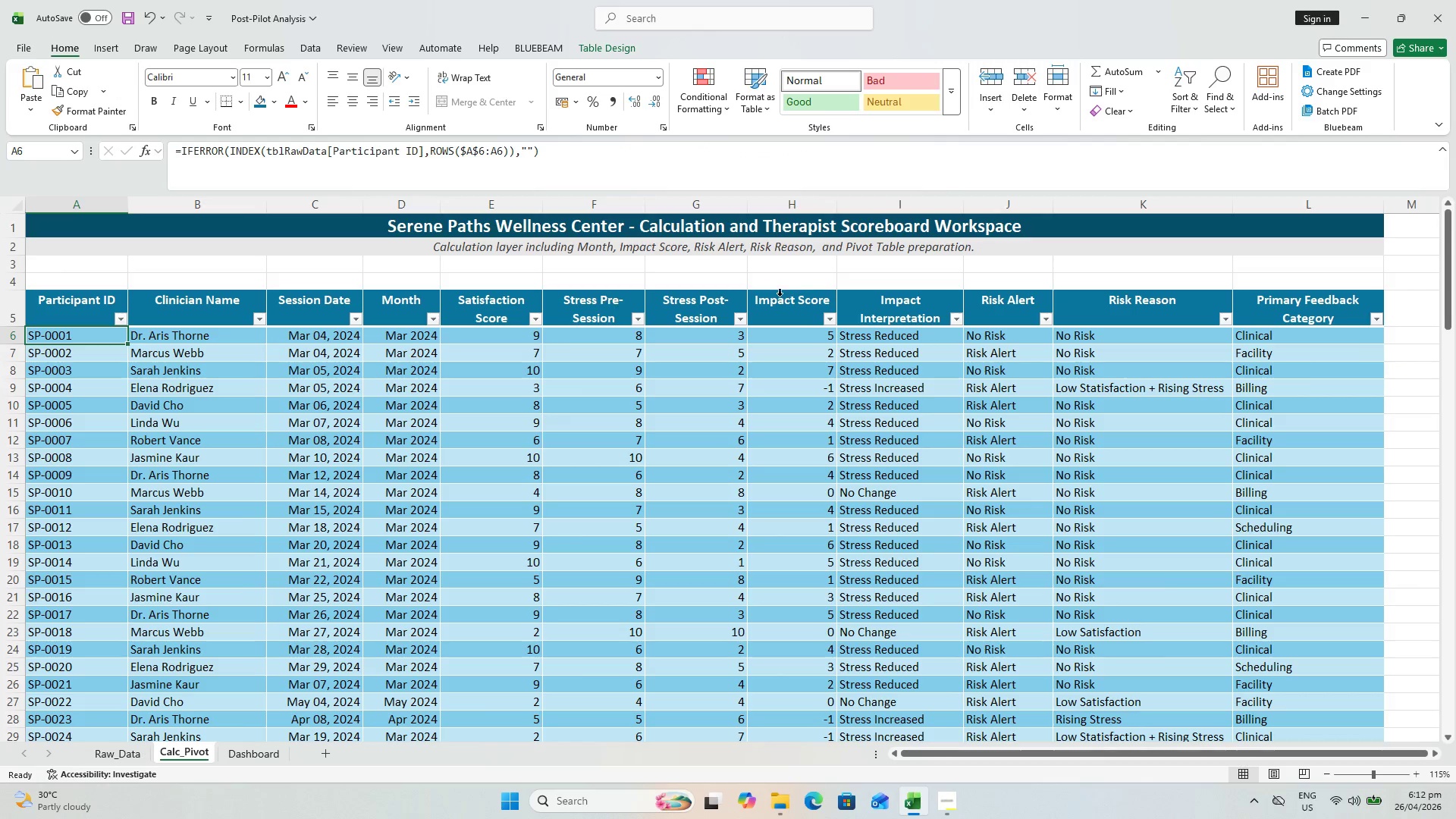 
hold_key(key=ShiftLeft, duration=0.84)
left_click([990, 334])
 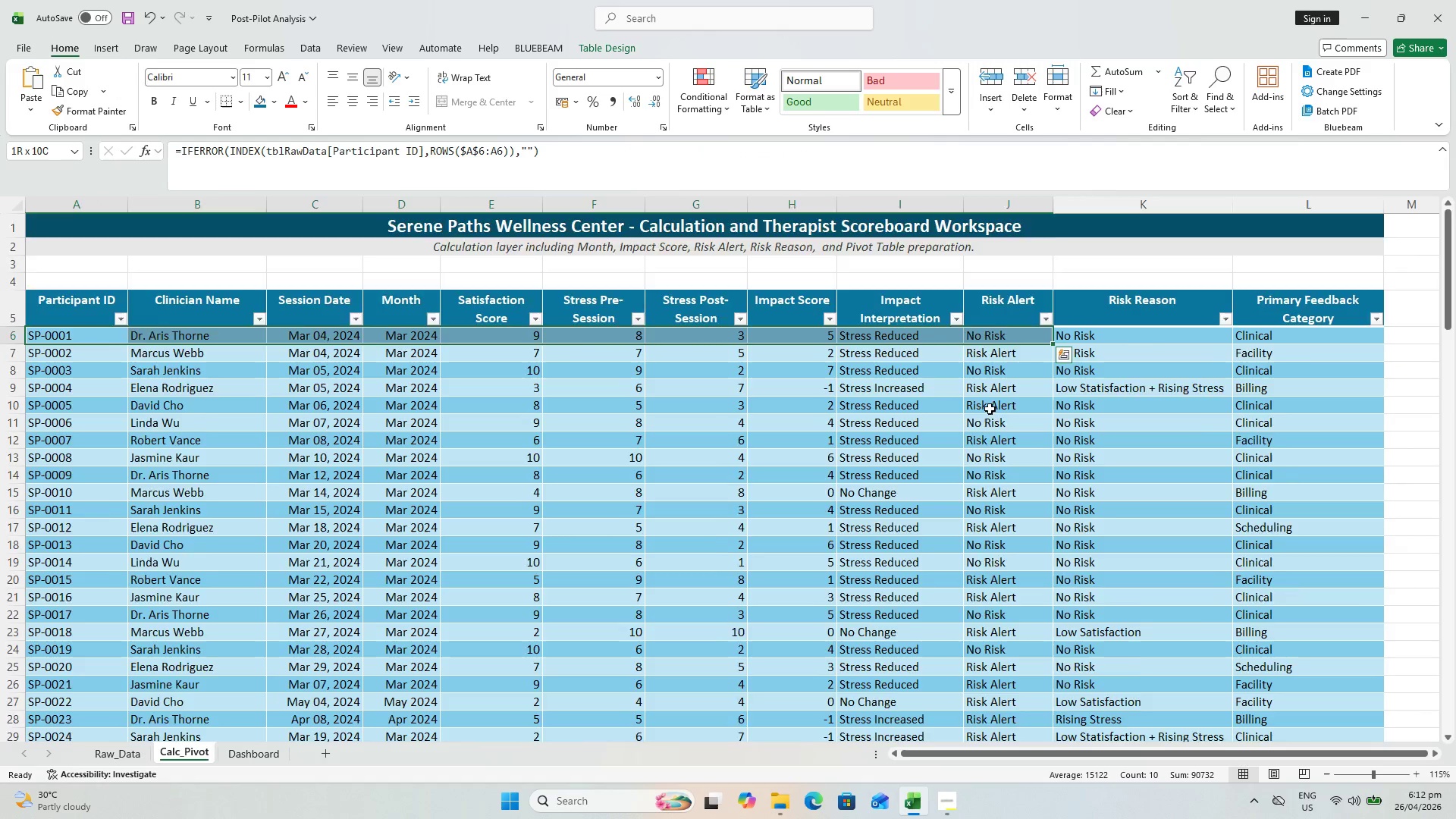 
hold_key(key=ShiftLeft, duration=0.62)
 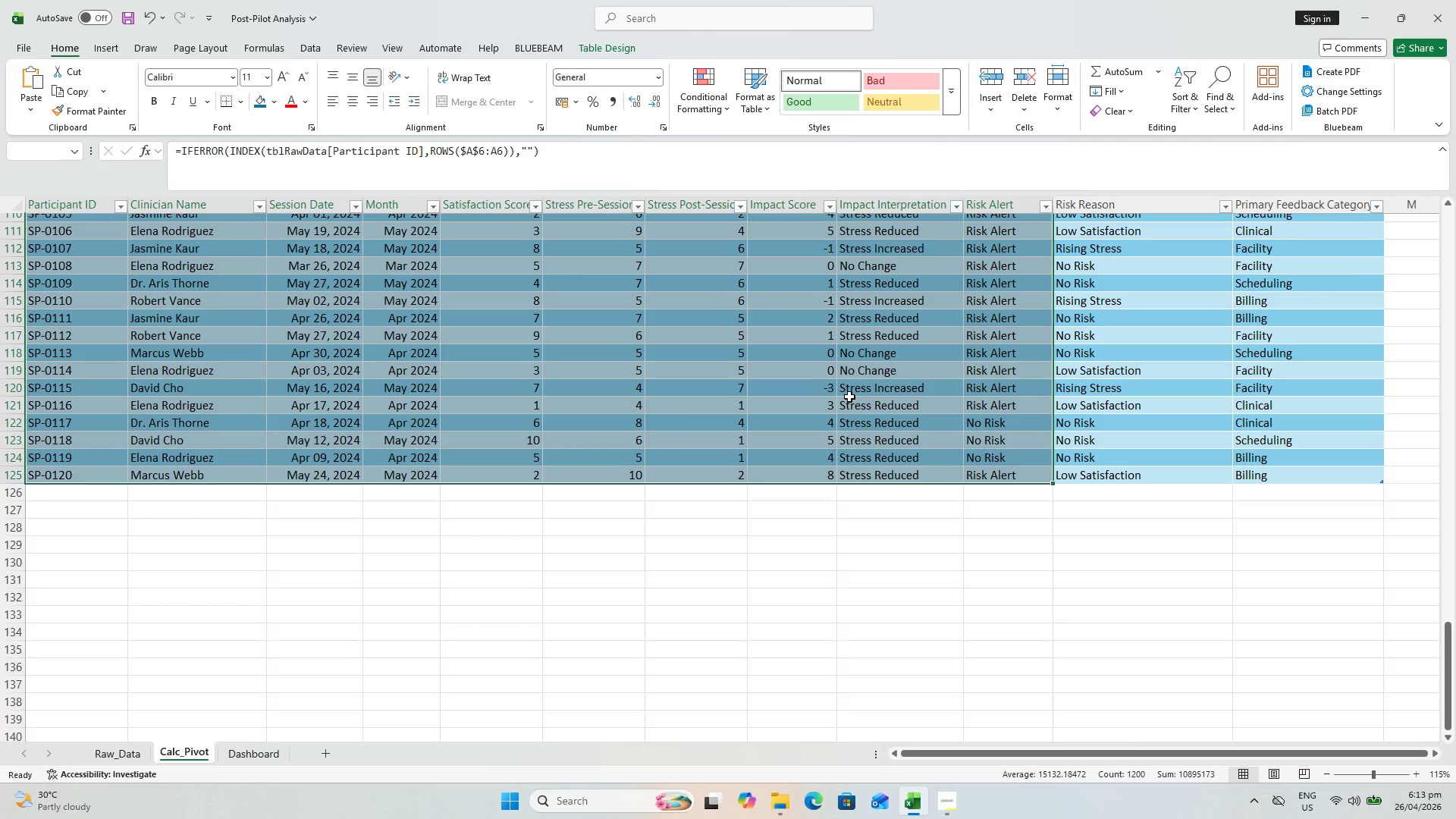 
scroll: coordinate [990, 507], scroll_direction: down, amount: 37.0
 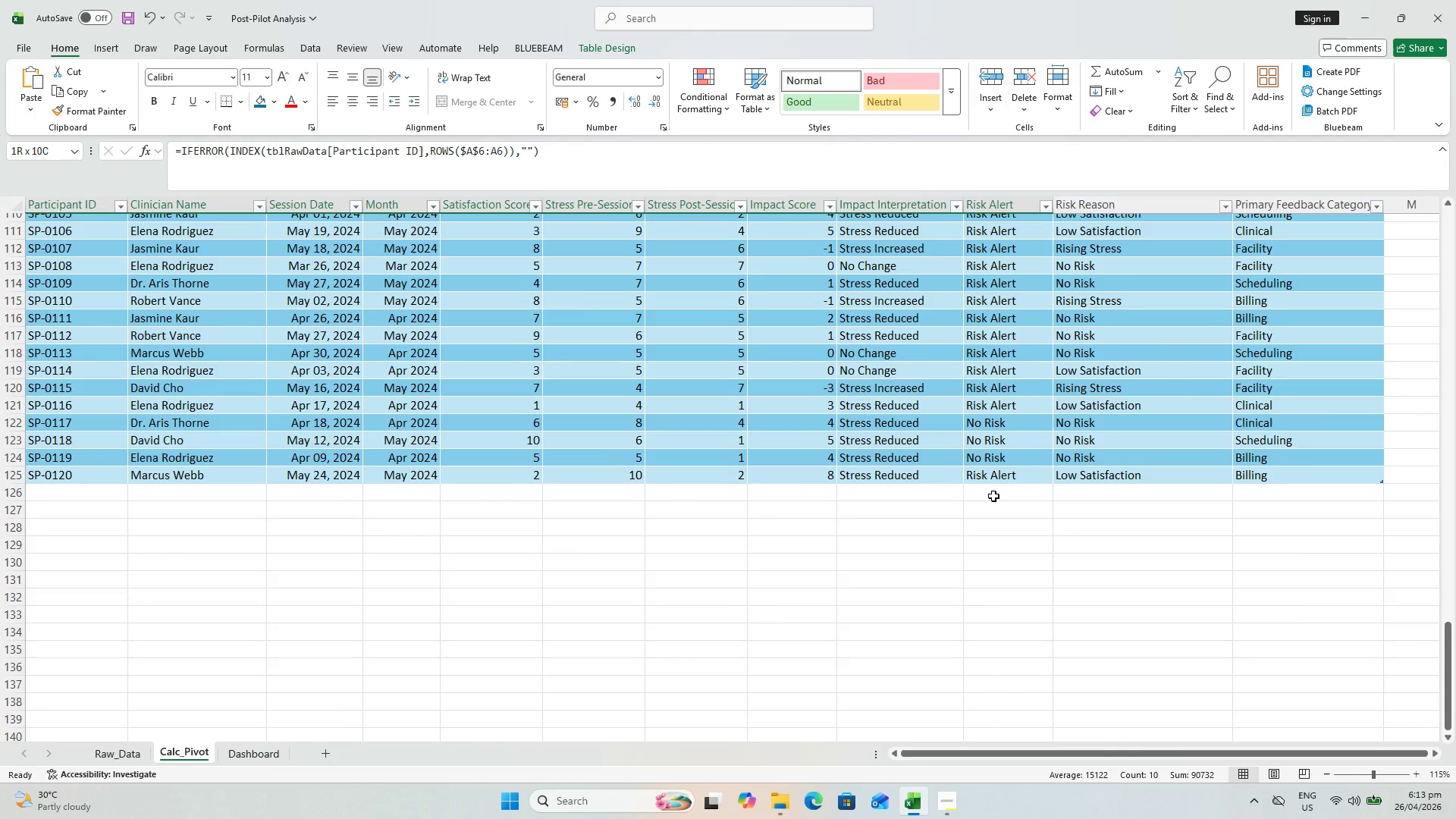 
wait(12.0)
 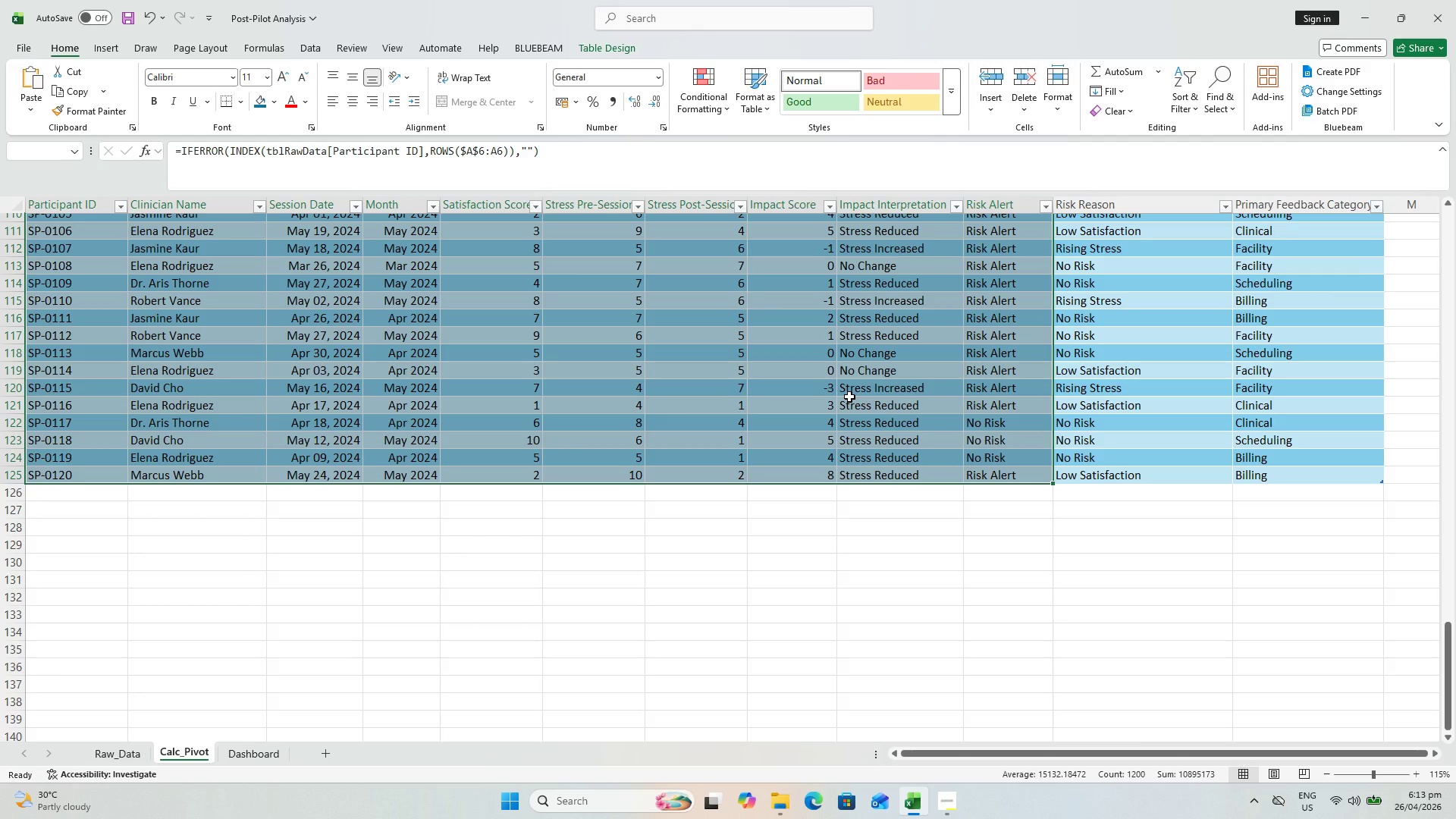 
left_click([360, 99])
 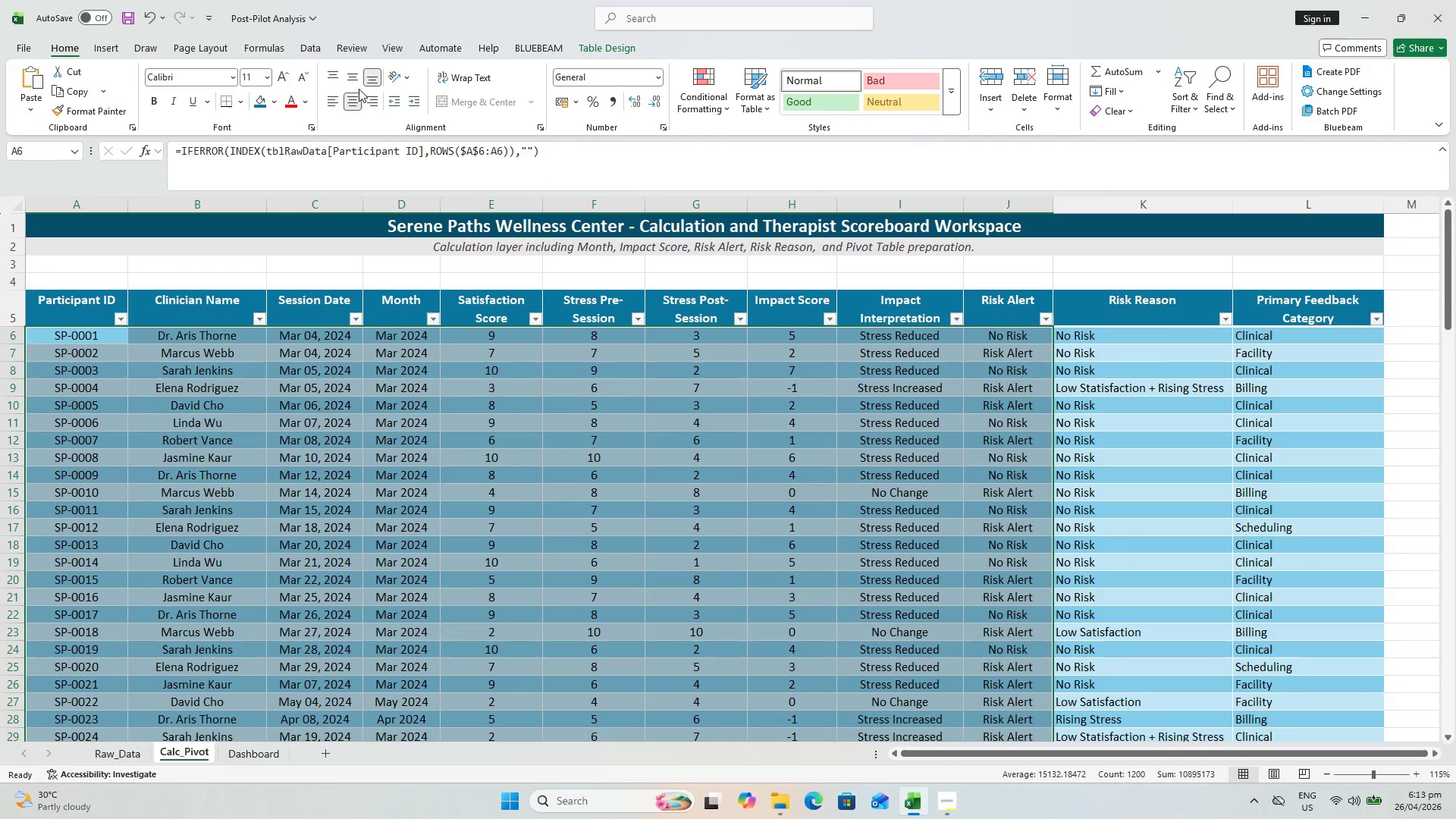 
left_click([354, 75])
 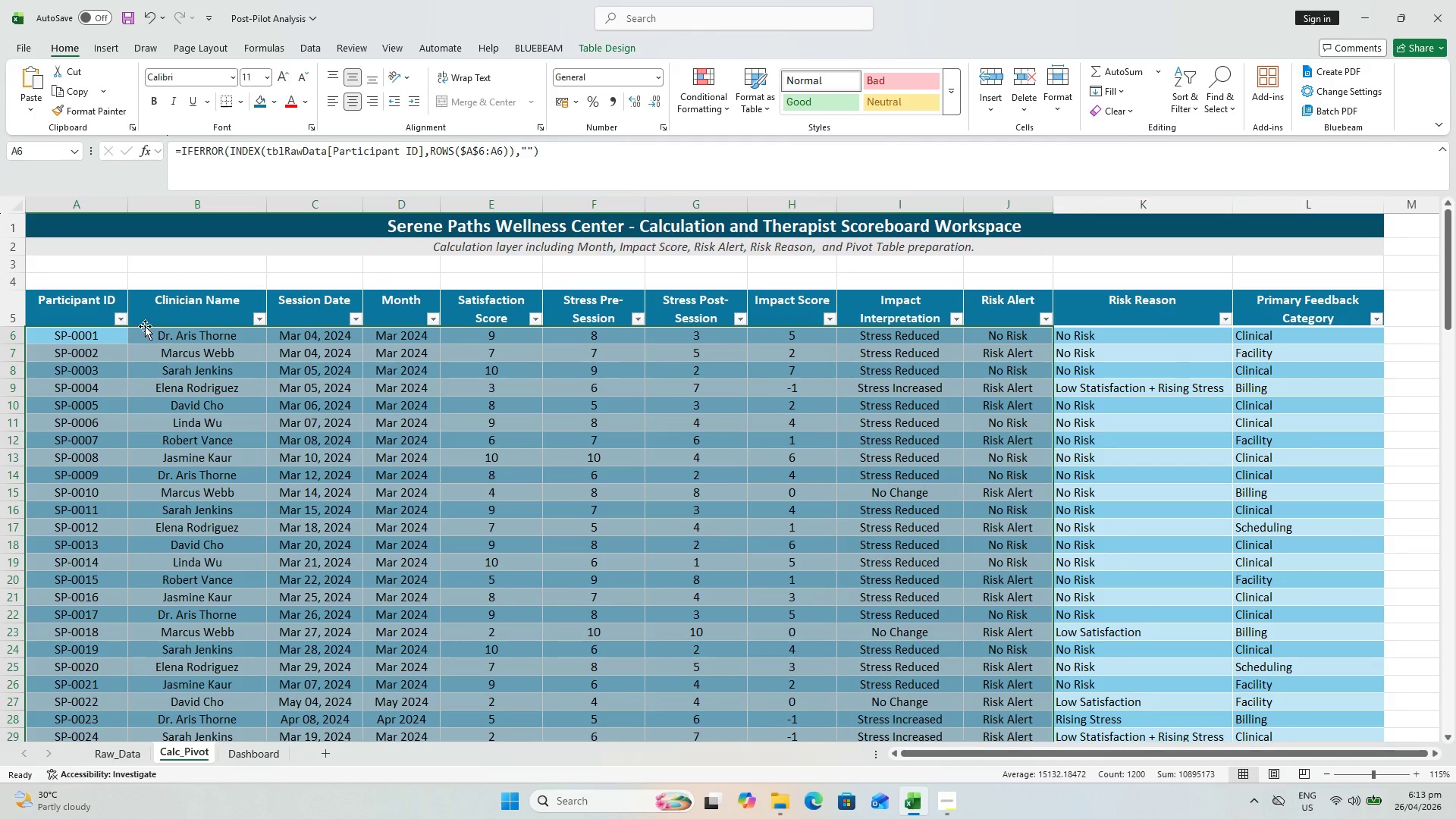 
wait(5.08)
 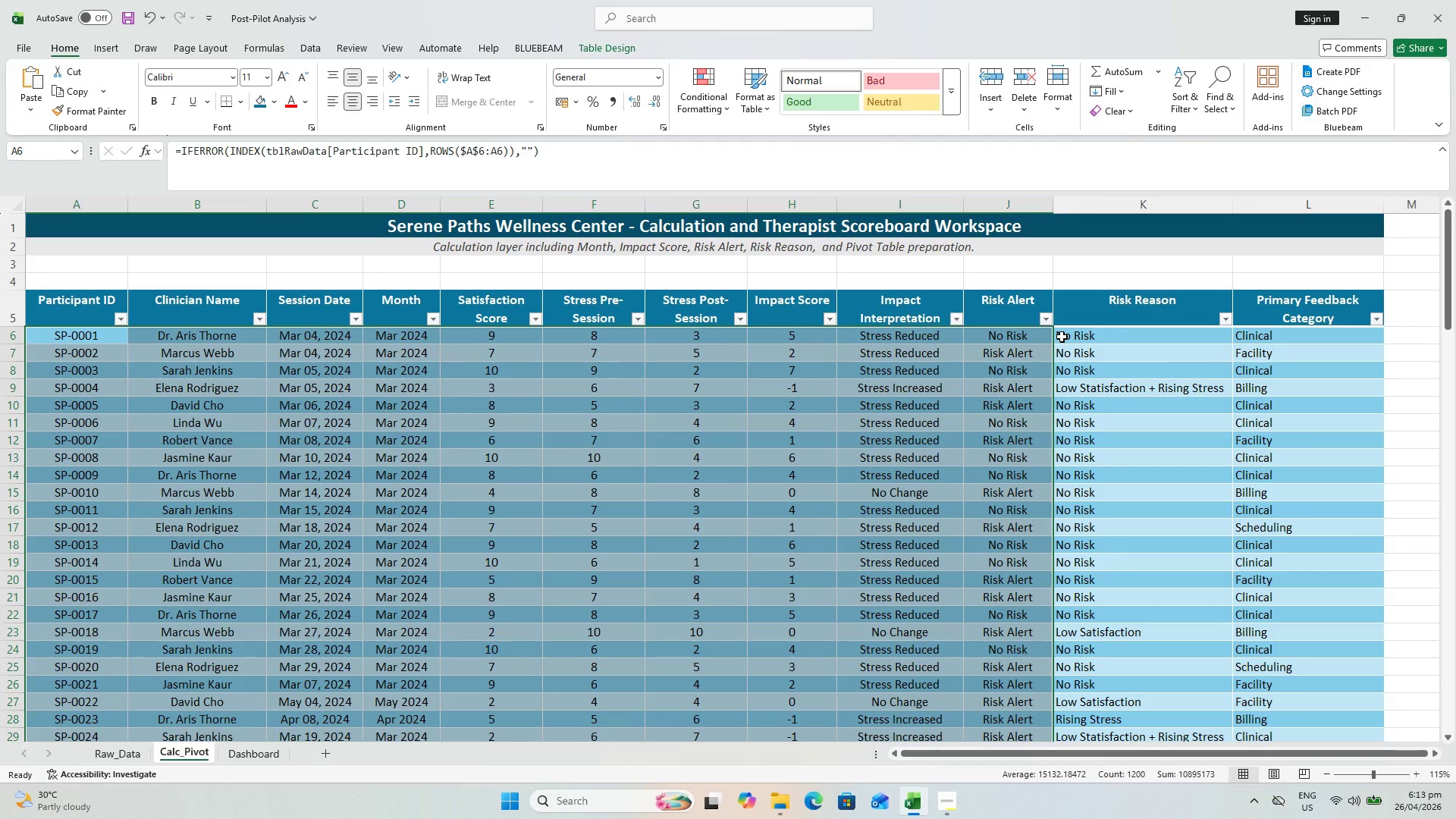 
left_click([207, 337])
 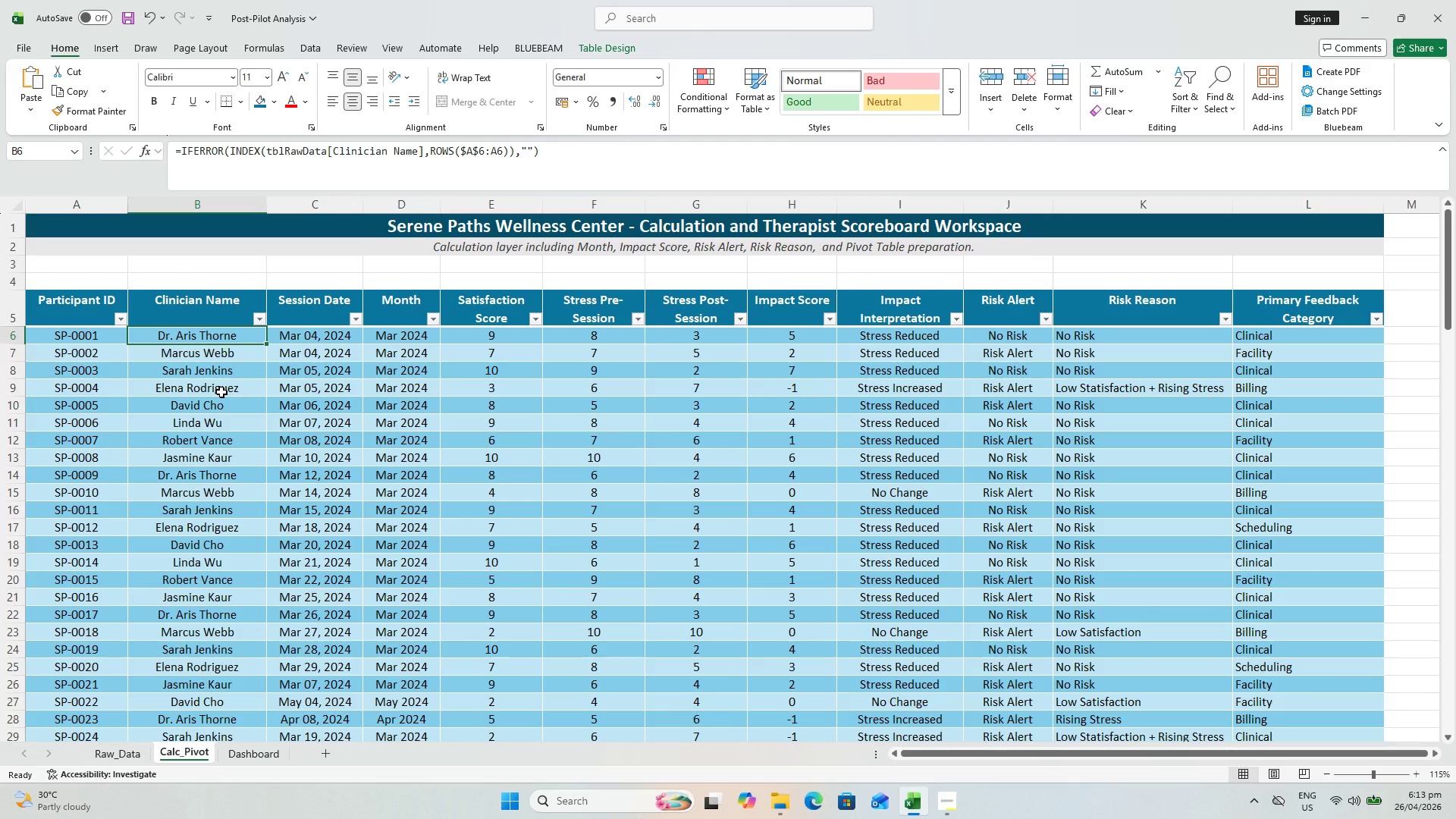 
scroll: coordinate [232, 468], scroll_direction: down, amount: 26.0
 